 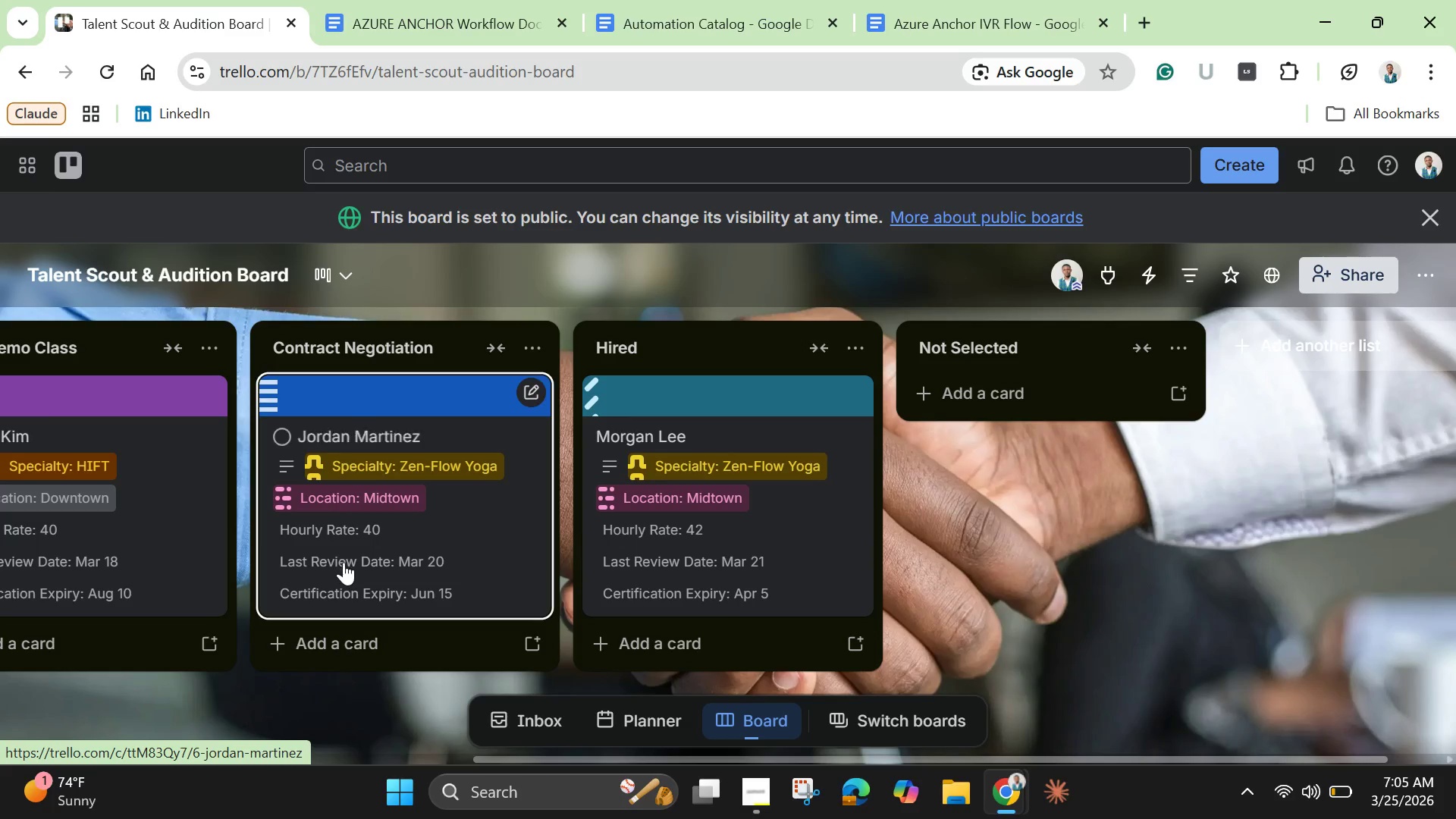 
left_click_drag(start_coordinate=[499, 761], to_coordinate=[0, 718])
 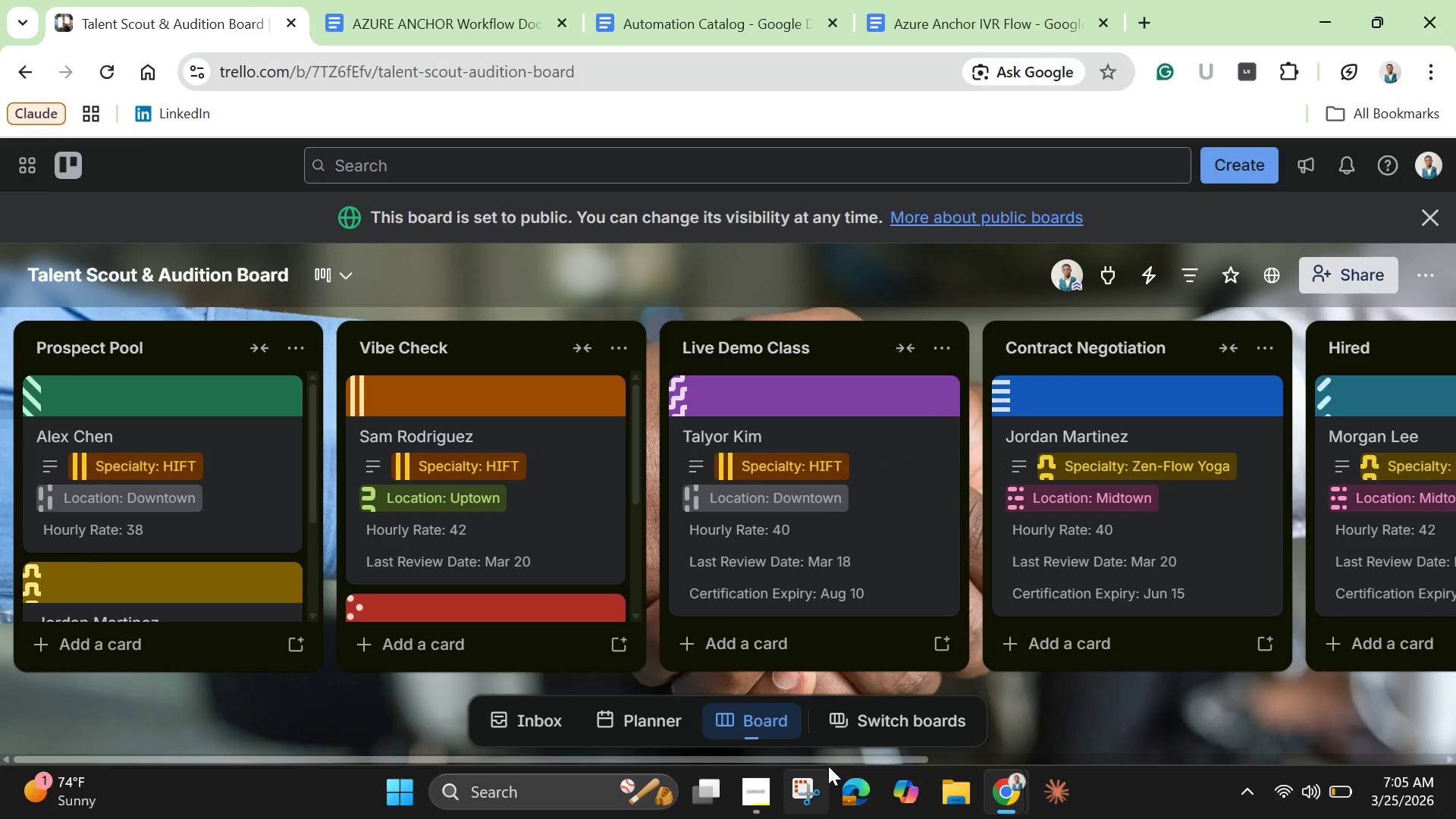 
left_click_drag(start_coordinate=[830, 766], to_coordinate=[903, 768])
 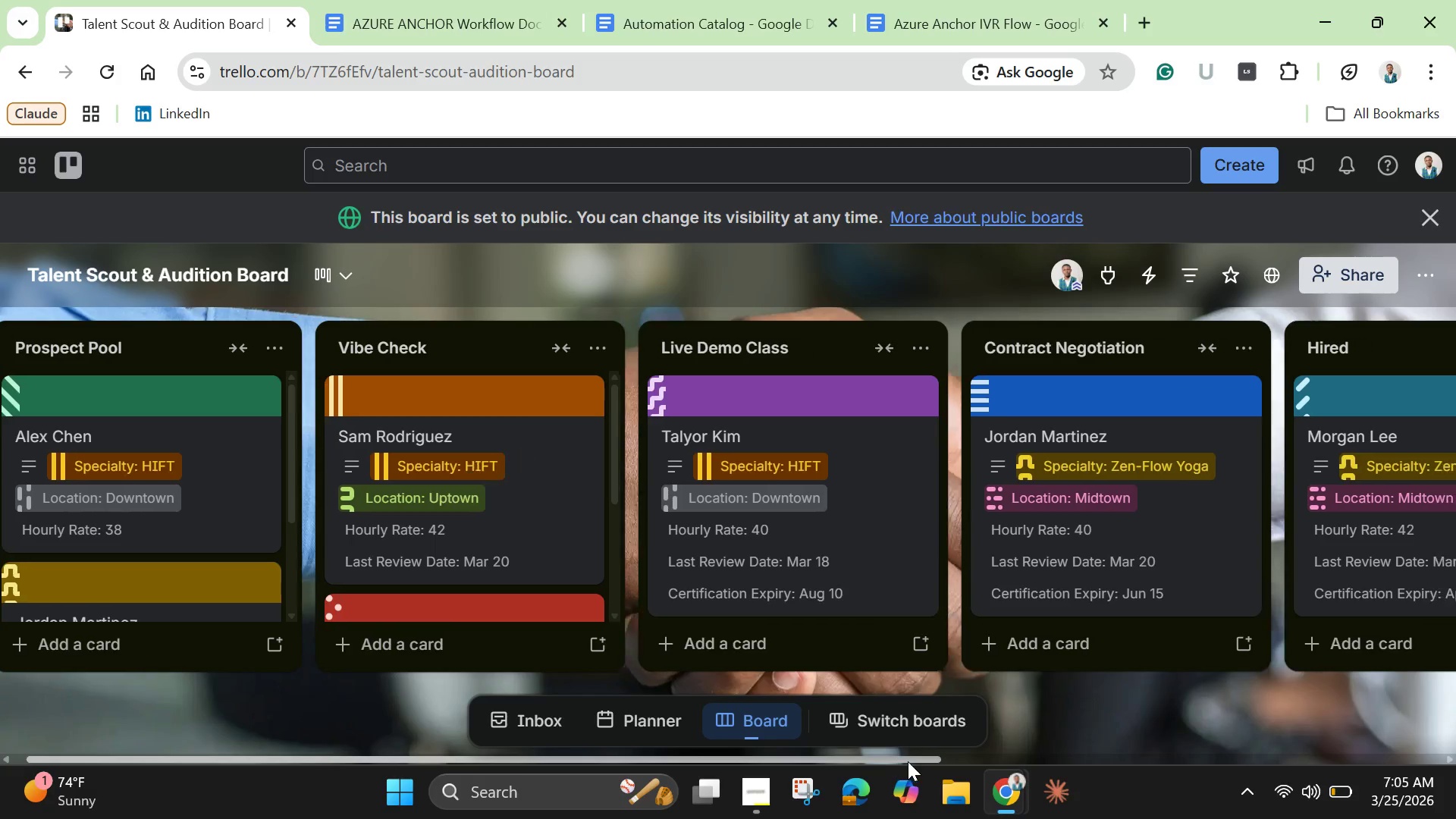 
left_click_drag(start_coordinate=[889, 759], to_coordinate=[604, 743])
 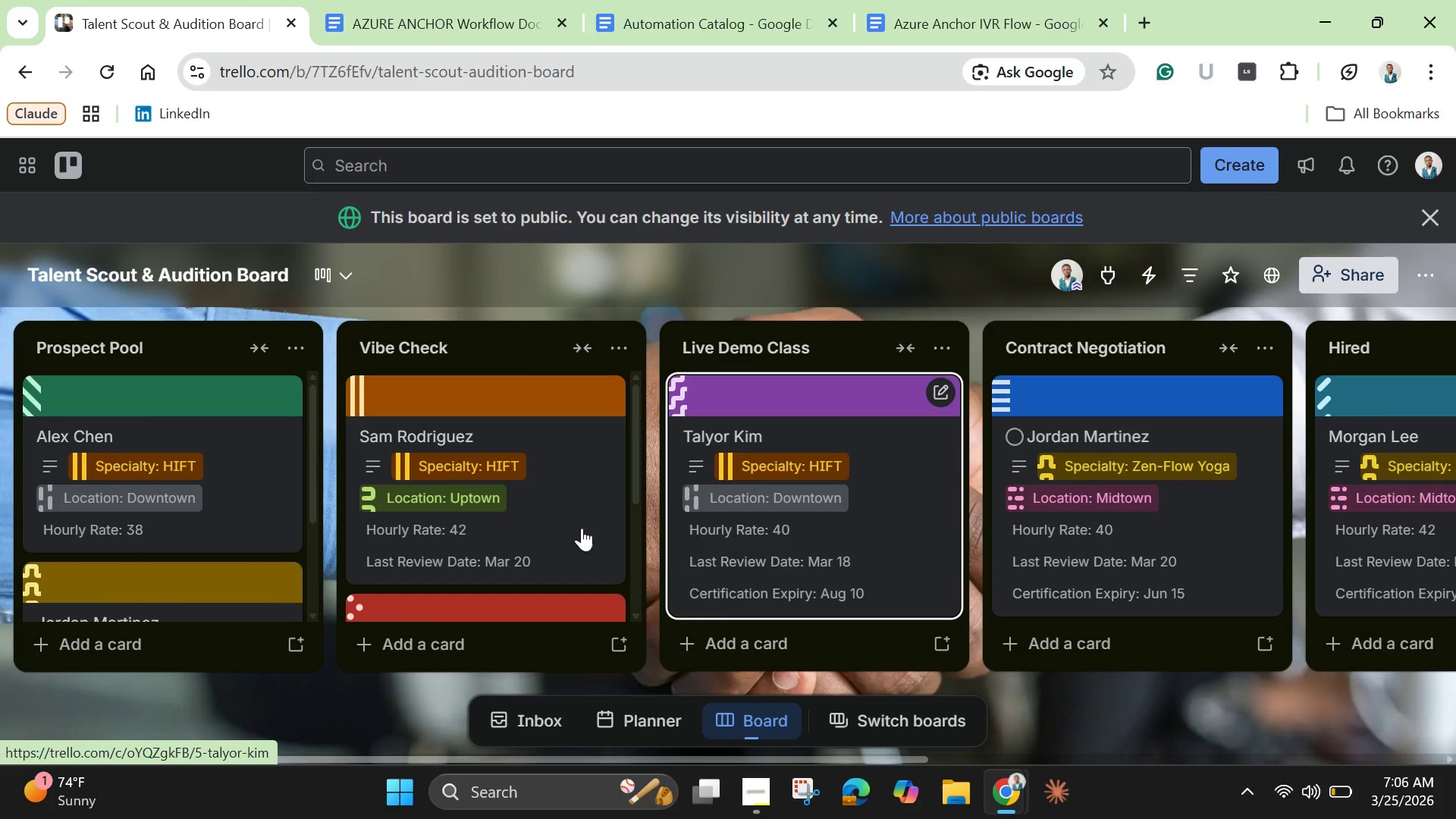 
scroll: coordinate [1273, 575], scroll_direction: down, amount: 8.0
 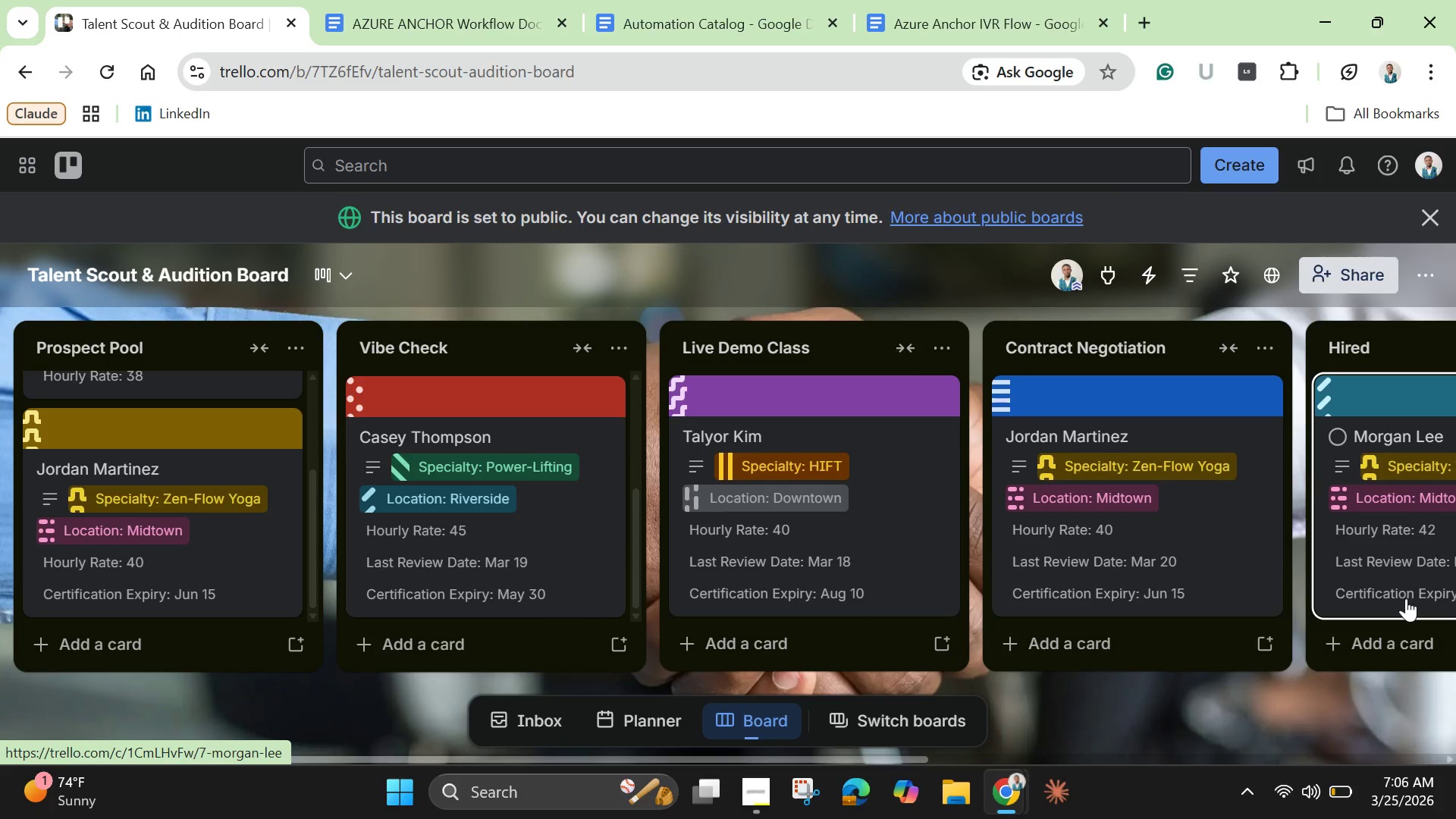 
scroll: coordinate [1406, 601], scroll_direction: down, amount: 1.0
 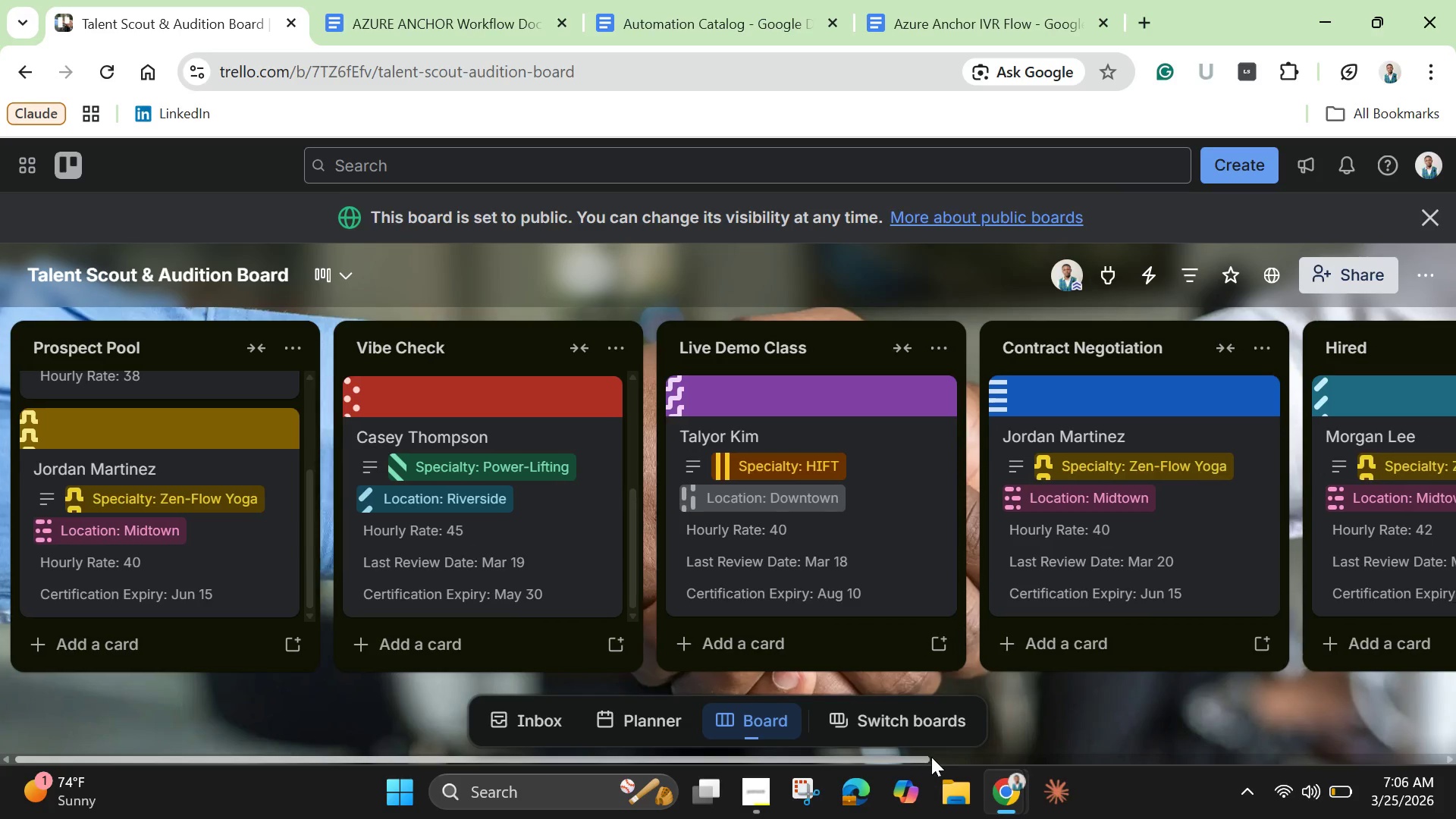 
left_click_drag(start_coordinate=[921, 758], to_coordinate=[46, 727])
 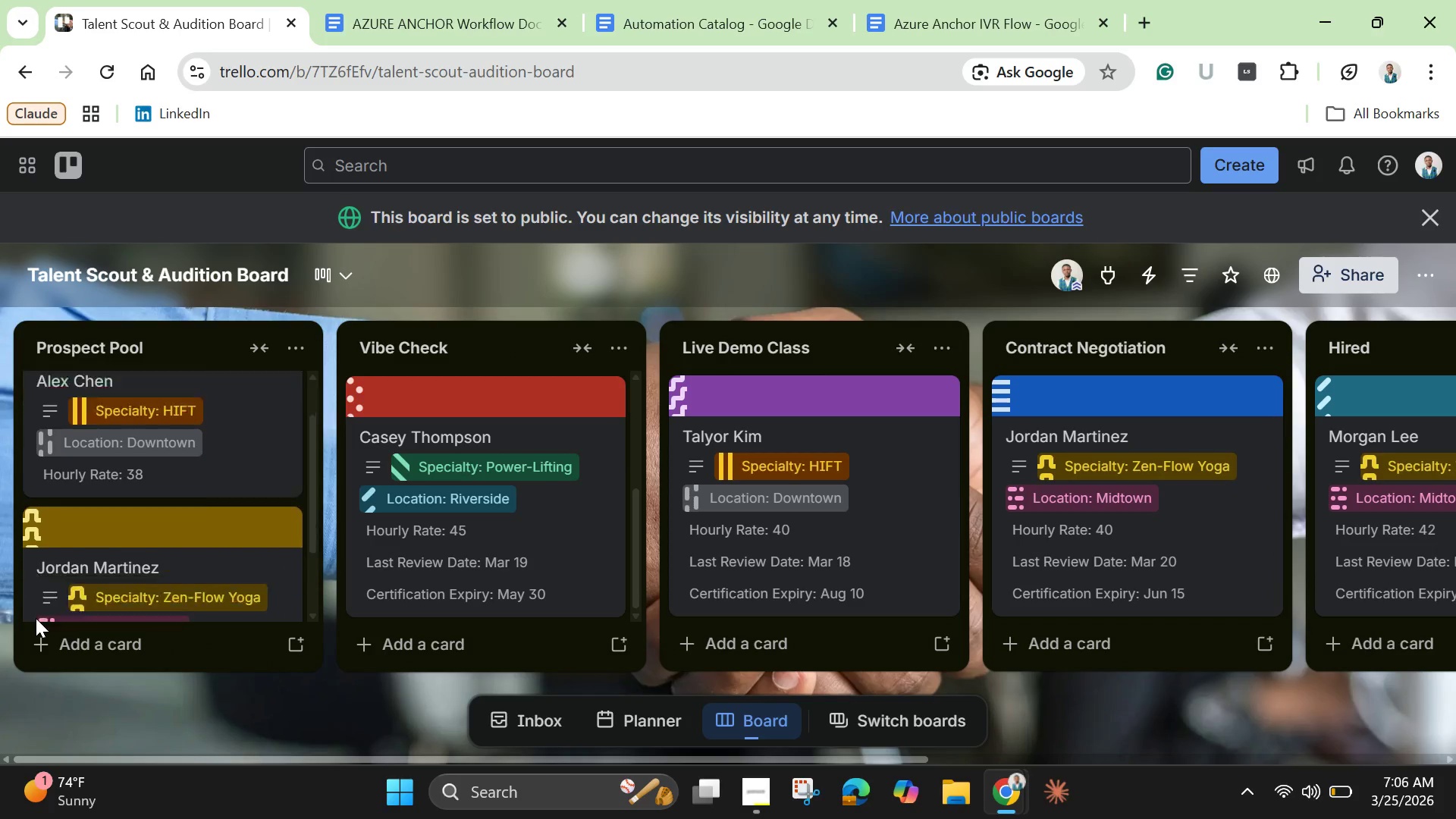 
scroll: coordinate [36, 618], scroll_direction: up, amount: 1.0
 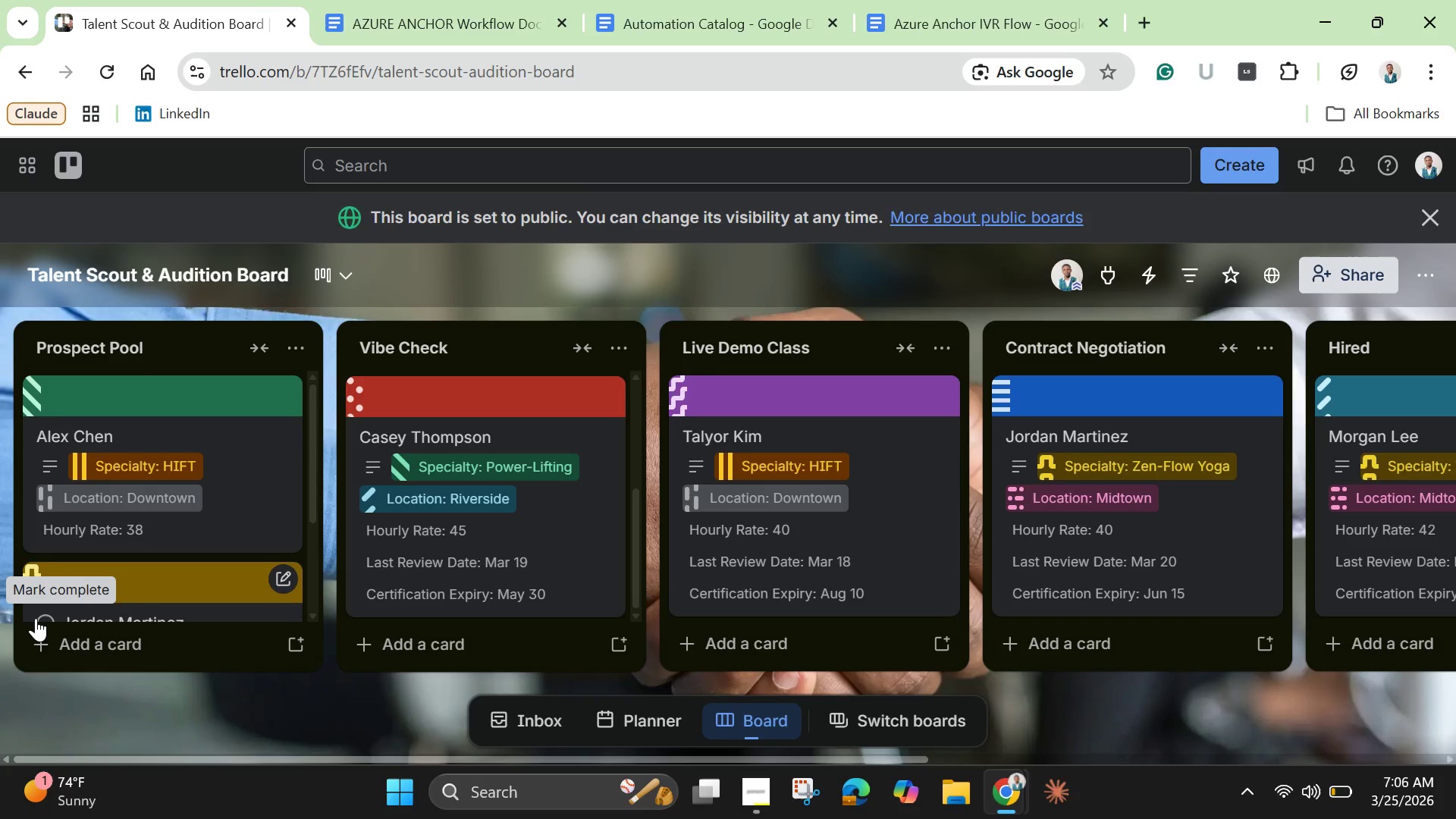 
wait(6.11)
 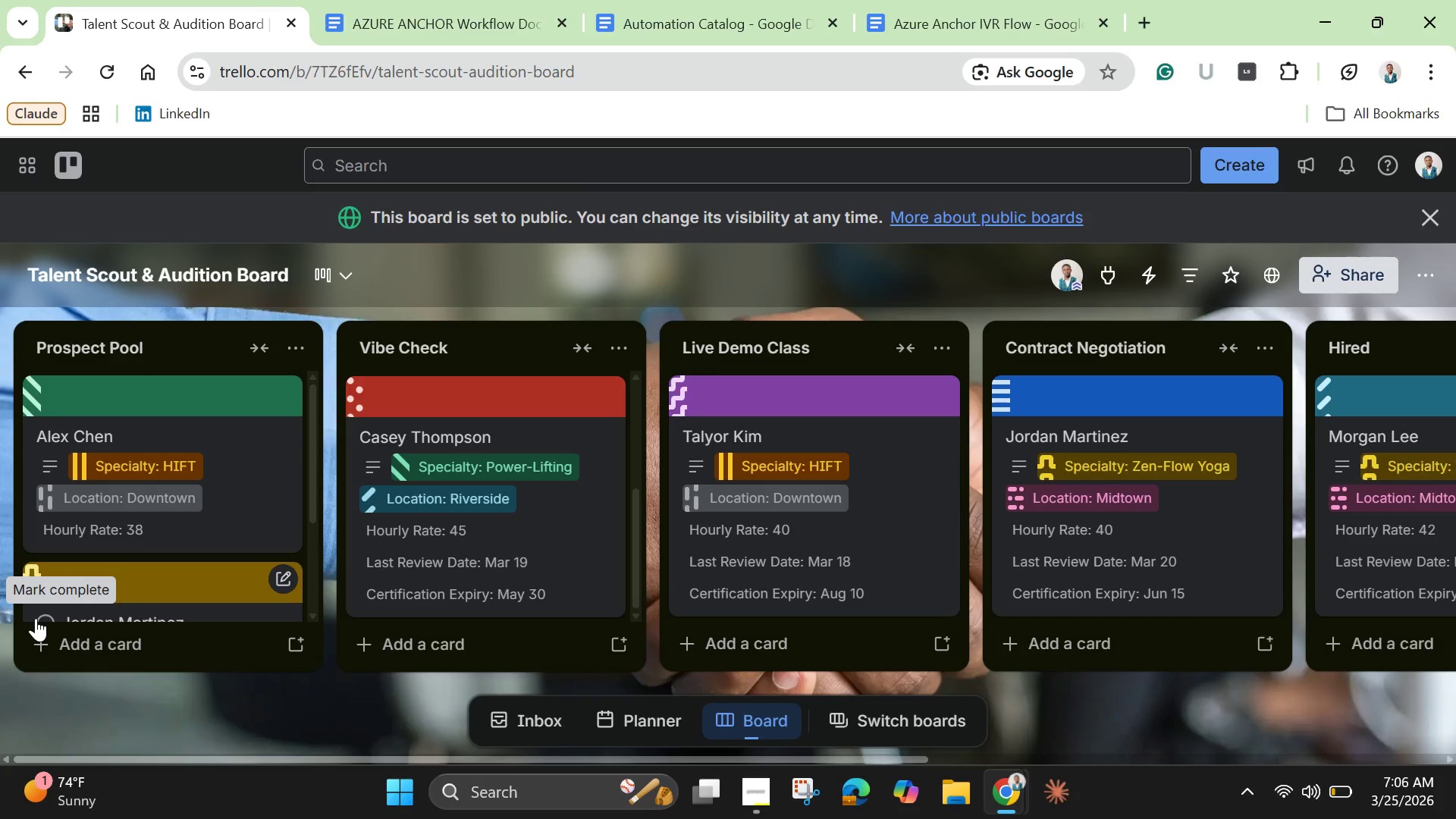 
scroll: coordinate [422, 473], scroll_direction: up, amount: 13.0
 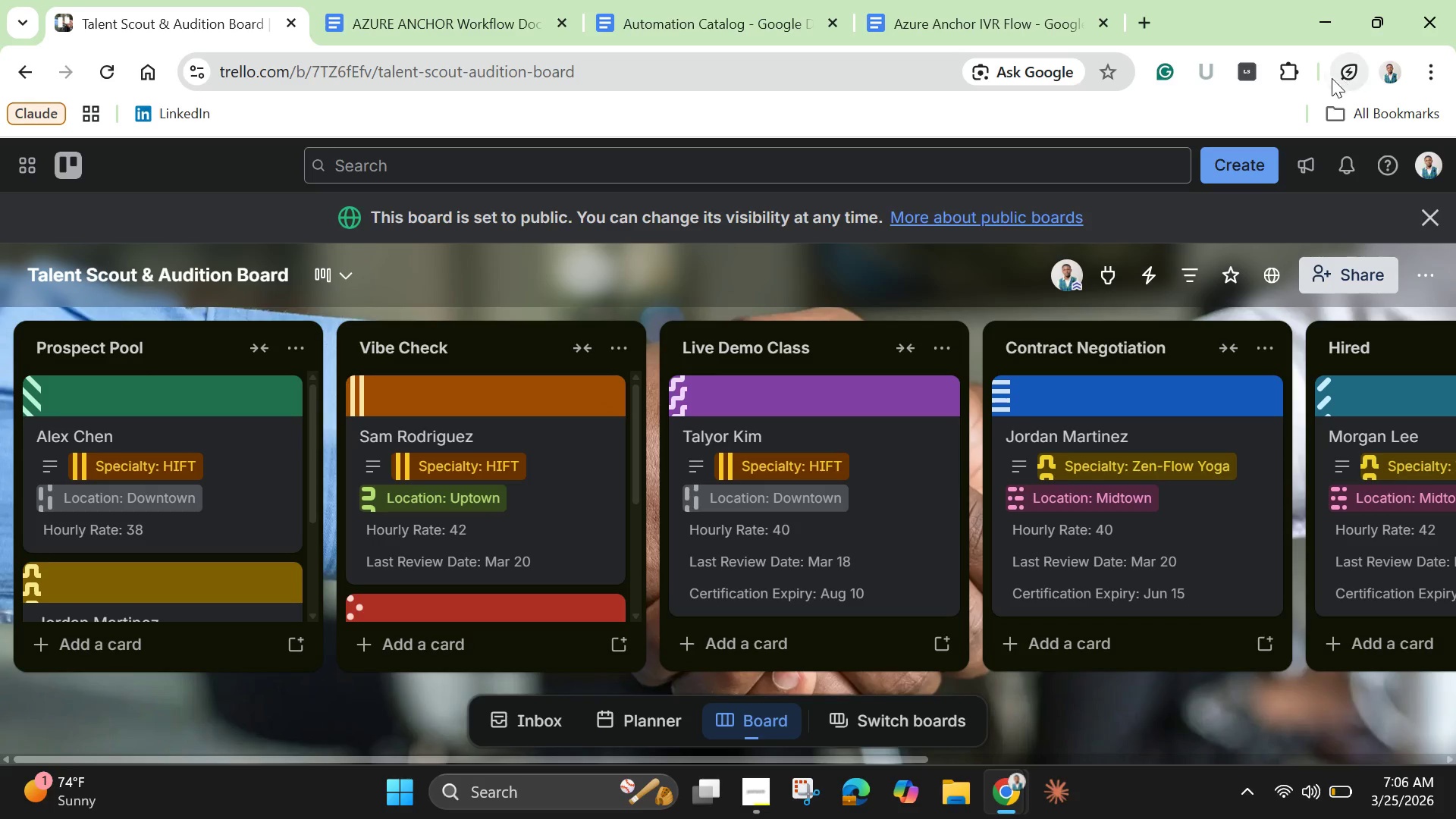 
left_click([1282, 74])
 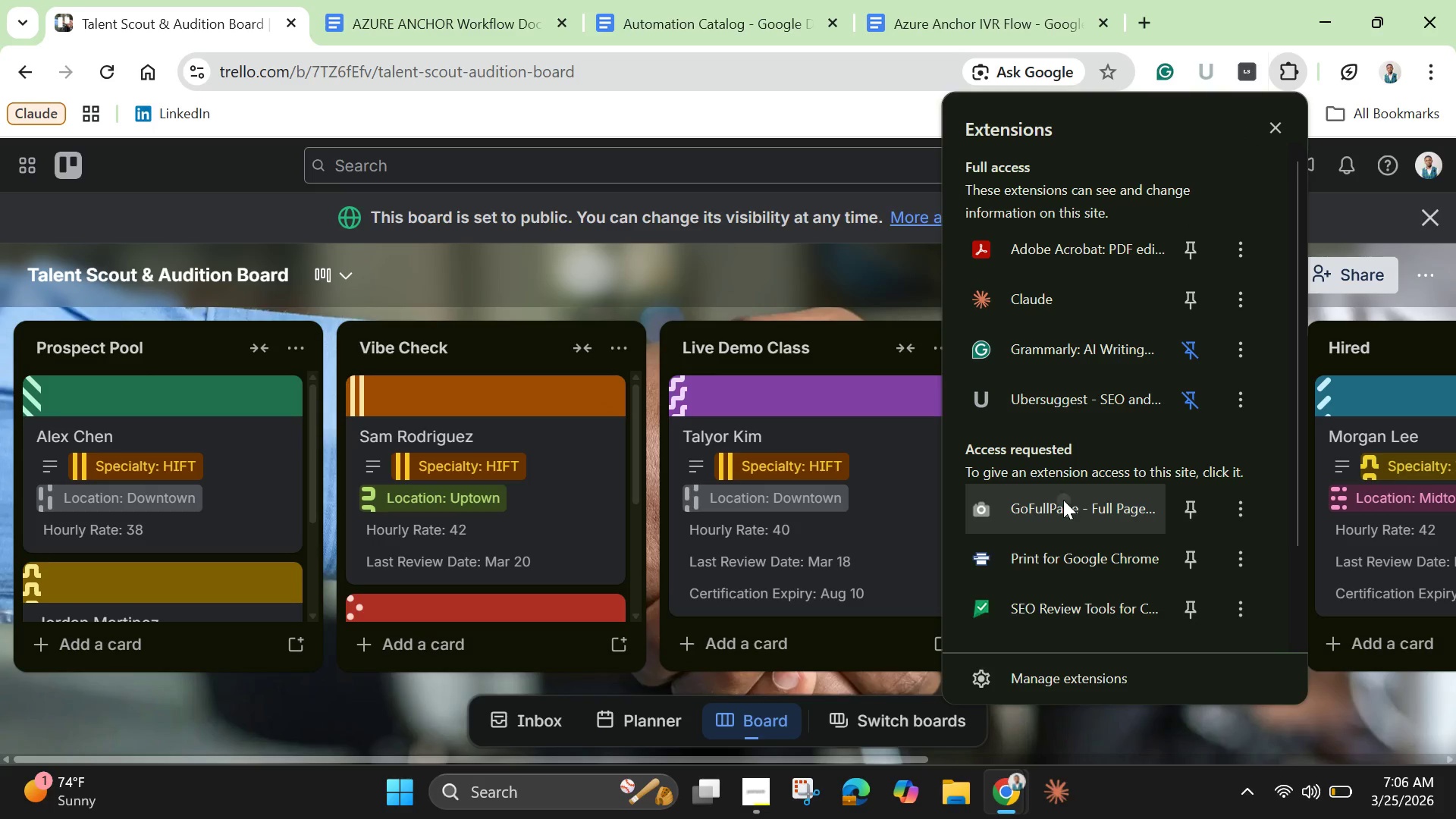 
left_click([1063, 500])
 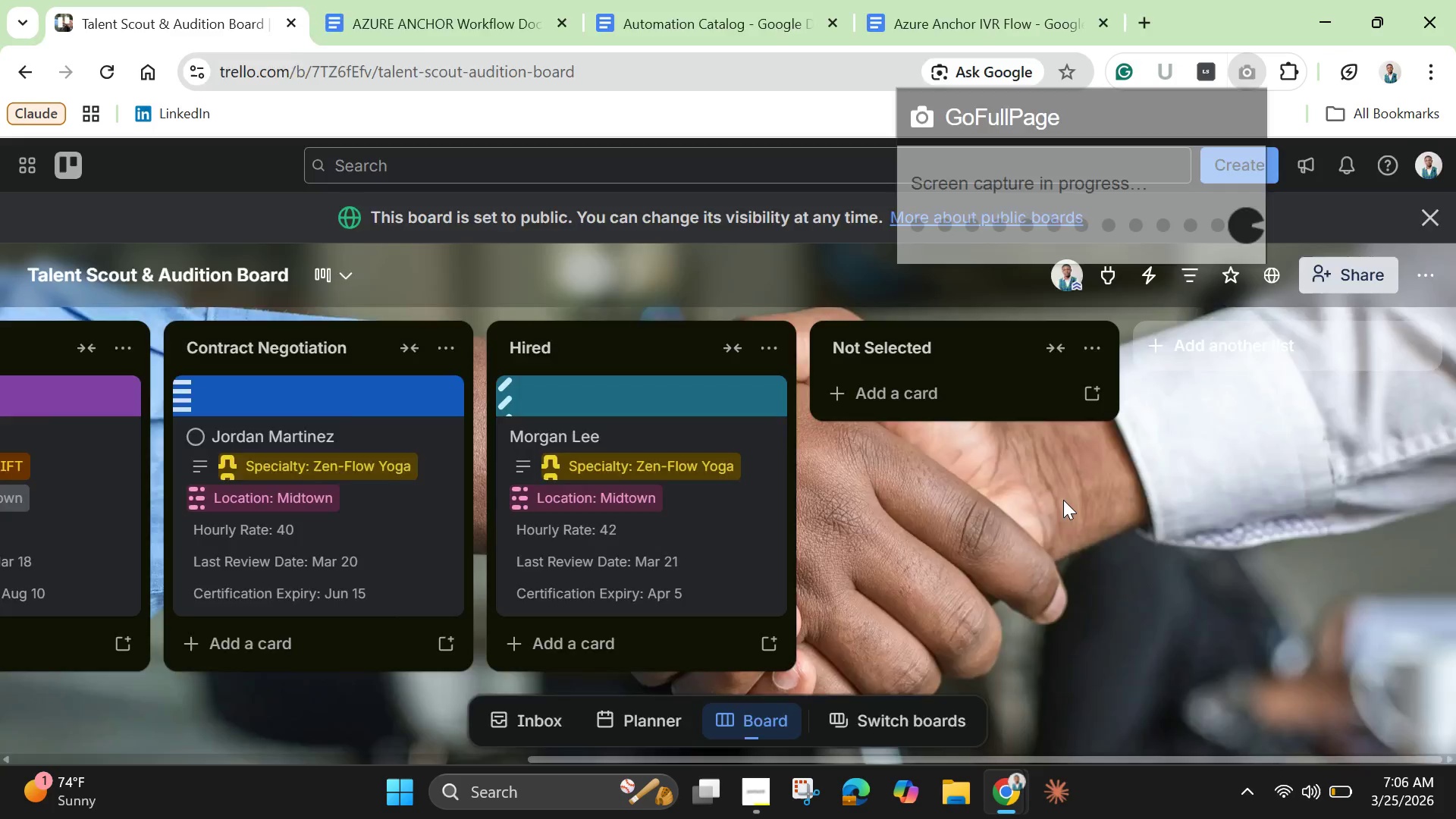 
wait(9.39)
 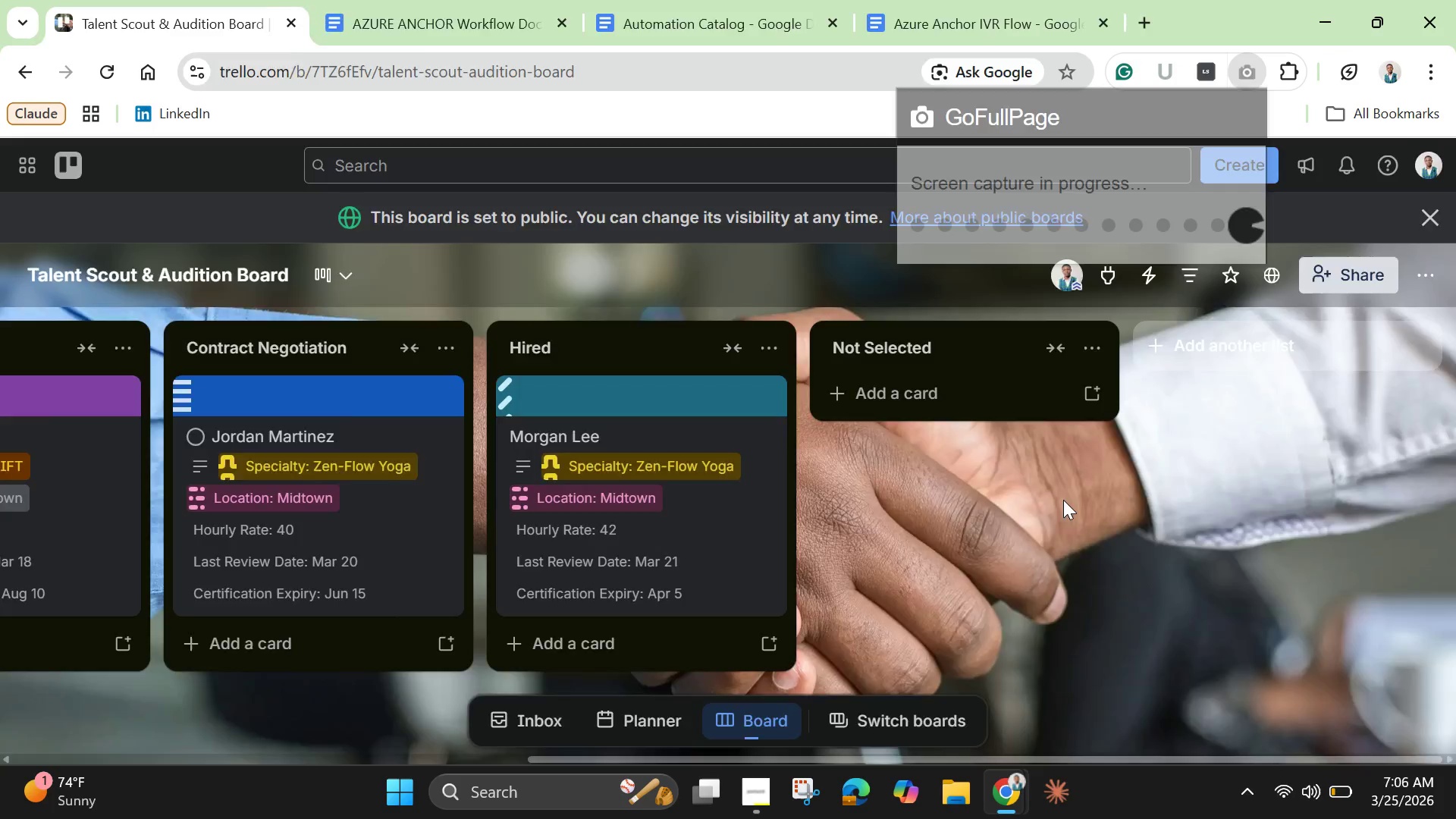 
left_click([654, 17])
 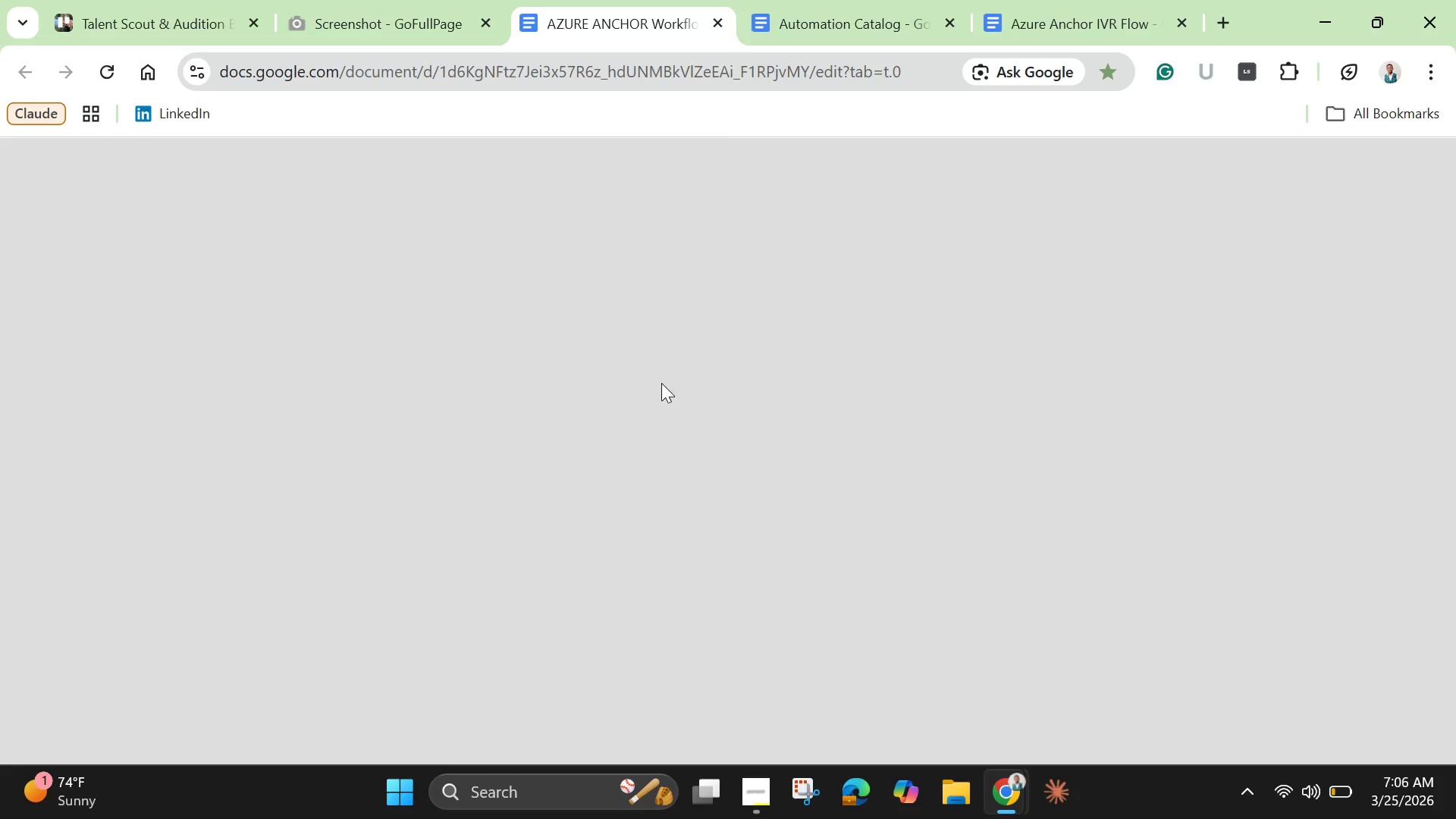 
mouse_move([644, 410])
 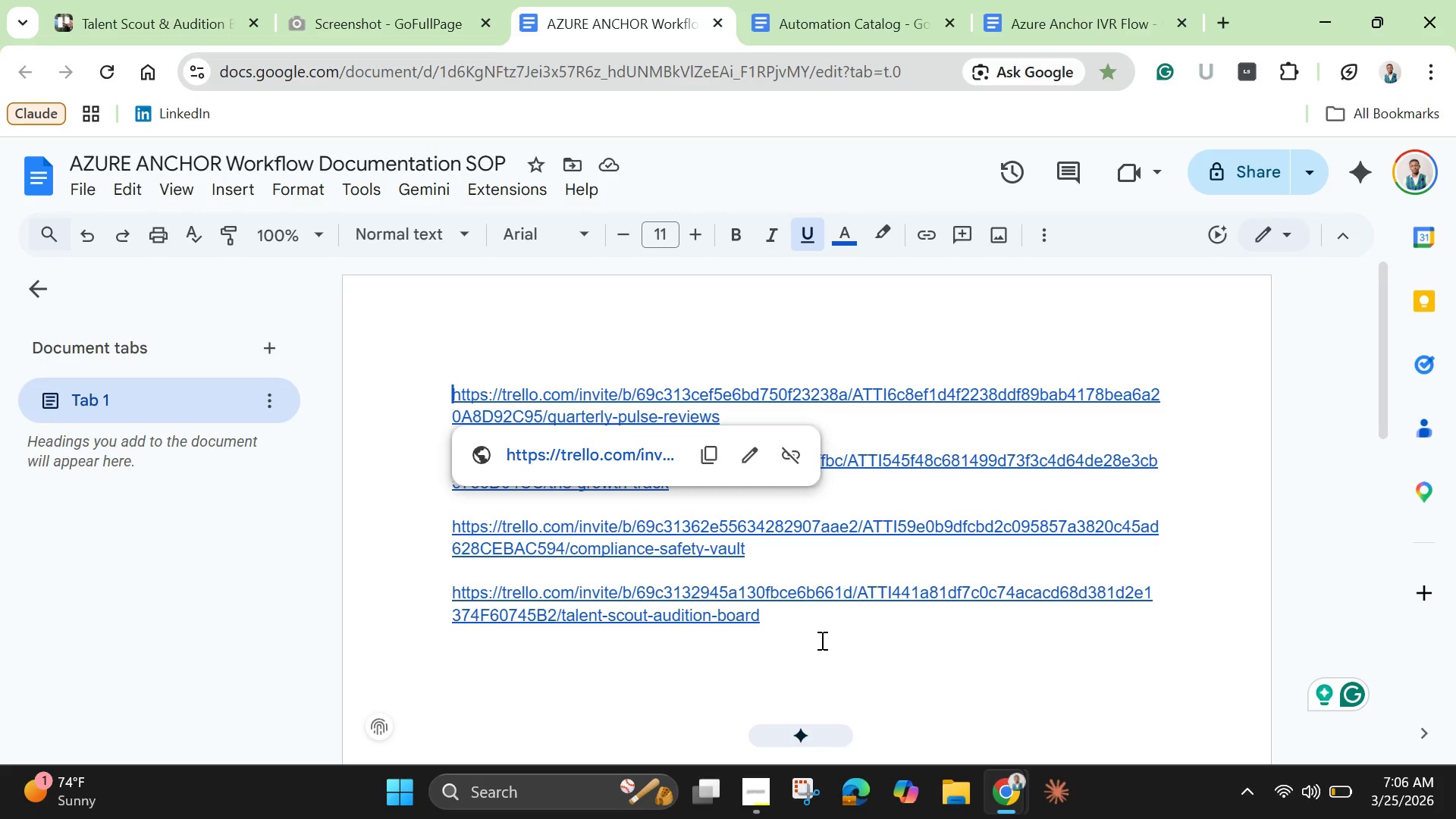 
left_click([821, 640])
 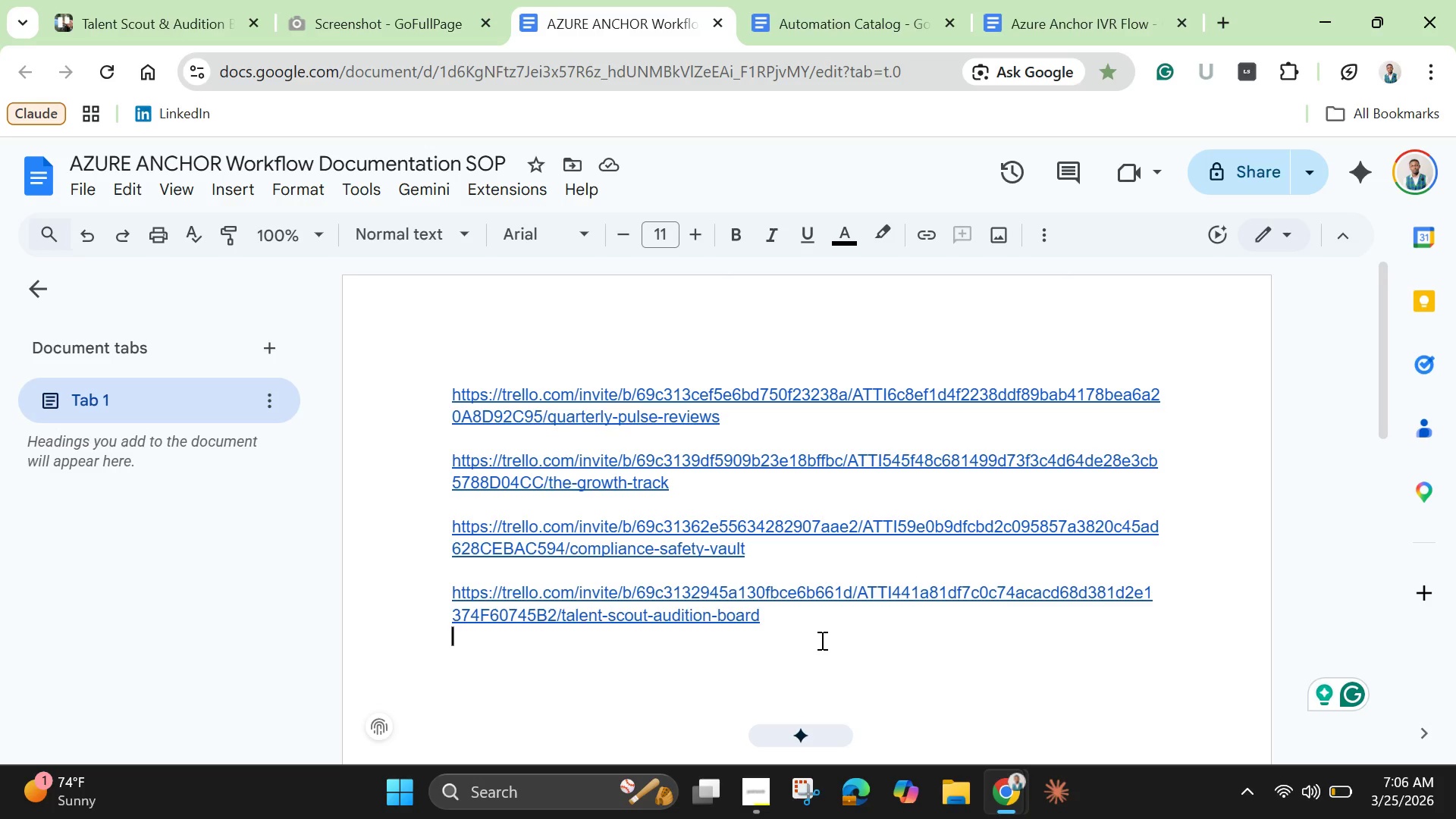 
key(Enter)
 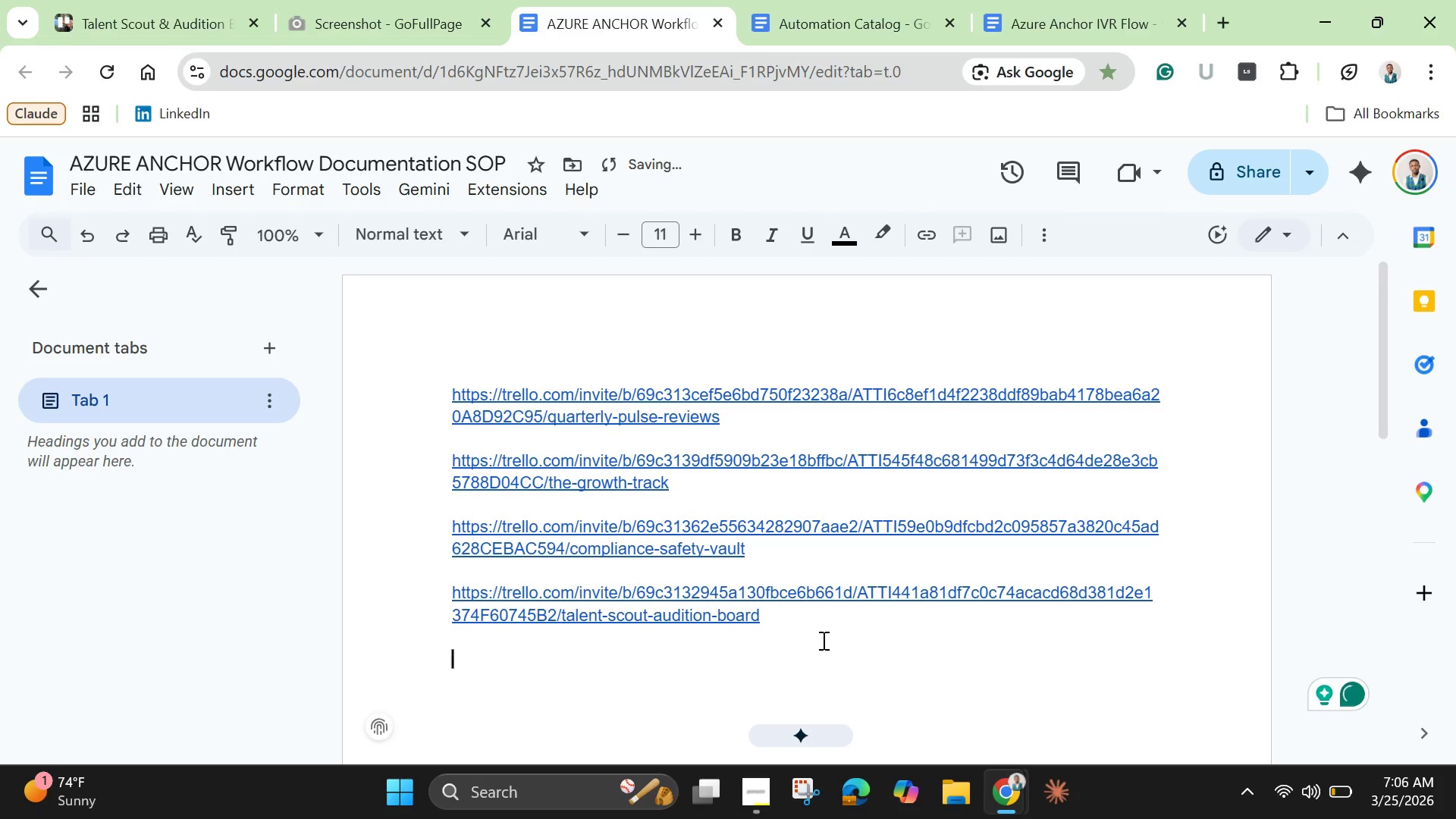 
hold_key(key=ControlLeft, duration=0.62)
 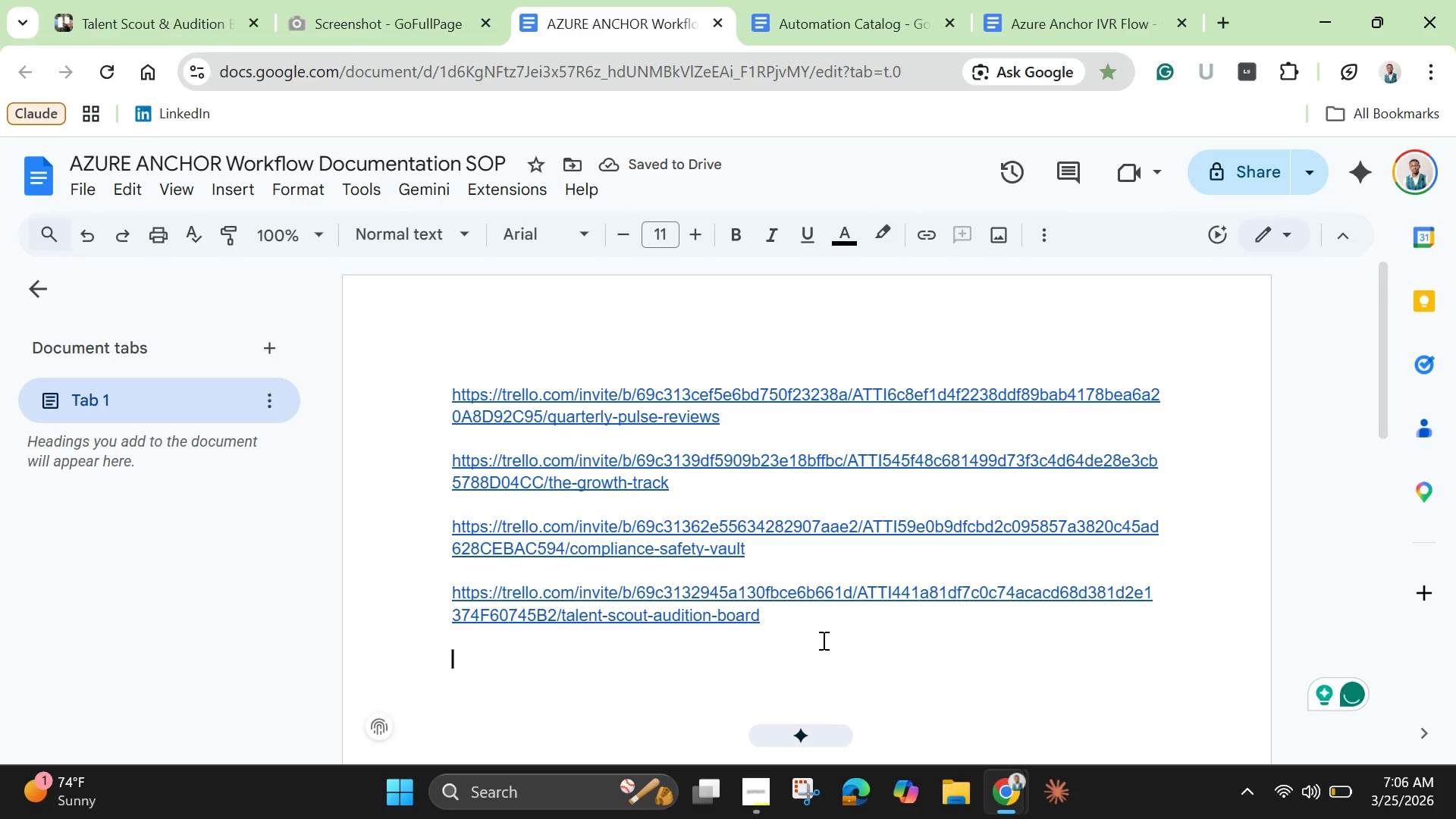 
hold_key(key=V, duration=0.33)
 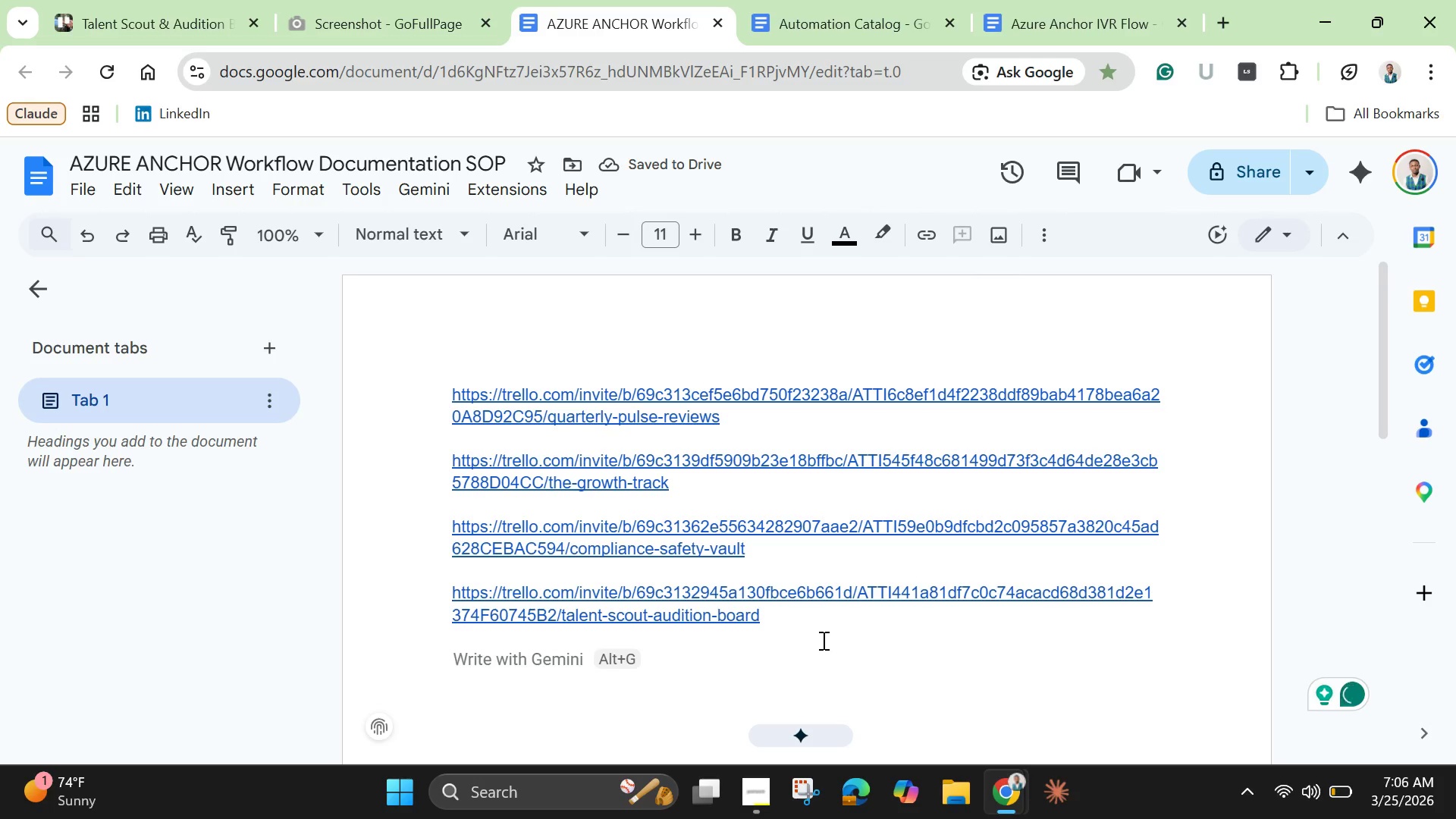 
key(Control+V)
 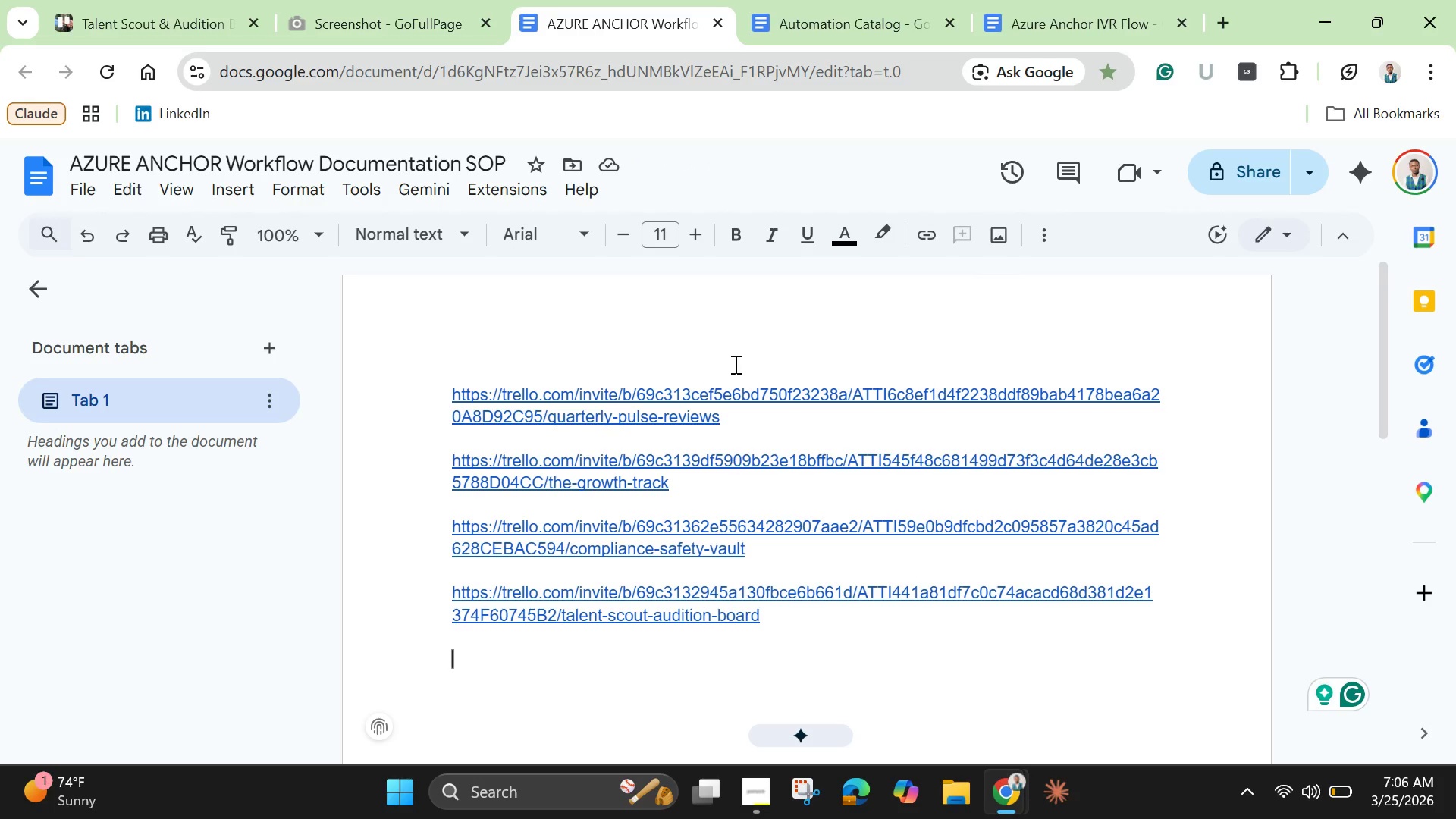 
left_click([339, 1])
 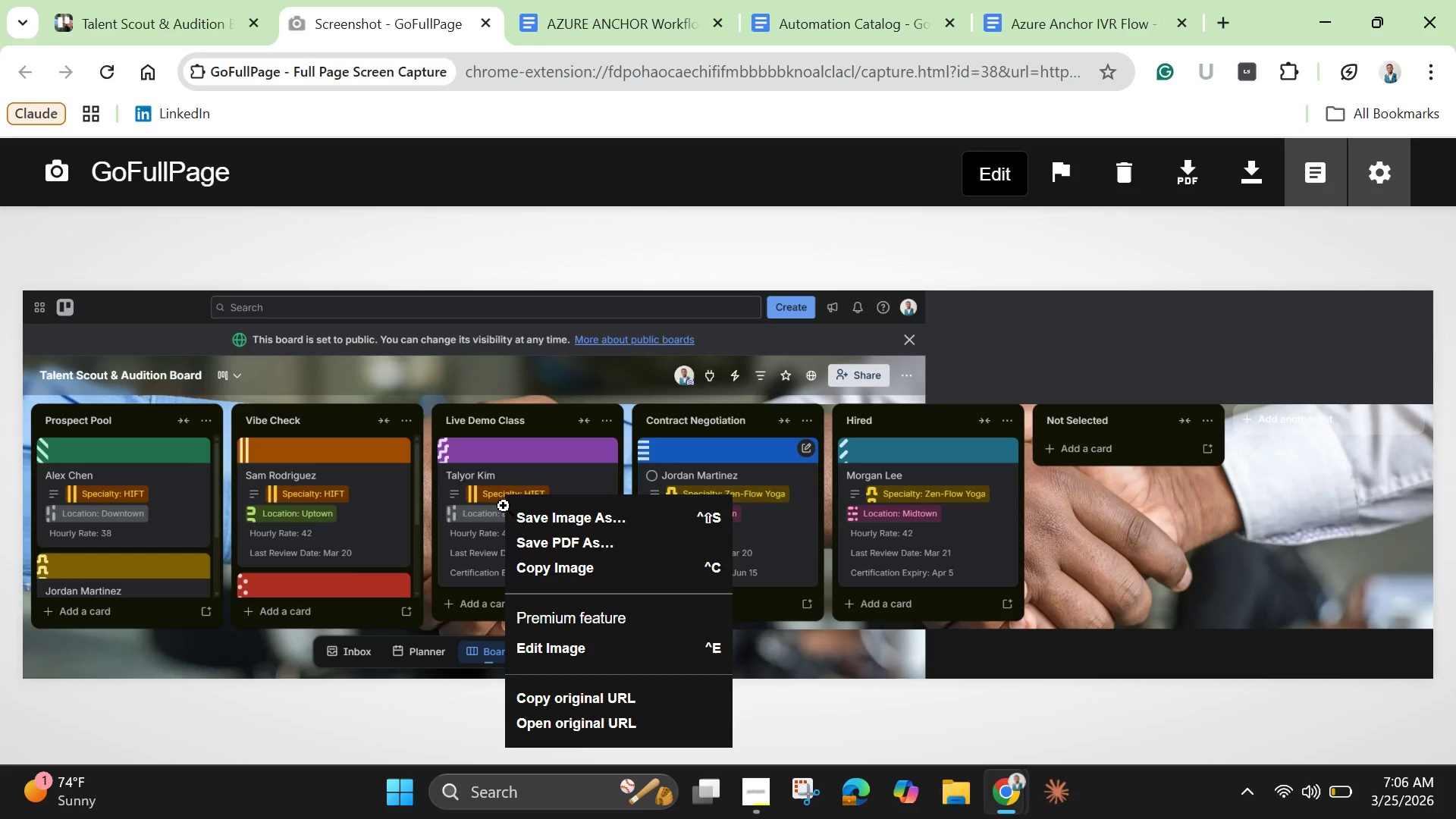 
right_click([504, 506])
 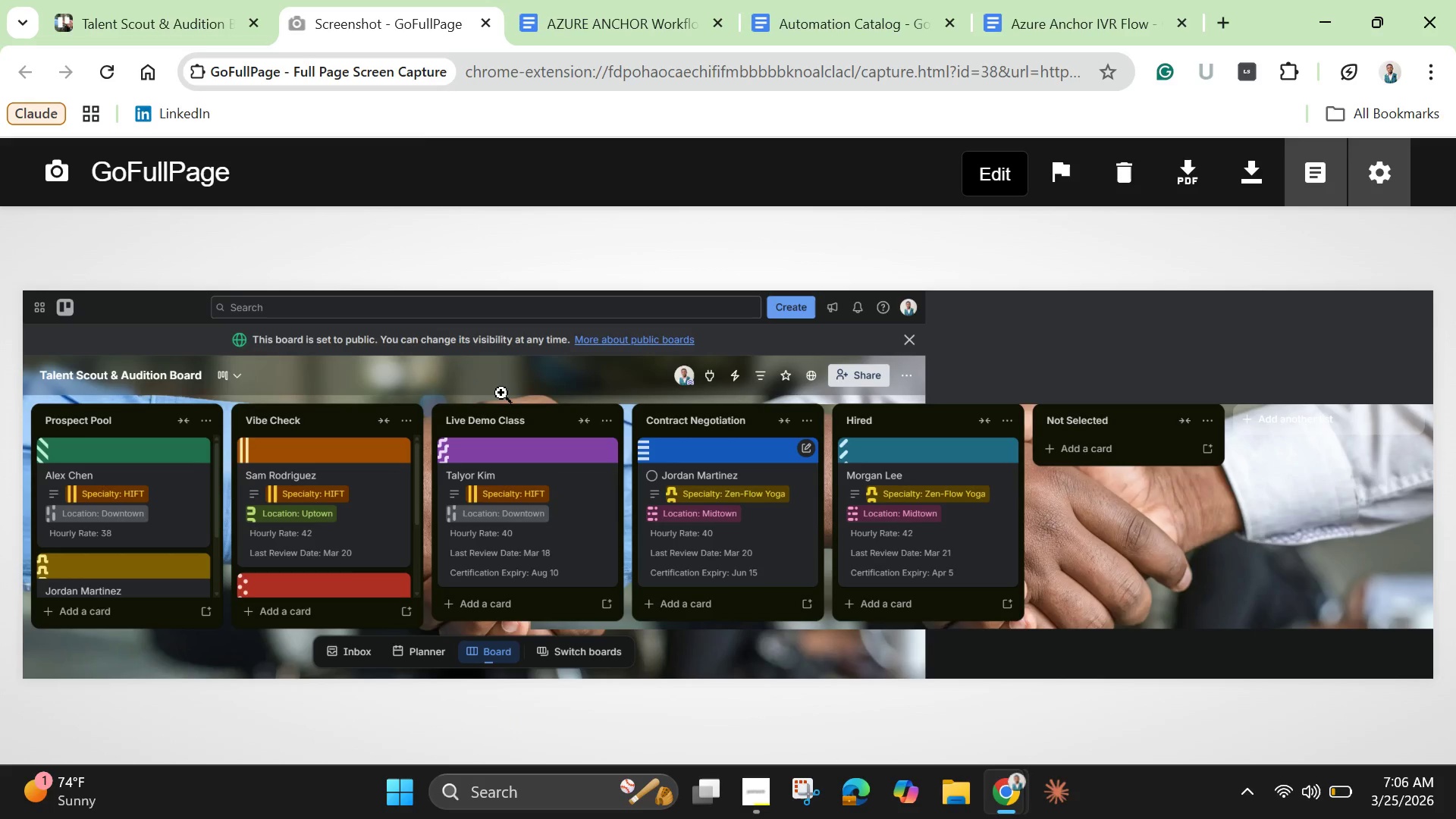 
left_click([592, 573])
 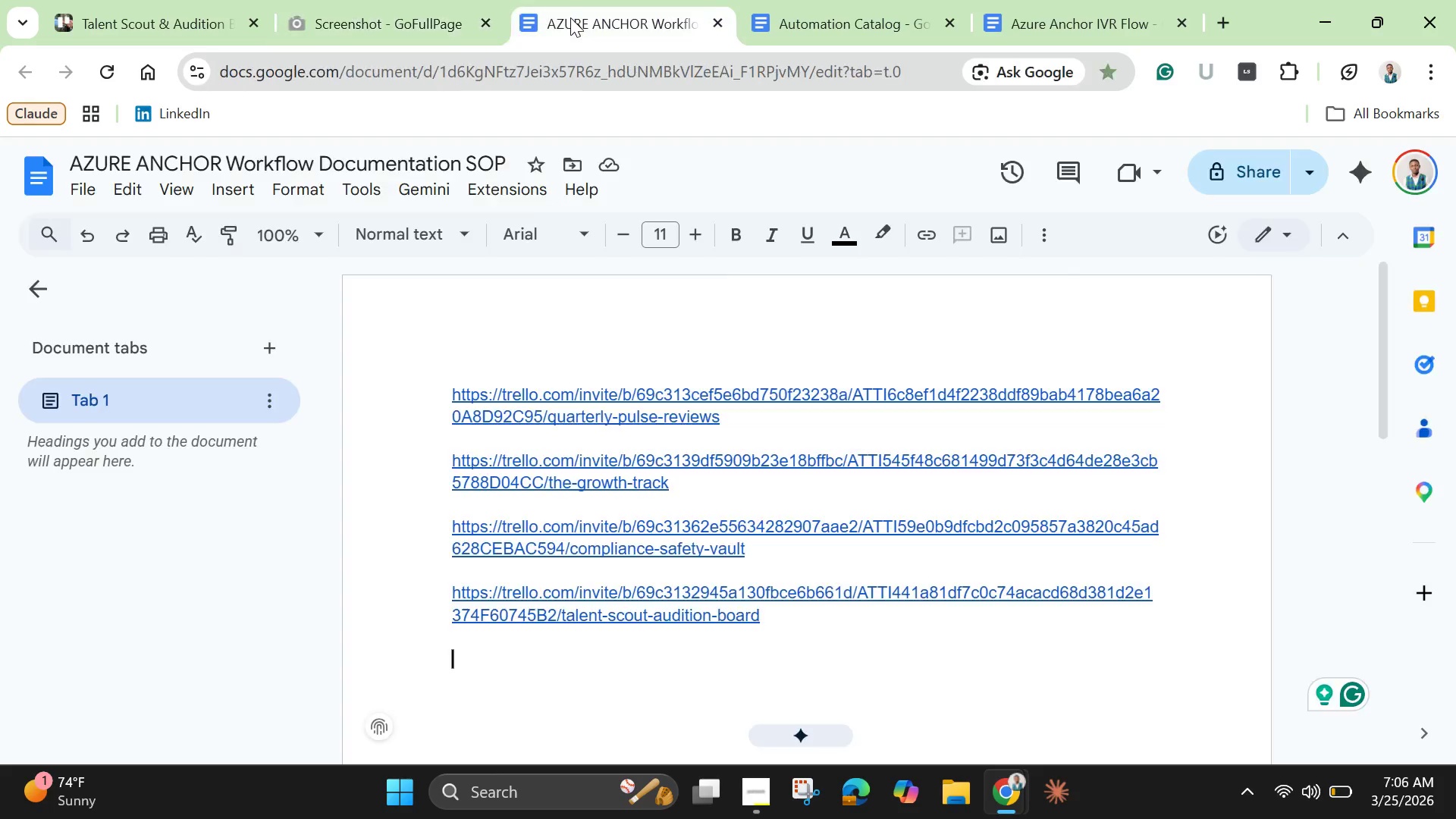 
left_click([570, 17])
 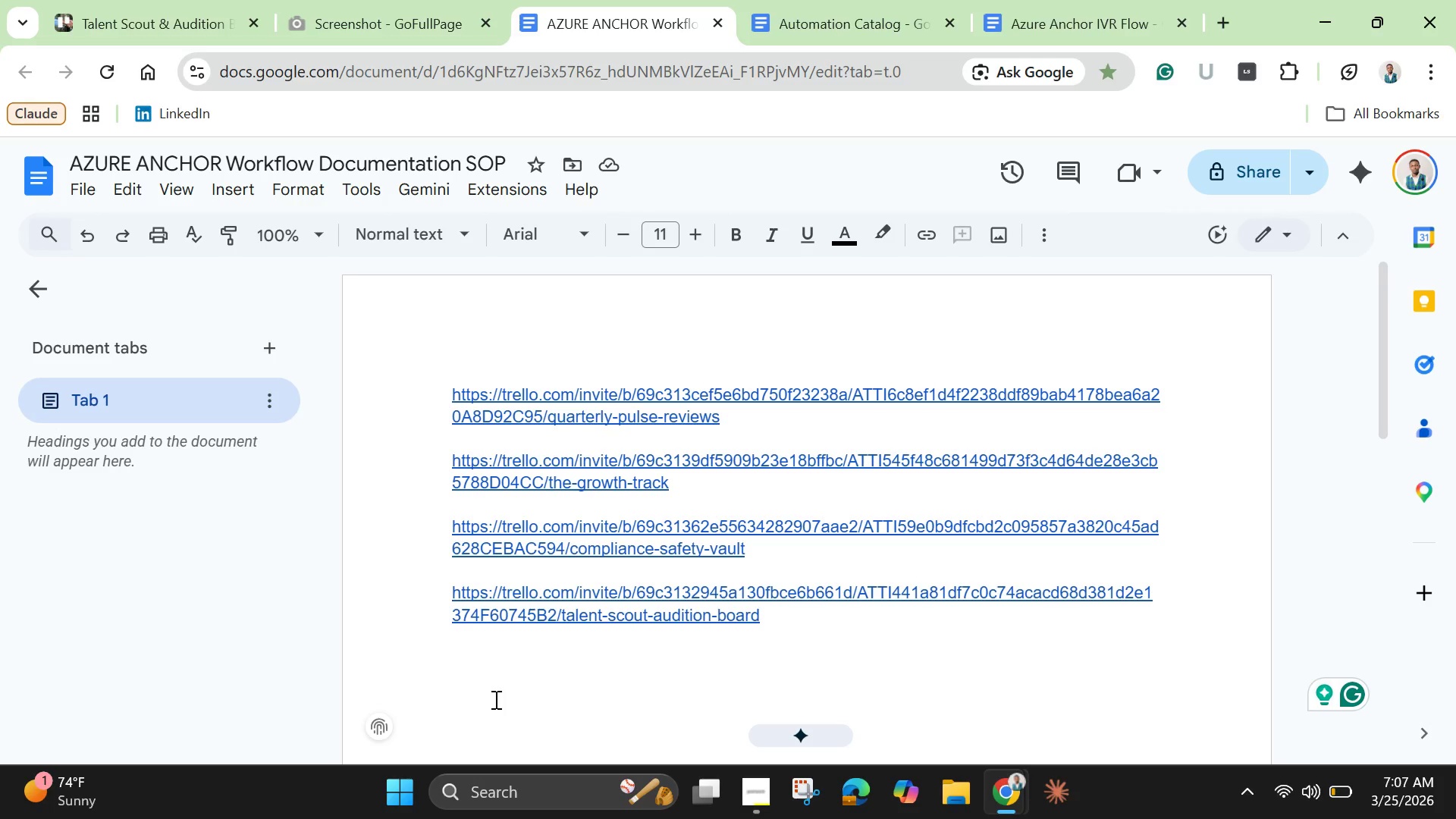 
key(Control+V)
 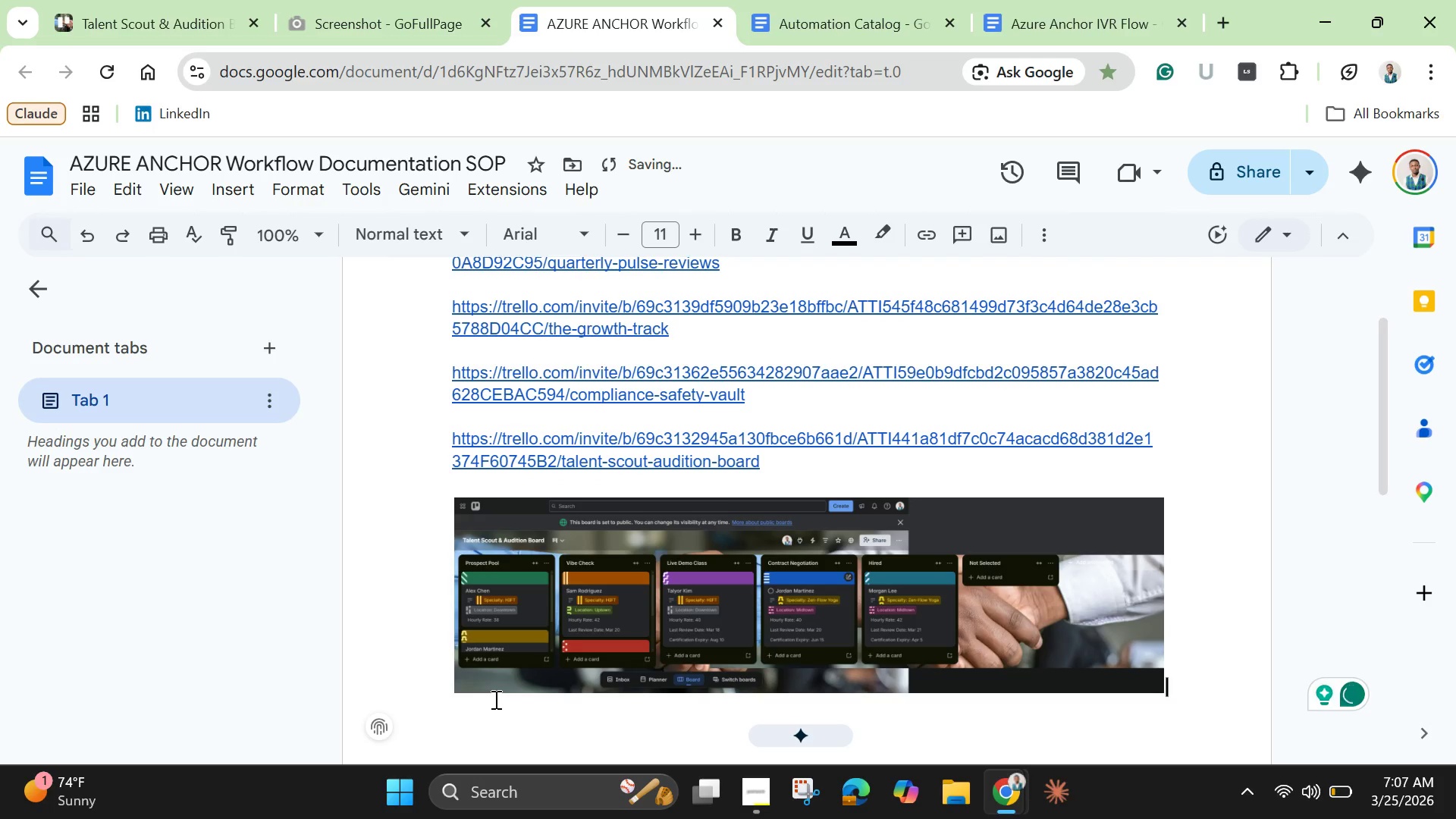 
key(Enter)
 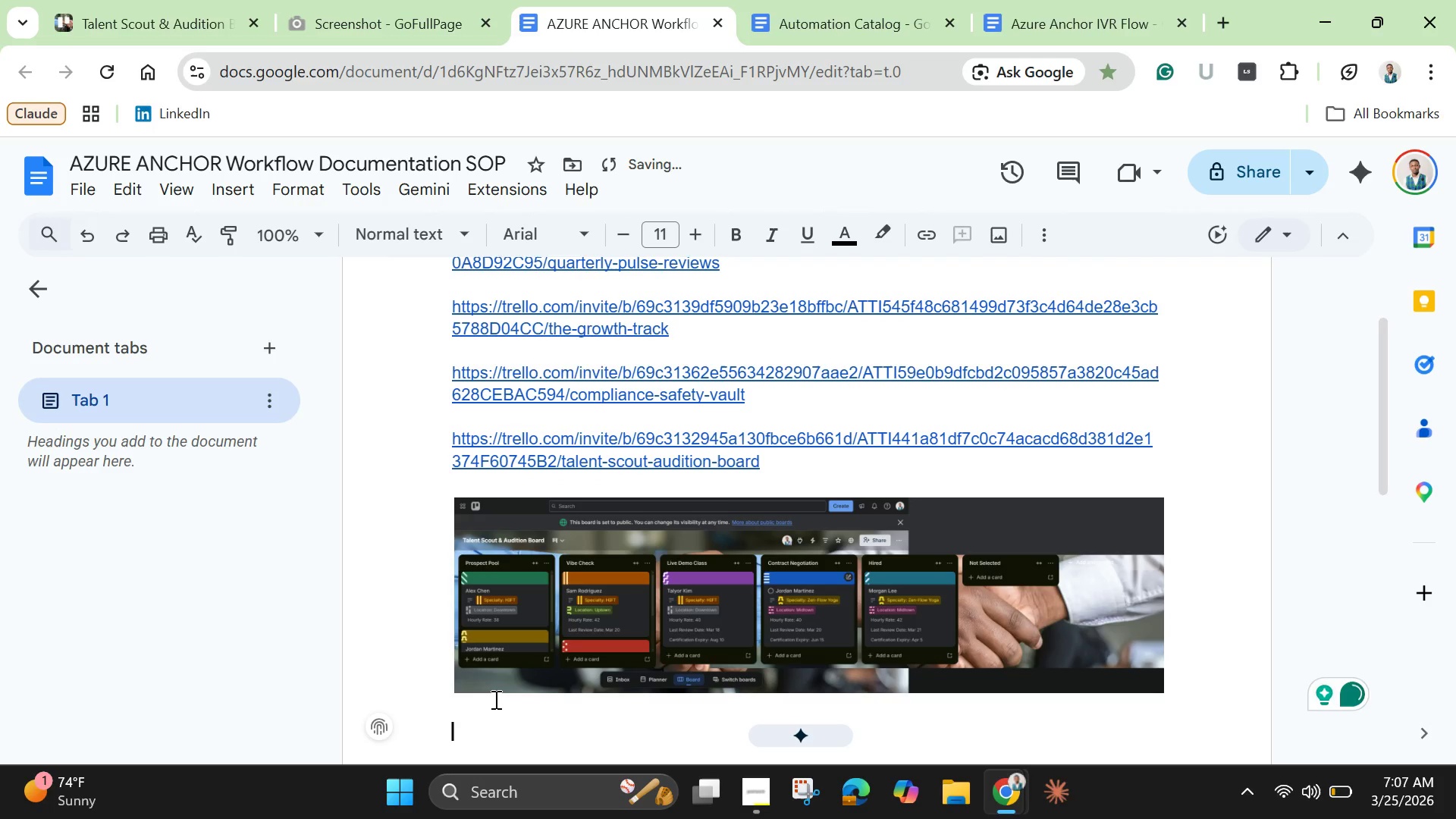 
key(Enter)
 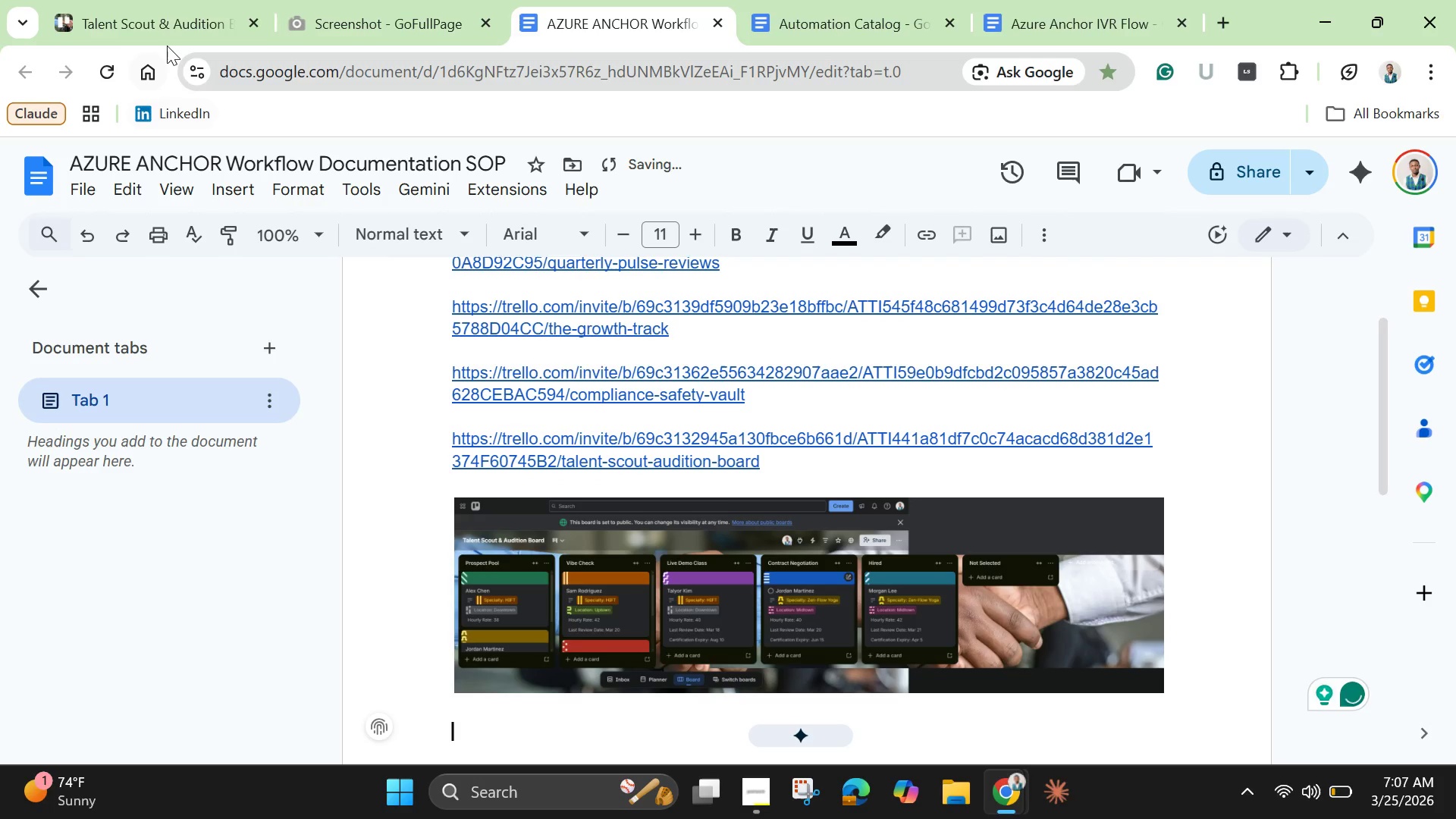 
left_click([167, 35])
 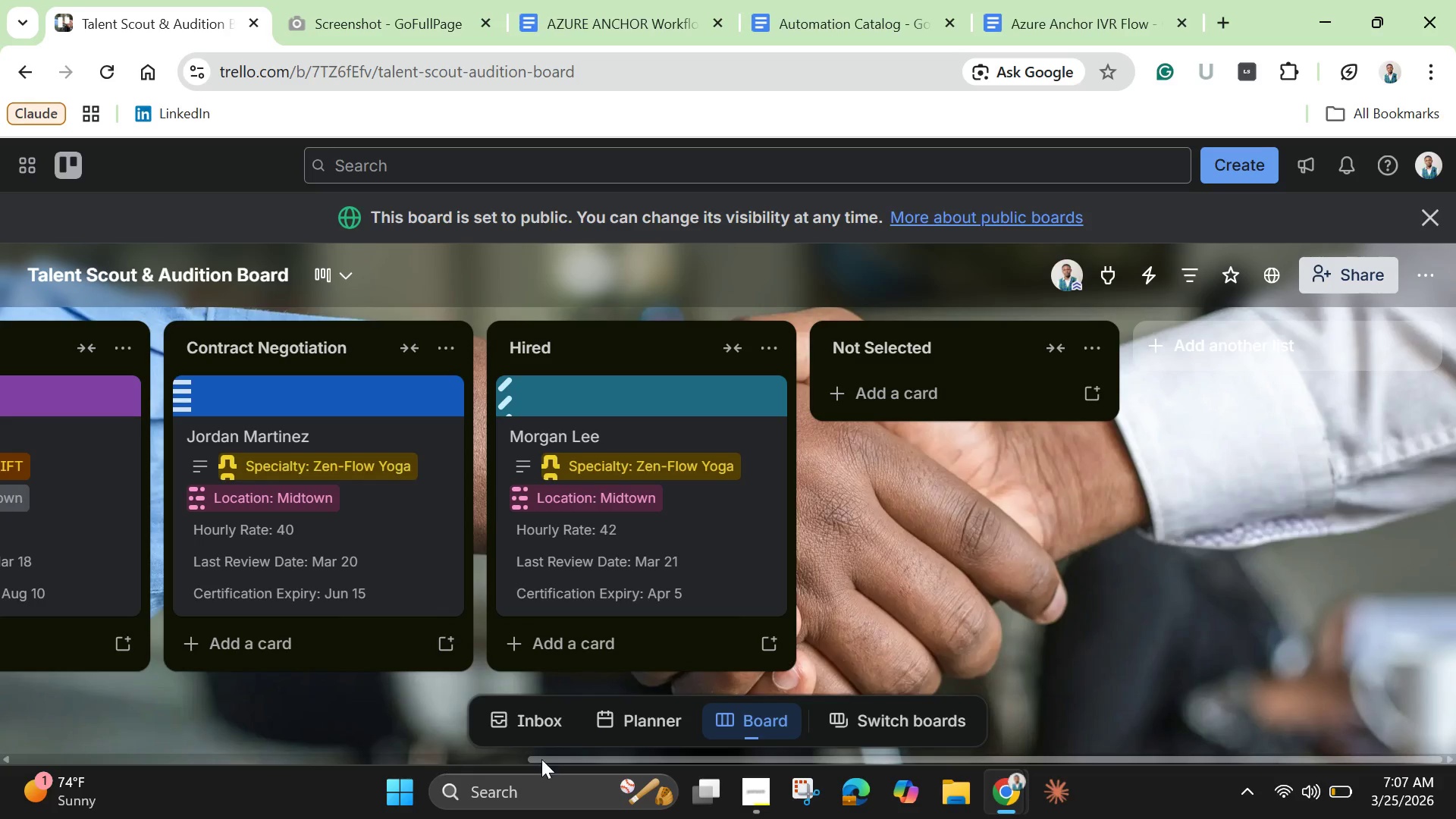 
left_click_drag(start_coordinate=[548, 758], to_coordinate=[0, 698])
 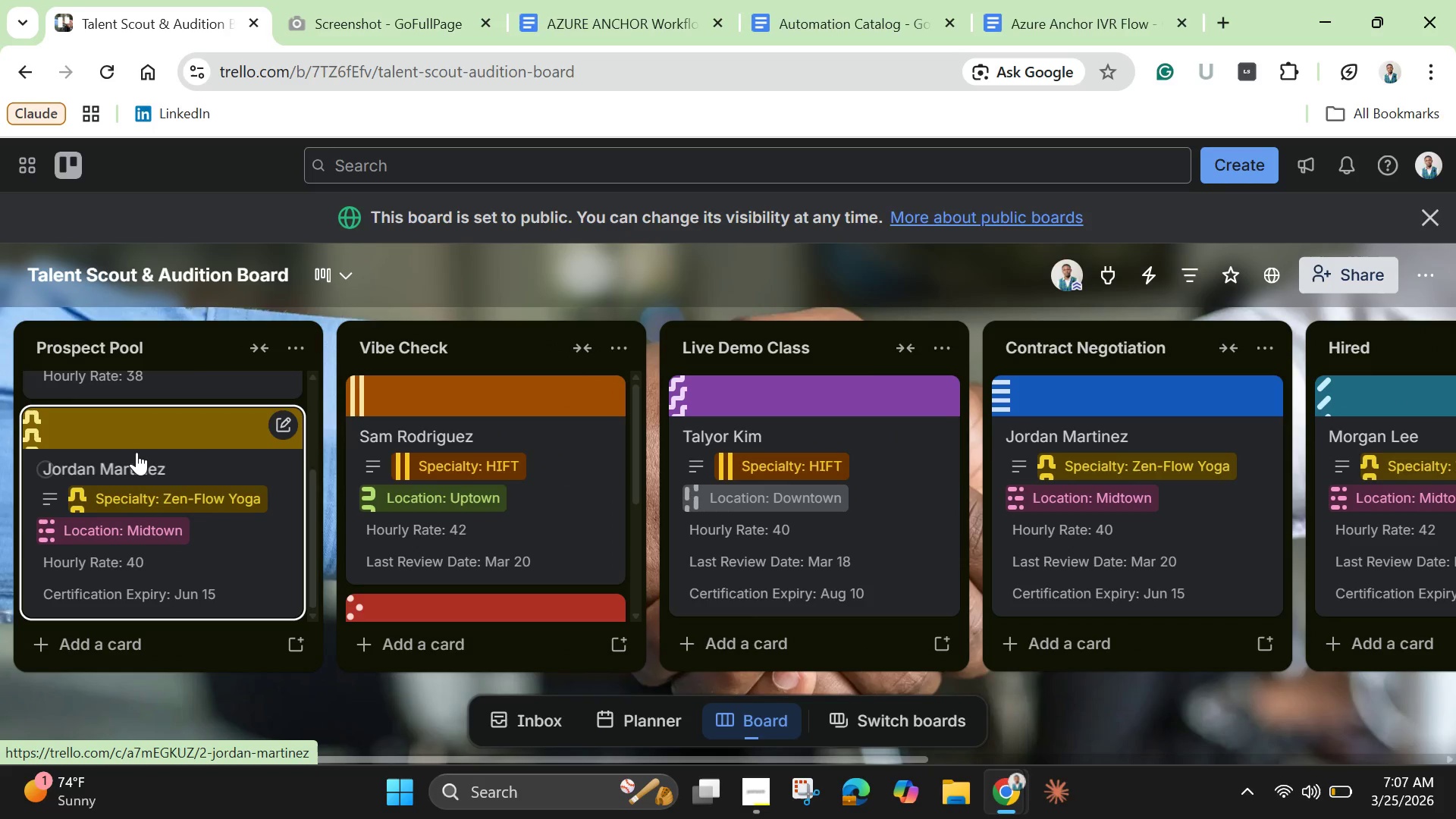 
scroll: coordinate [502, 495], scroll_direction: down, amount: 13.0
 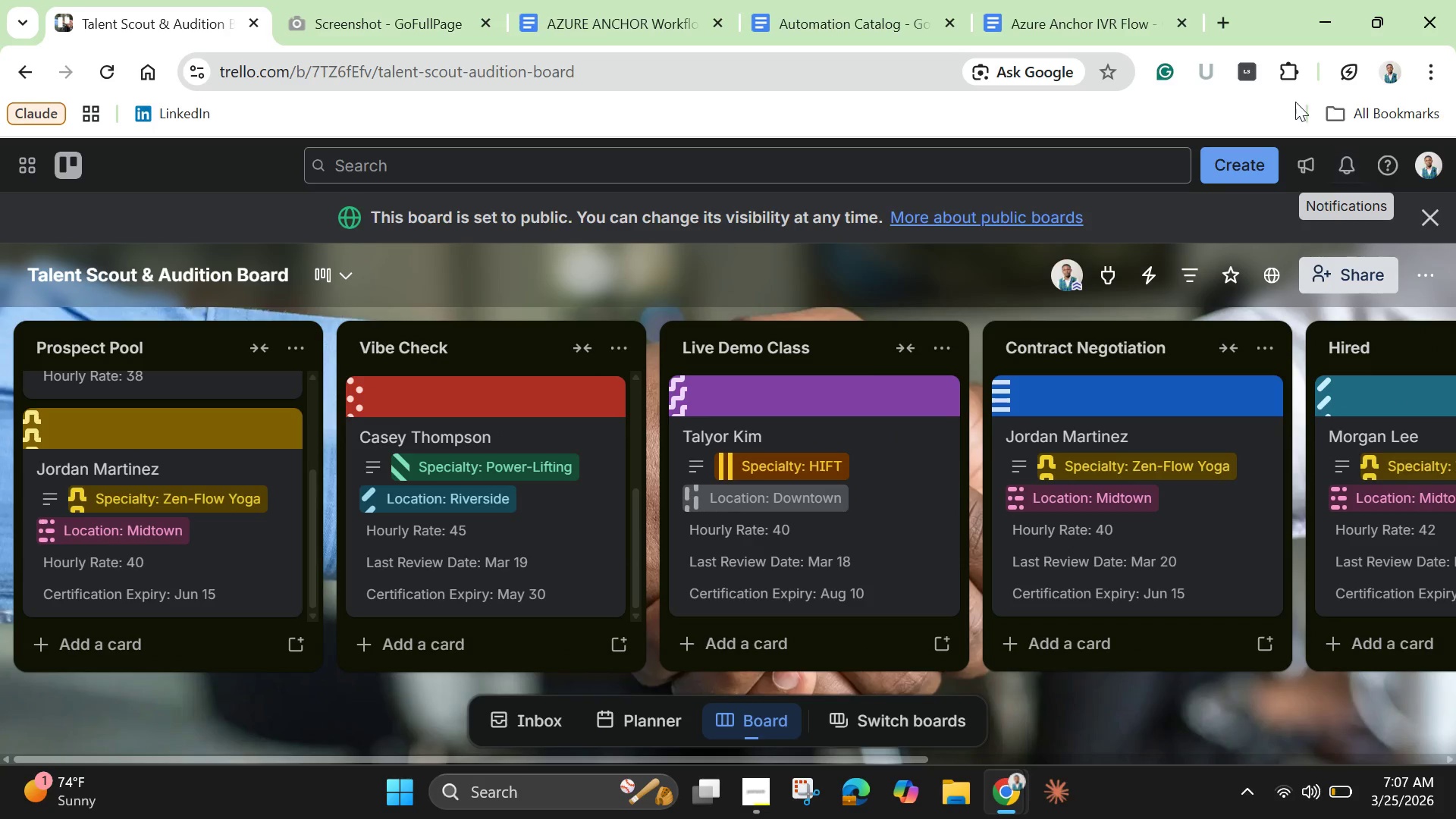 
left_click([1285, 67])
 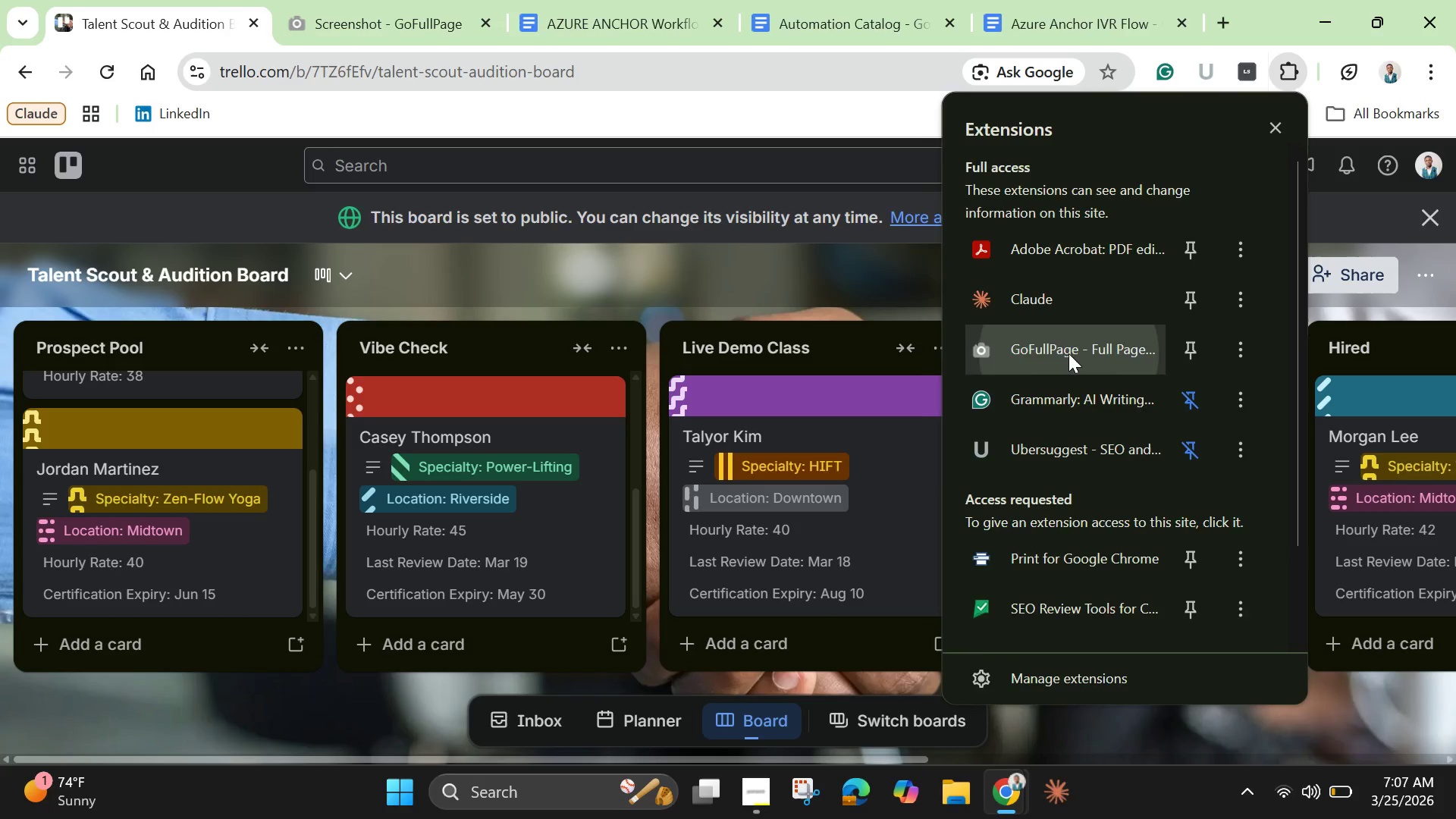 
left_click([1068, 353])
 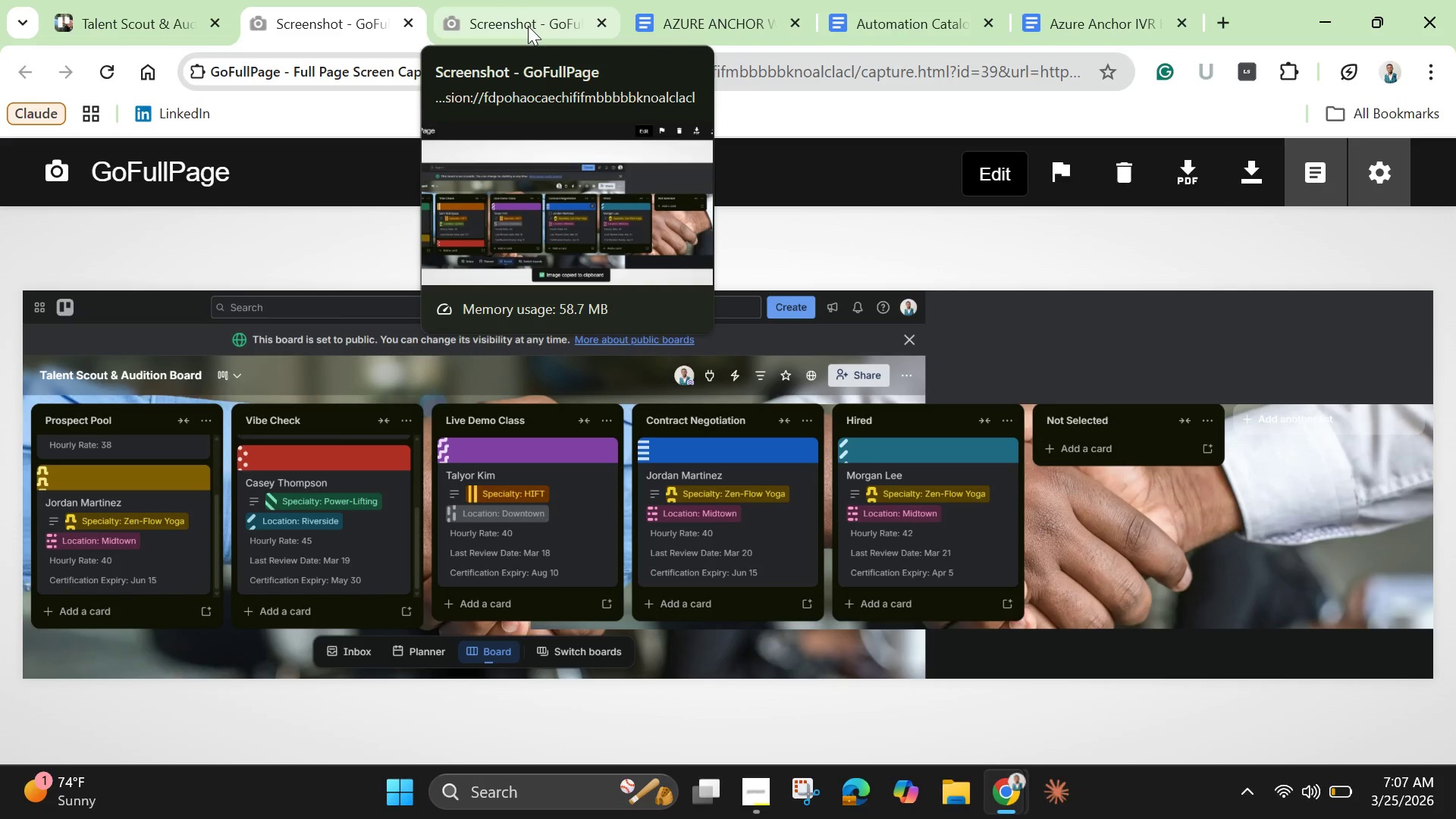 
wait(7.42)
 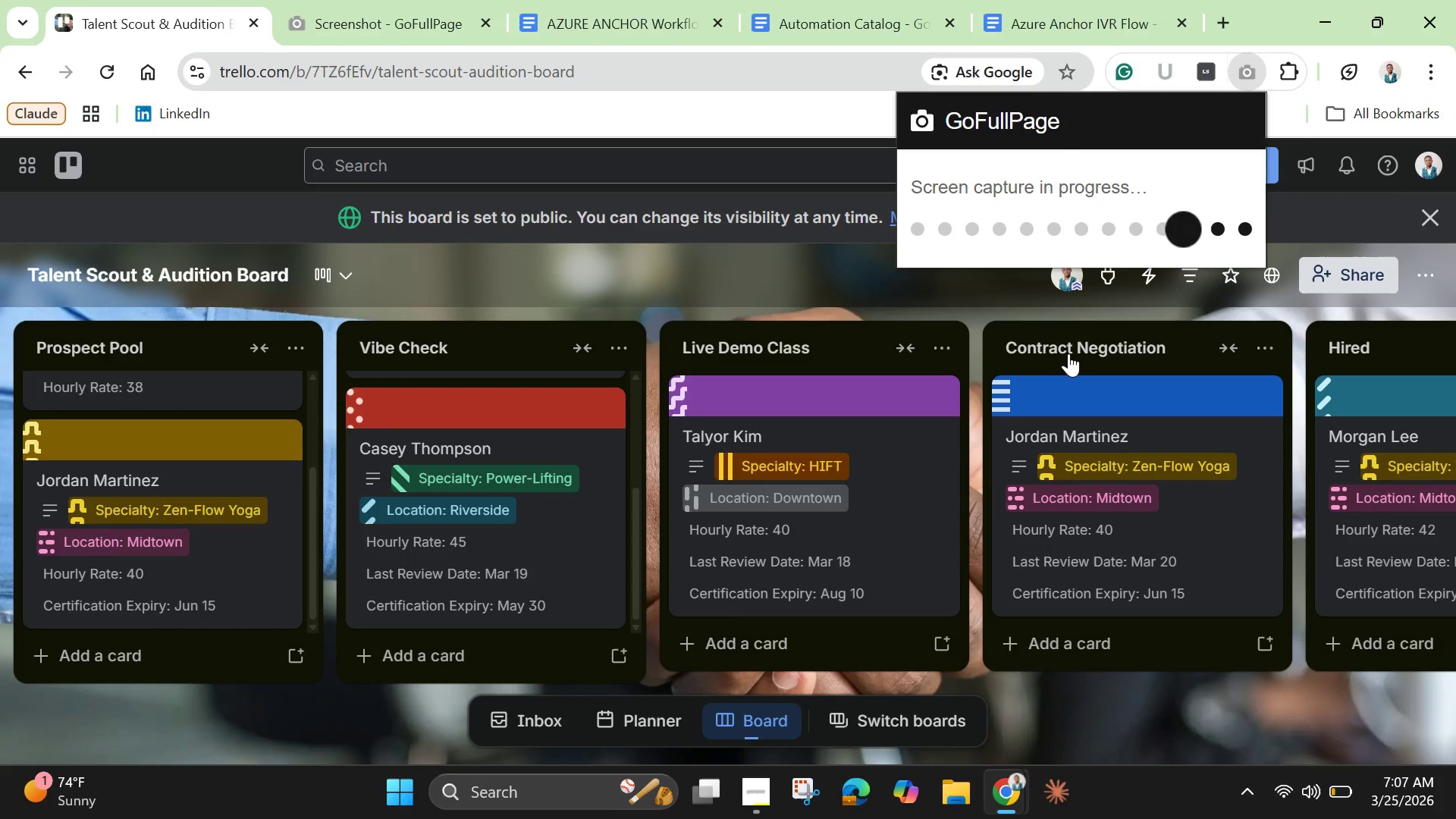 
left_click([708, 14])
 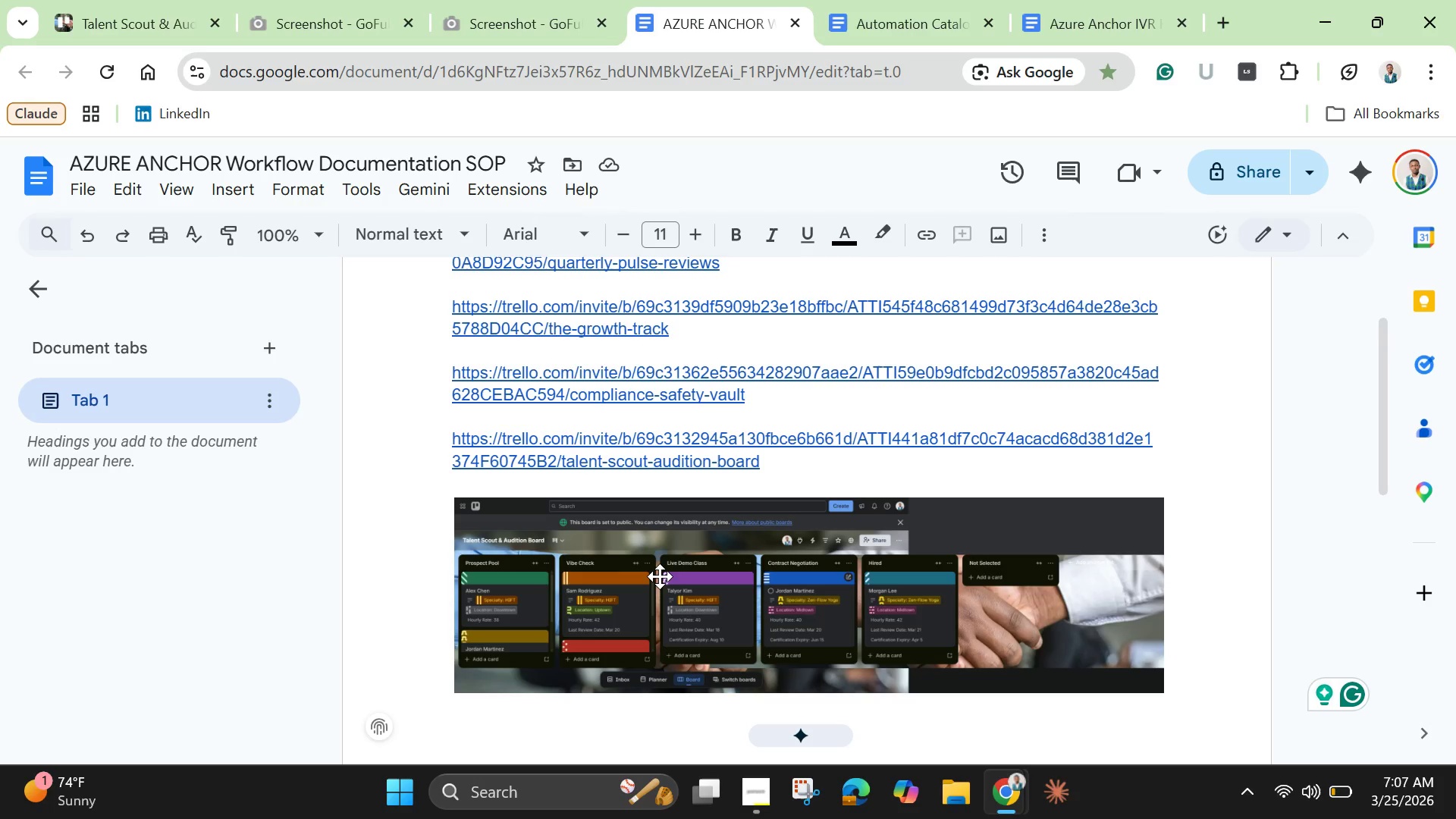 
key(Control+V)
 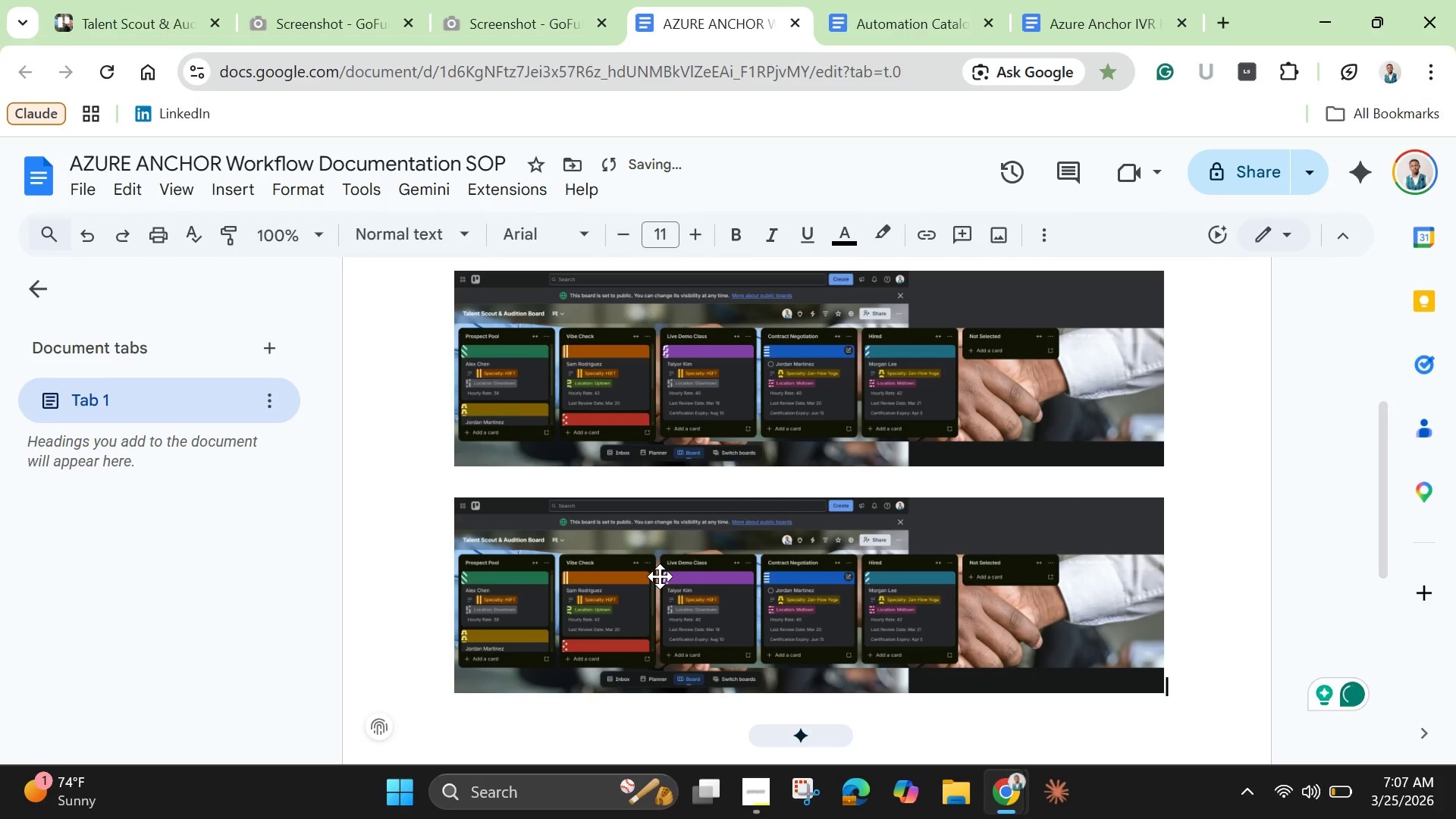 
key(Enter)
 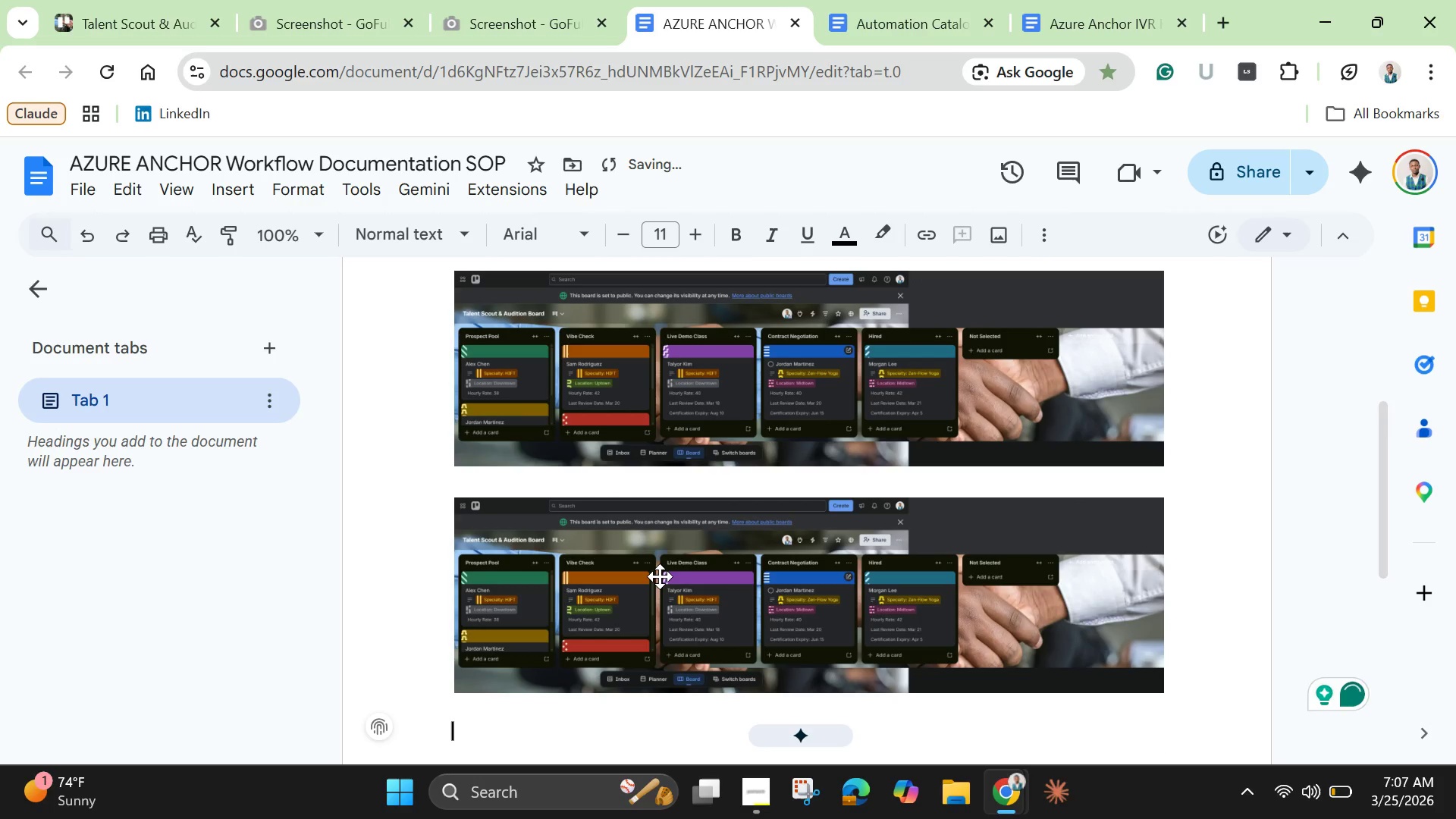 
key(Enter)
 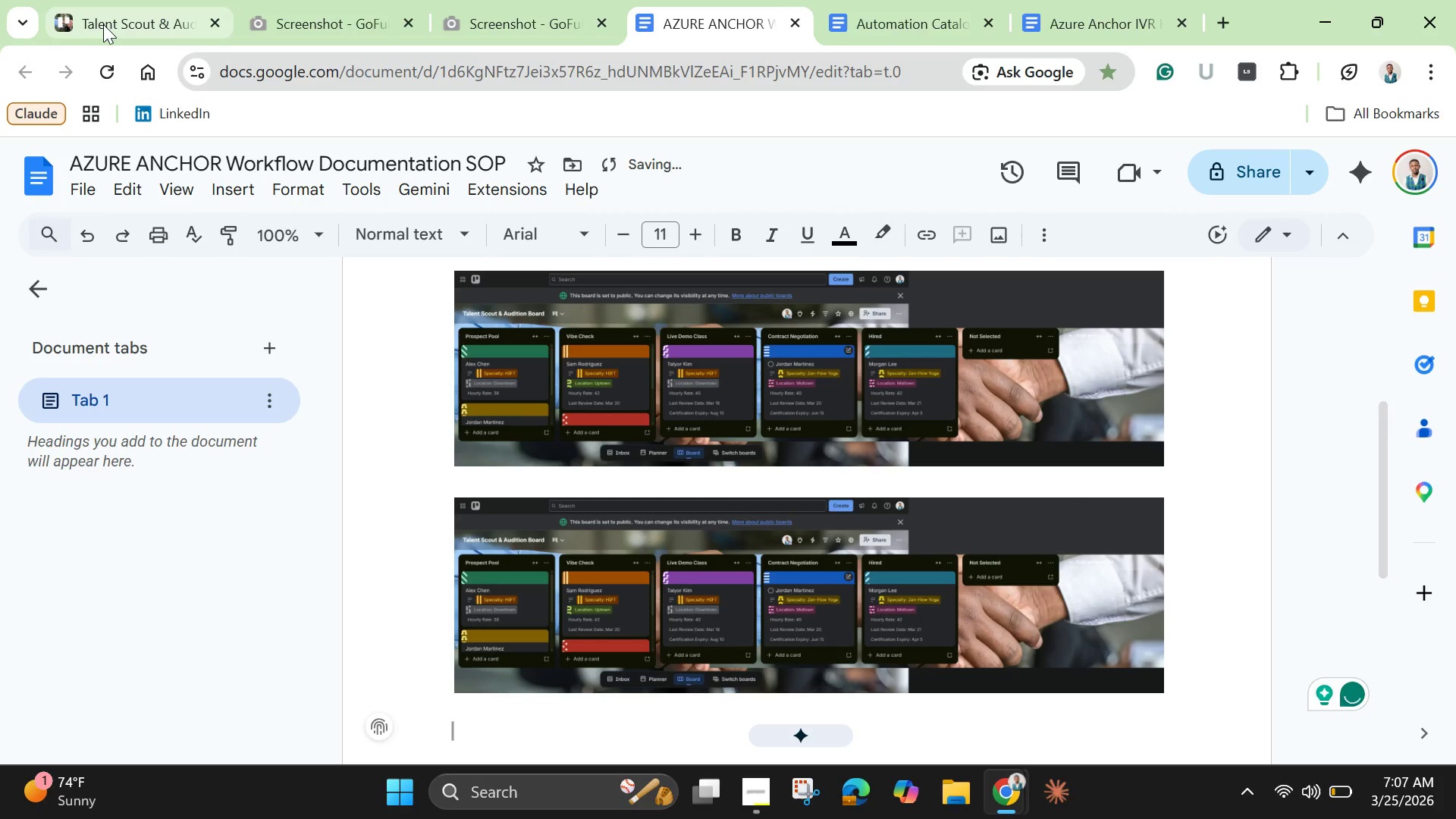 
left_click([103, 24])
 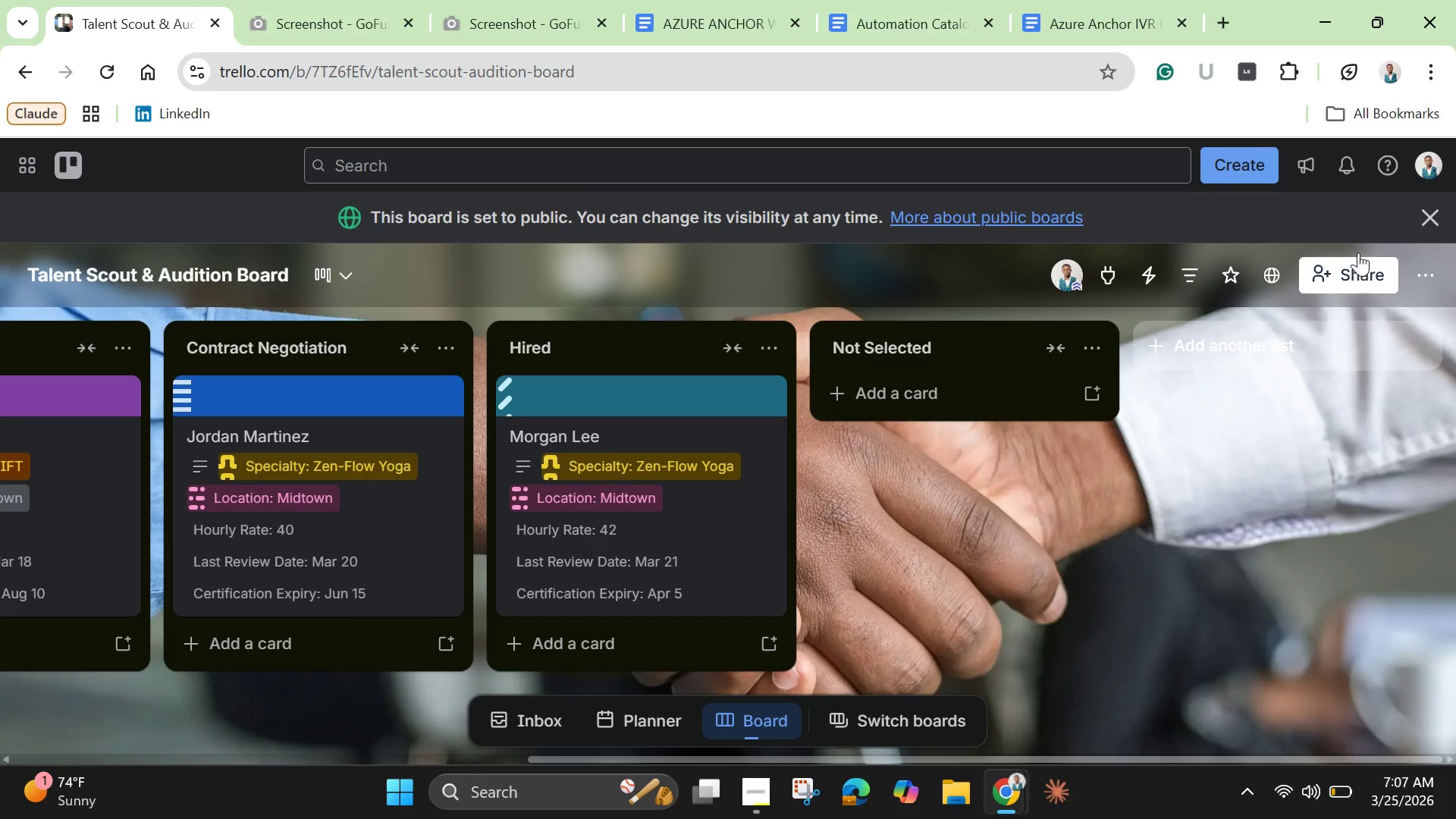 
wait(5.34)
 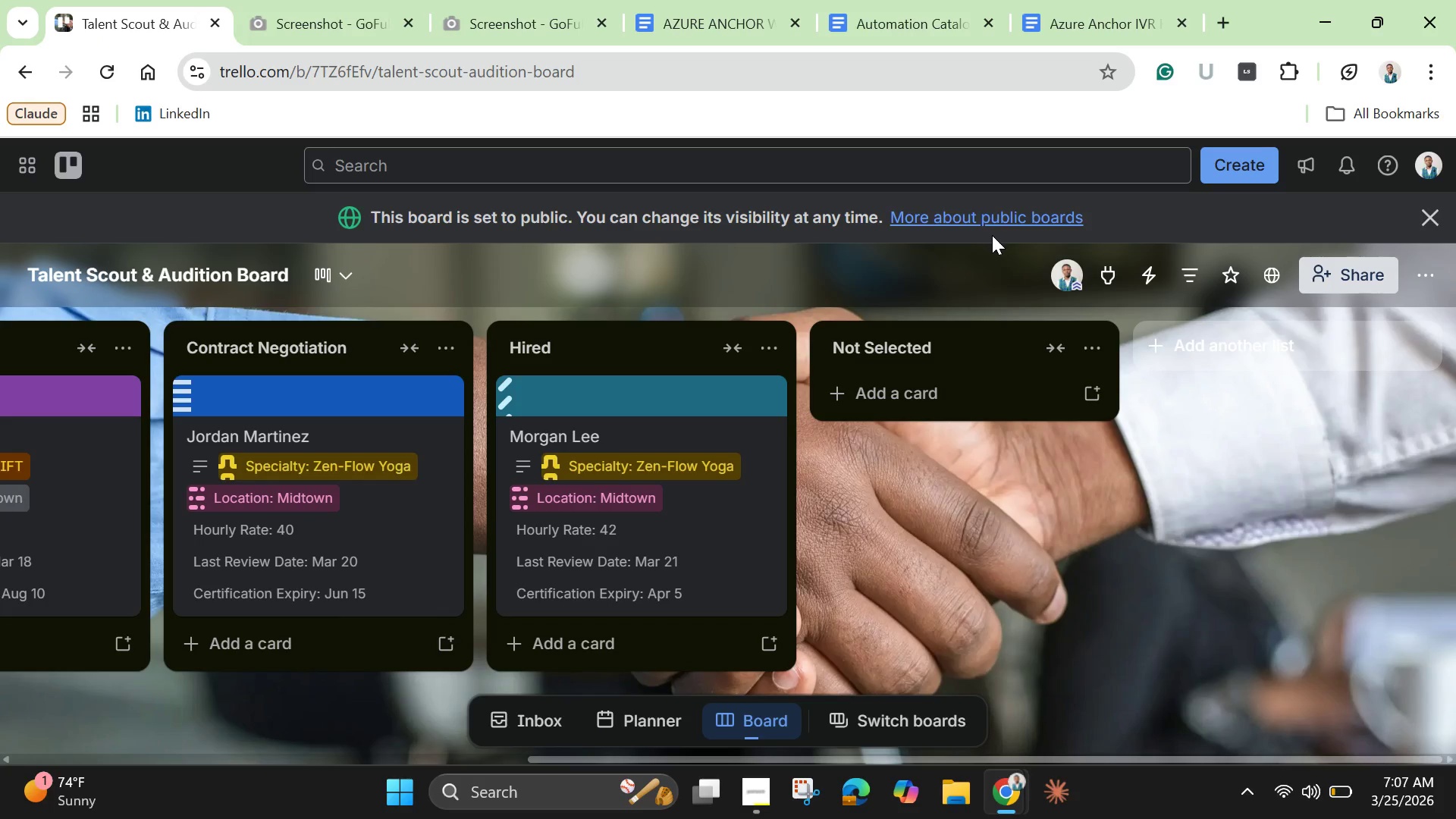 
left_click([1432, 285])
 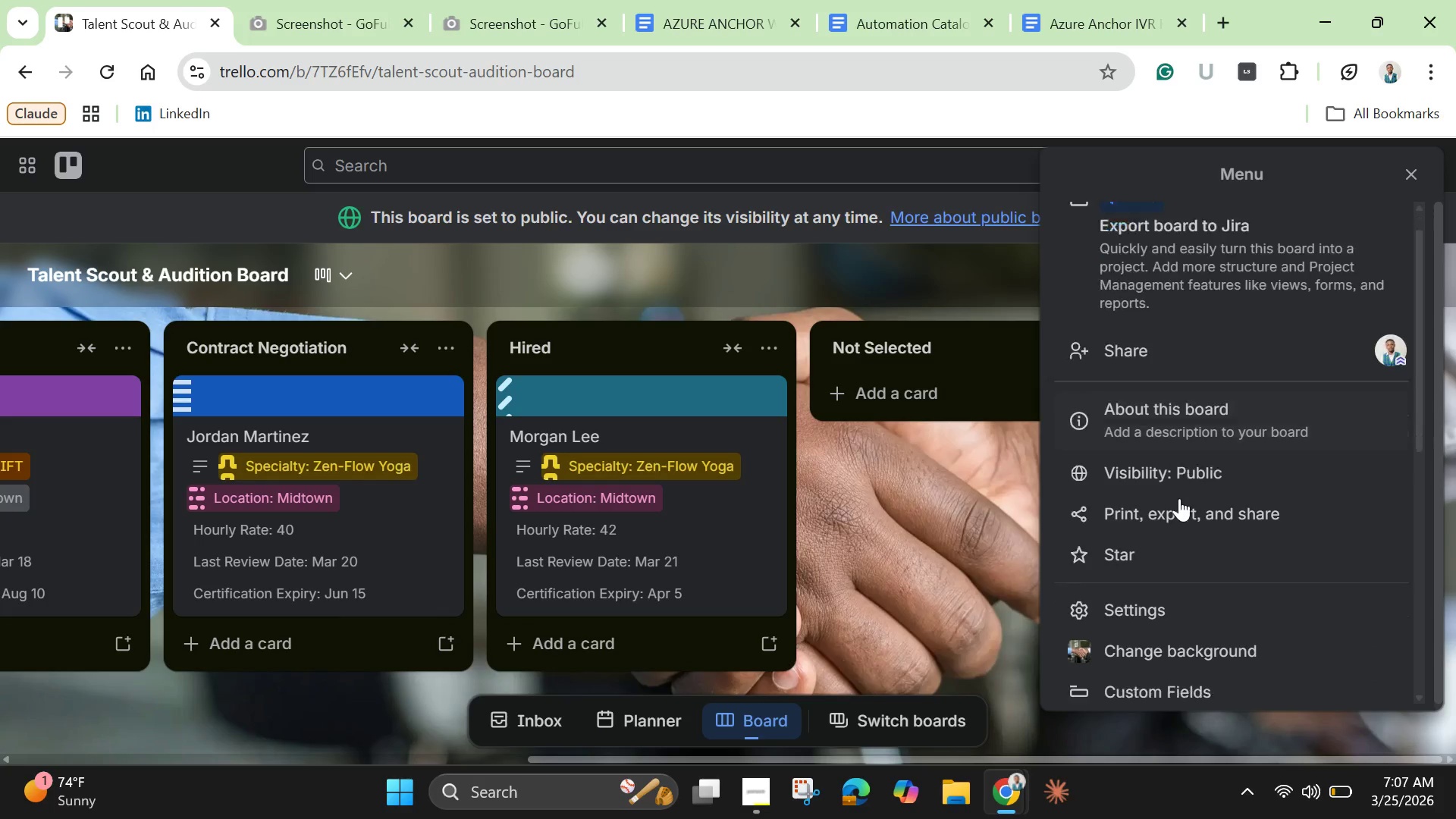 
scroll: coordinate [1190, 456], scroll_direction: down, amount: 3.0
 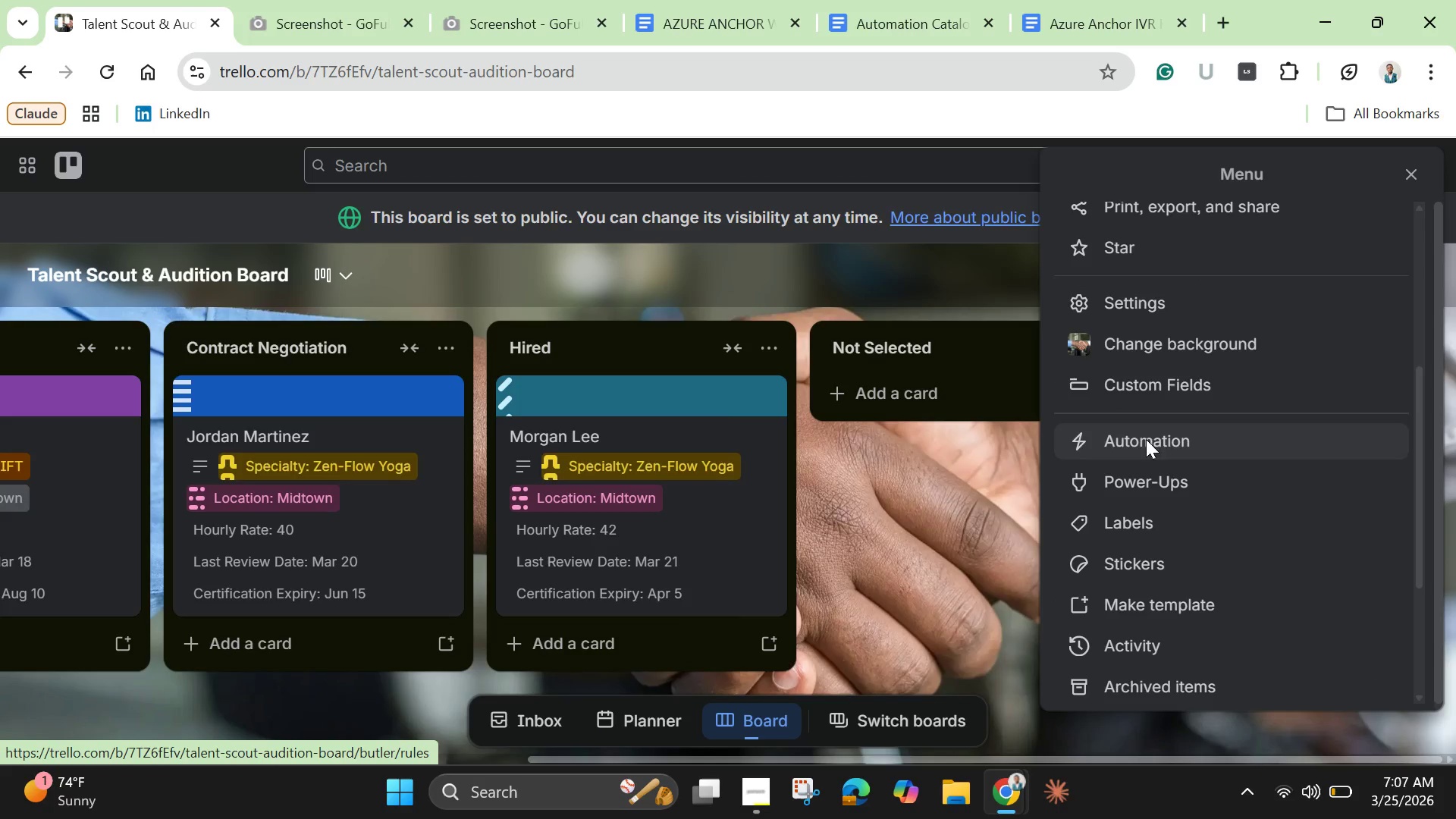 
left_click([1146, 439])
 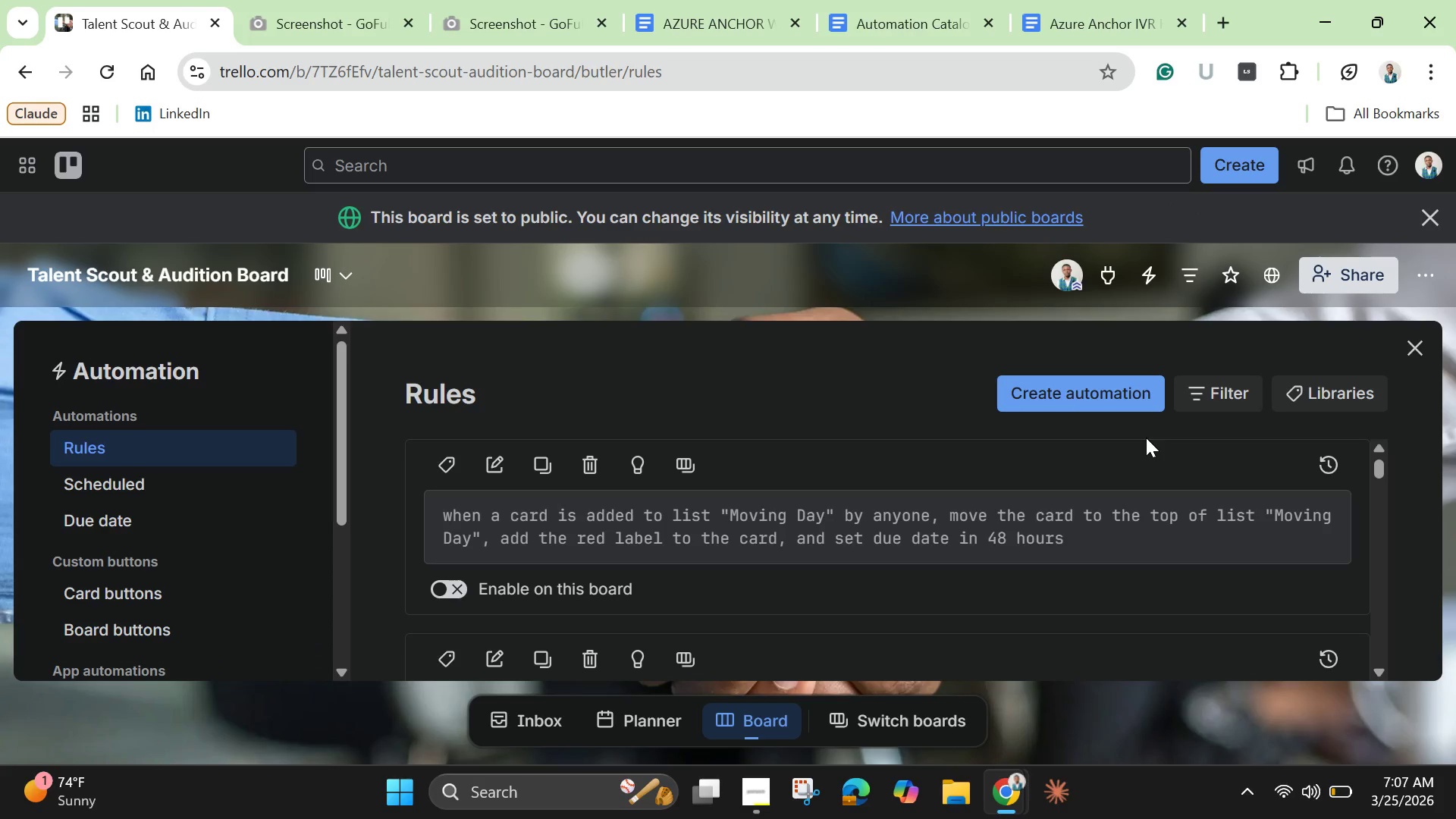 
wait(13.72)
 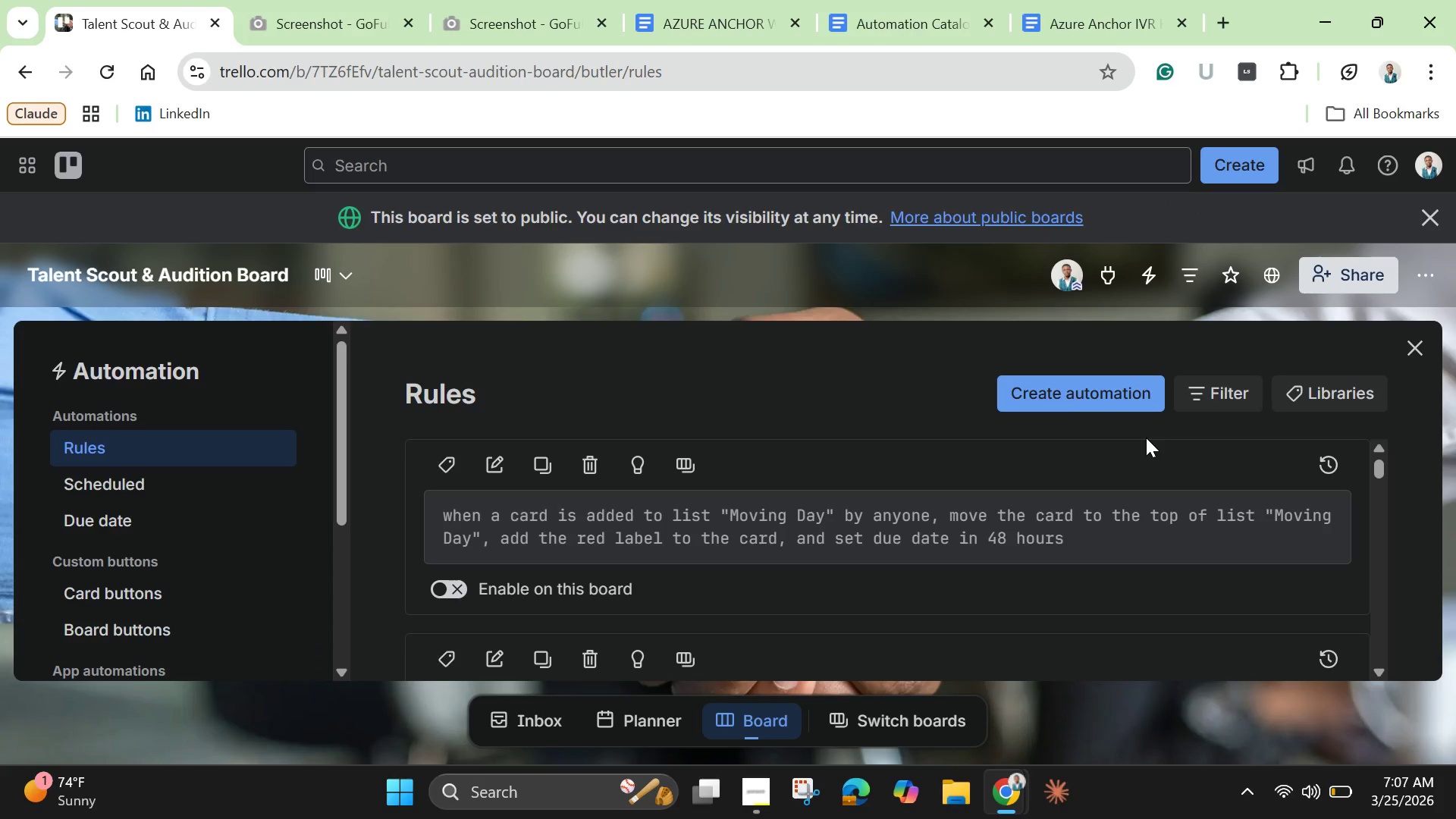 
left_click([1064, 381])
 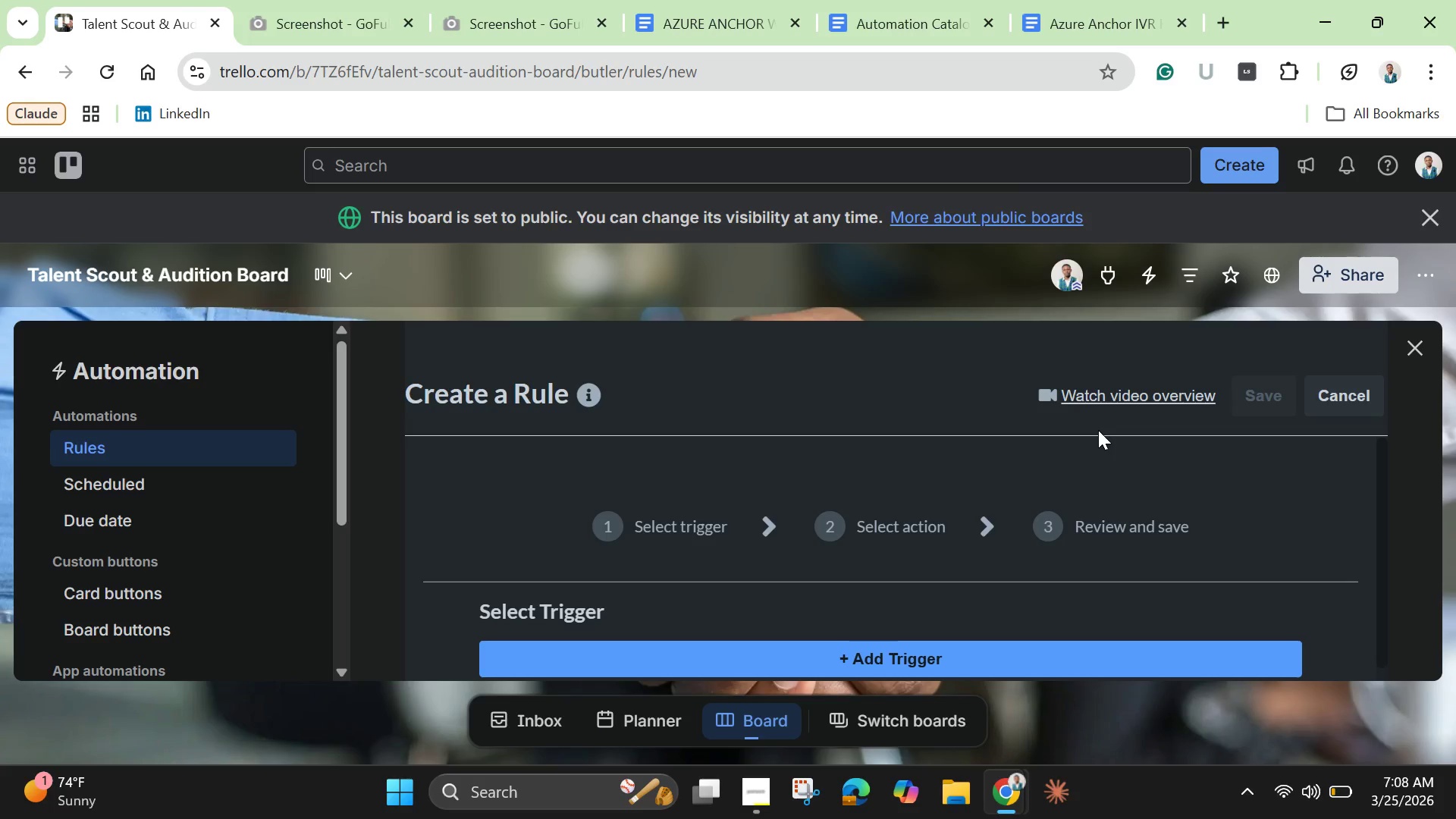 
wait(44.2)
 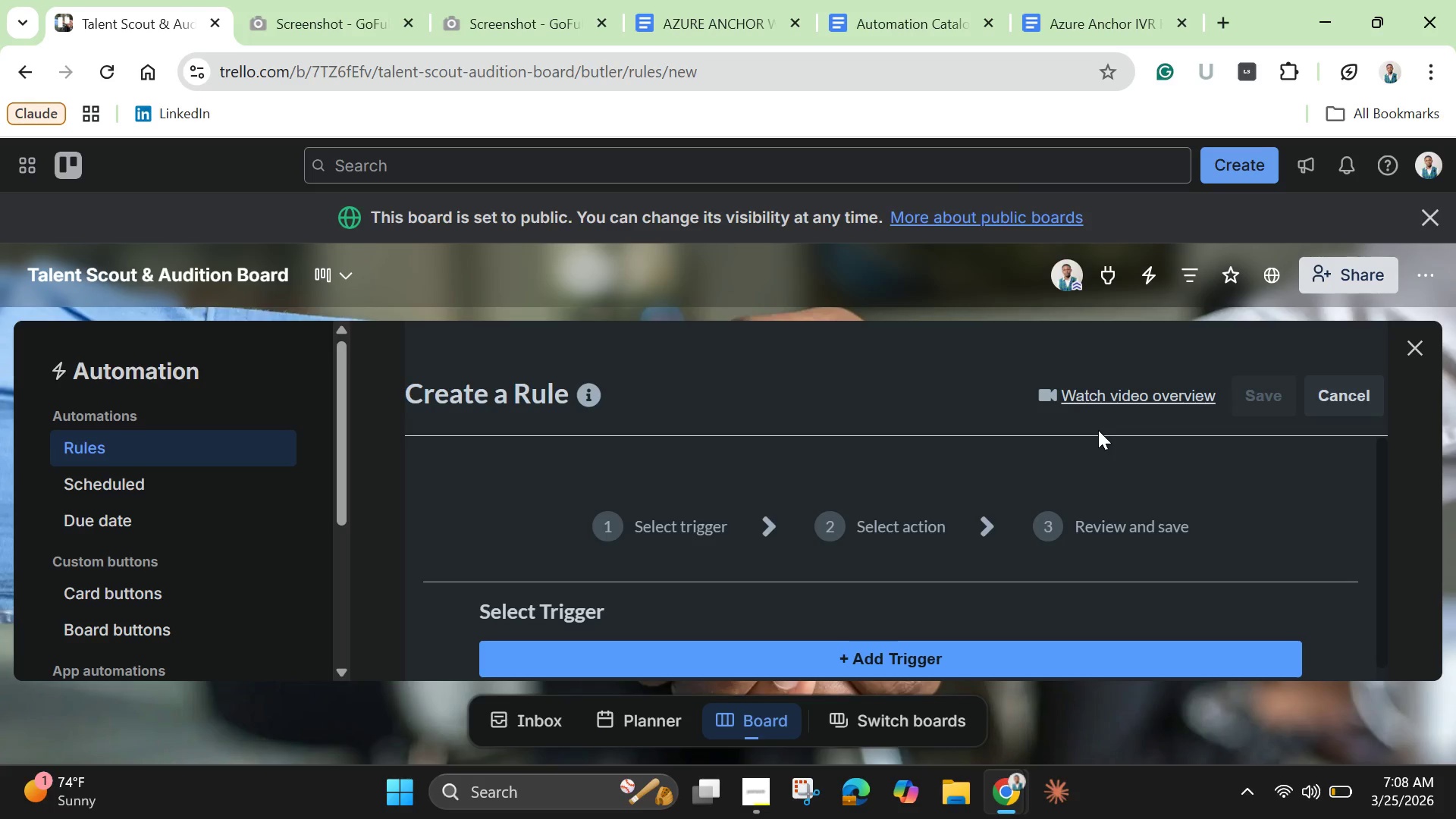 
scroll: coordinate [1067, 571], scroll_direction: down, amount: 2.0
 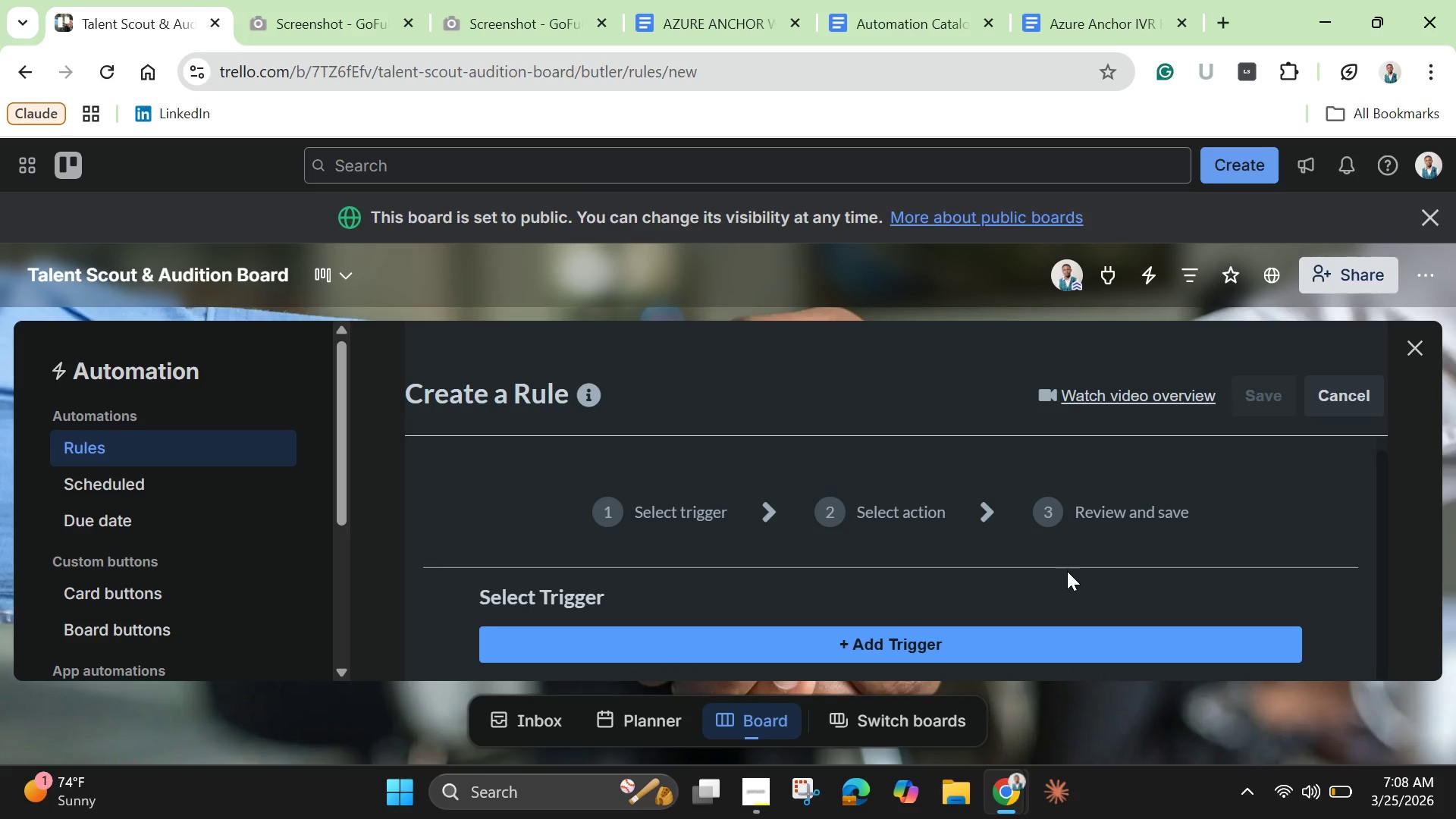 
wait(5.83)
 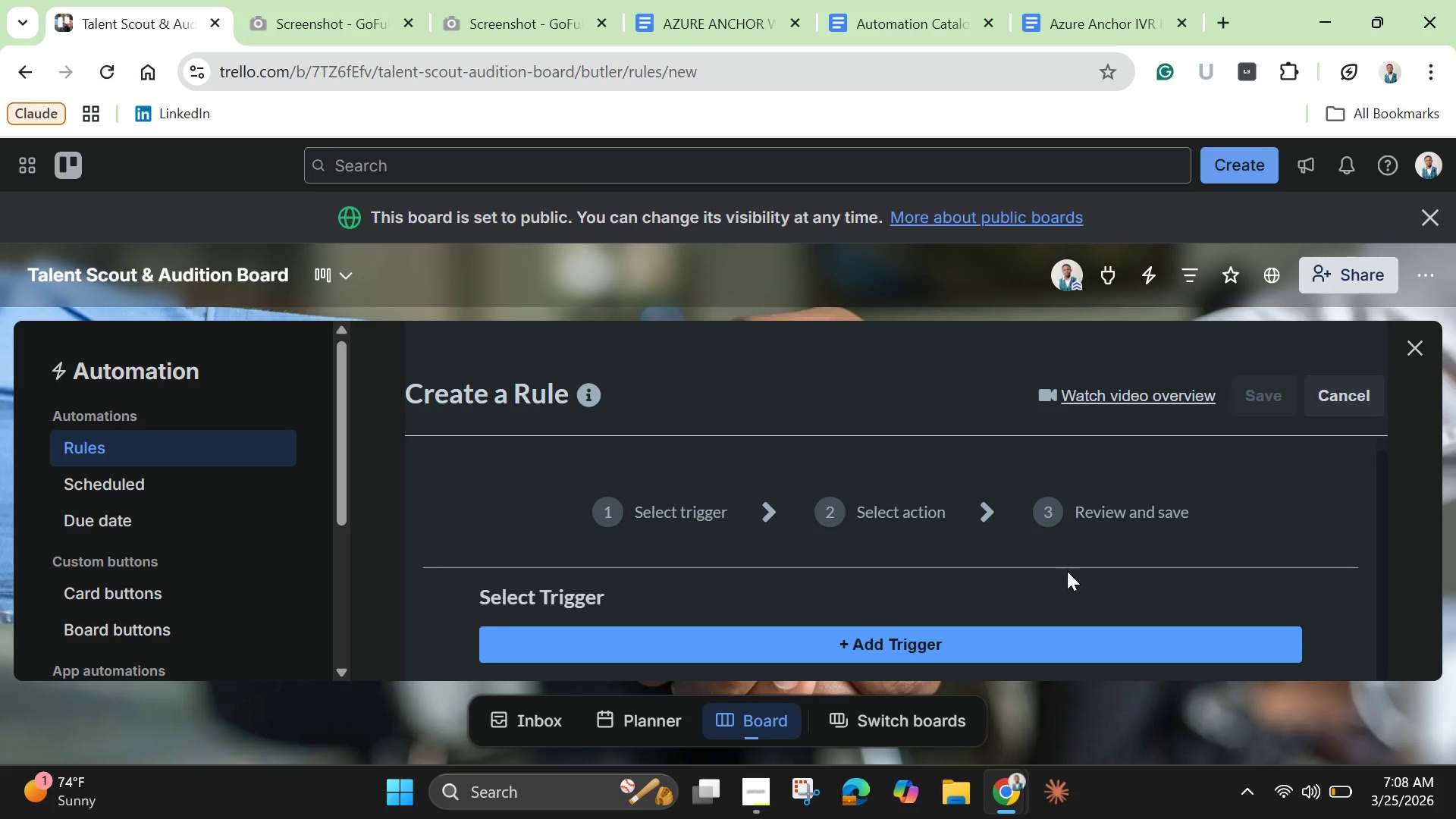 
left_click([907, 649])
 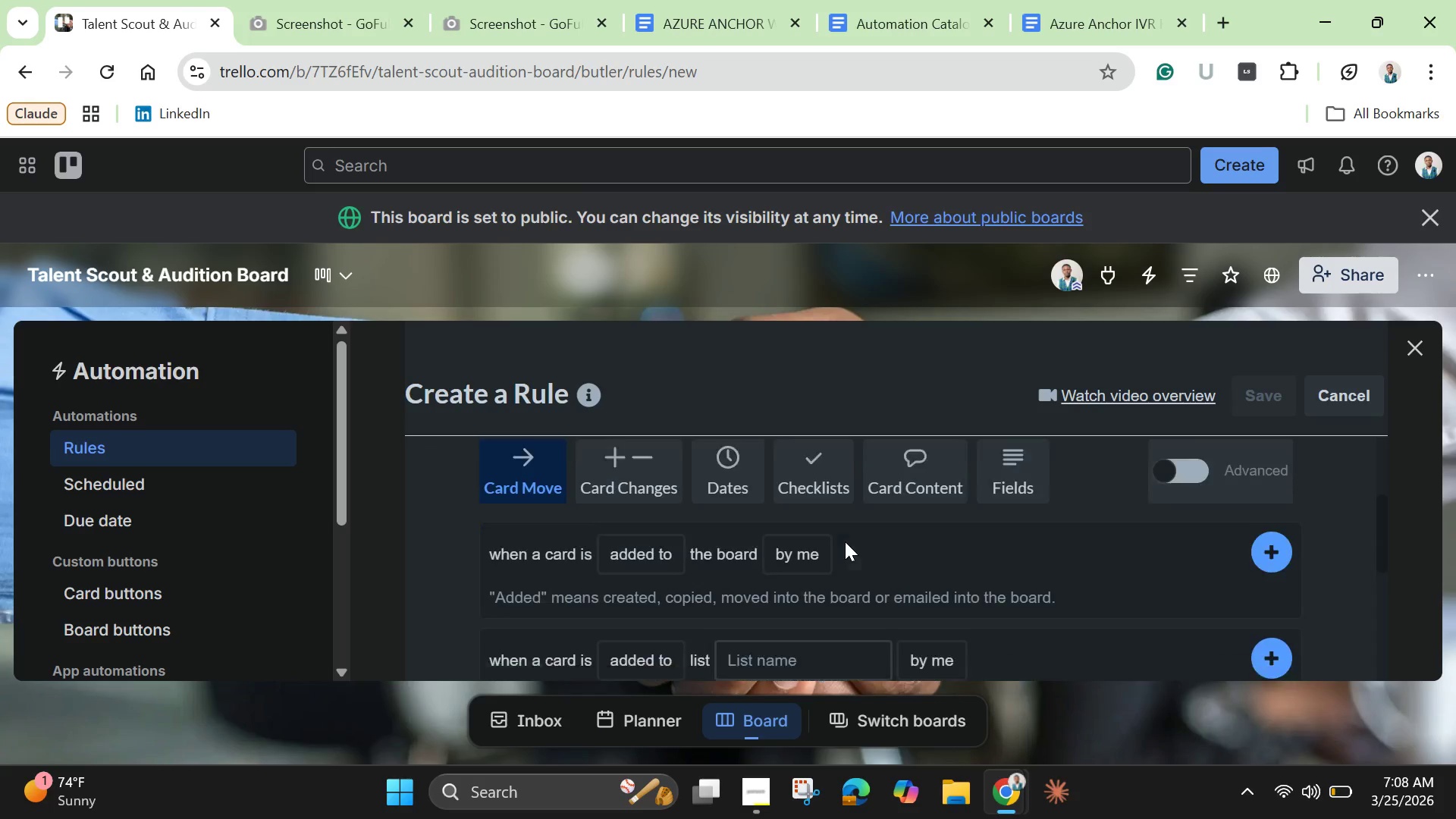 
scroll: coordinate [845, 541], scroll_direction: down, amount: 2.0
 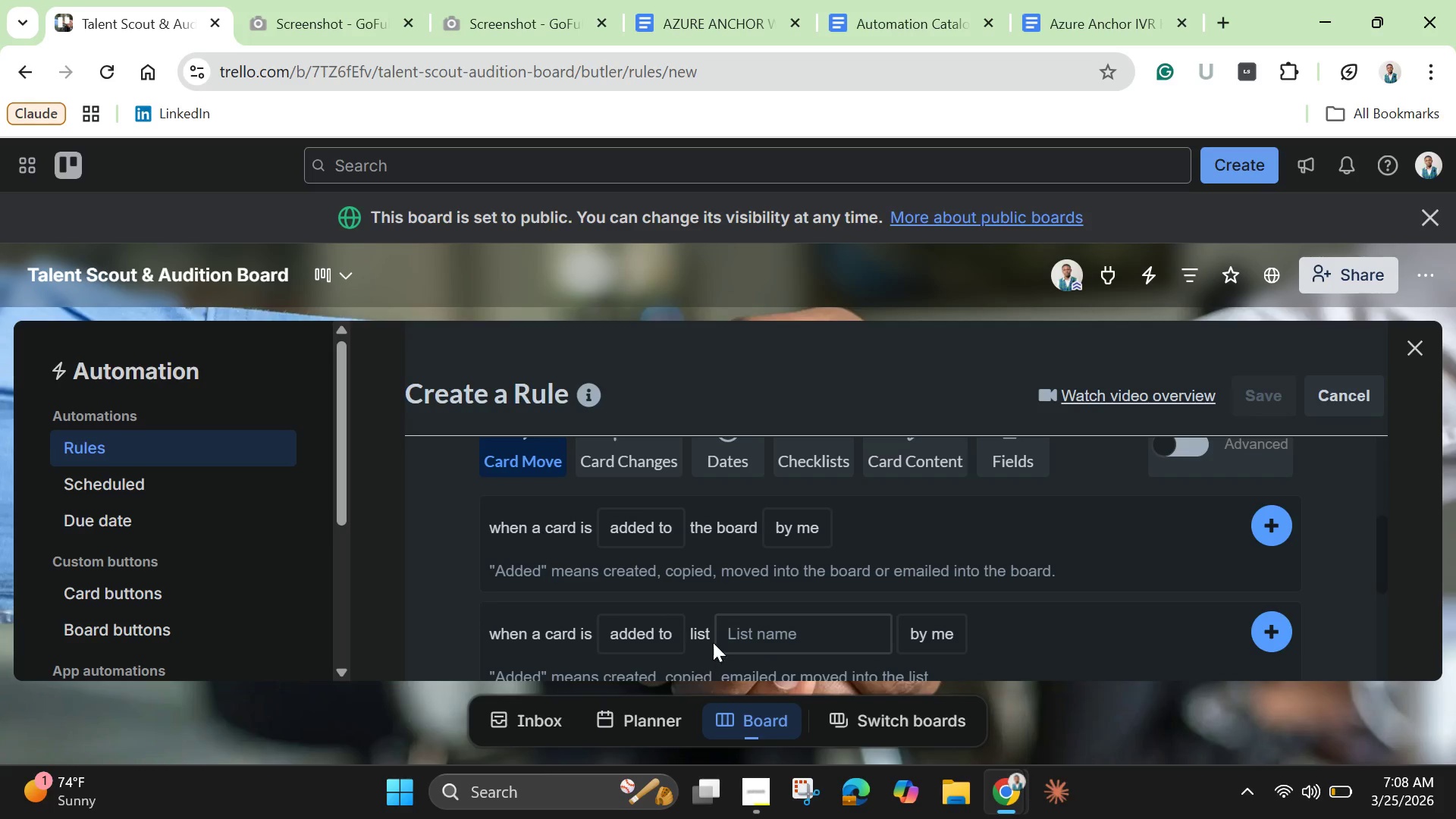 
wait(5.04)
 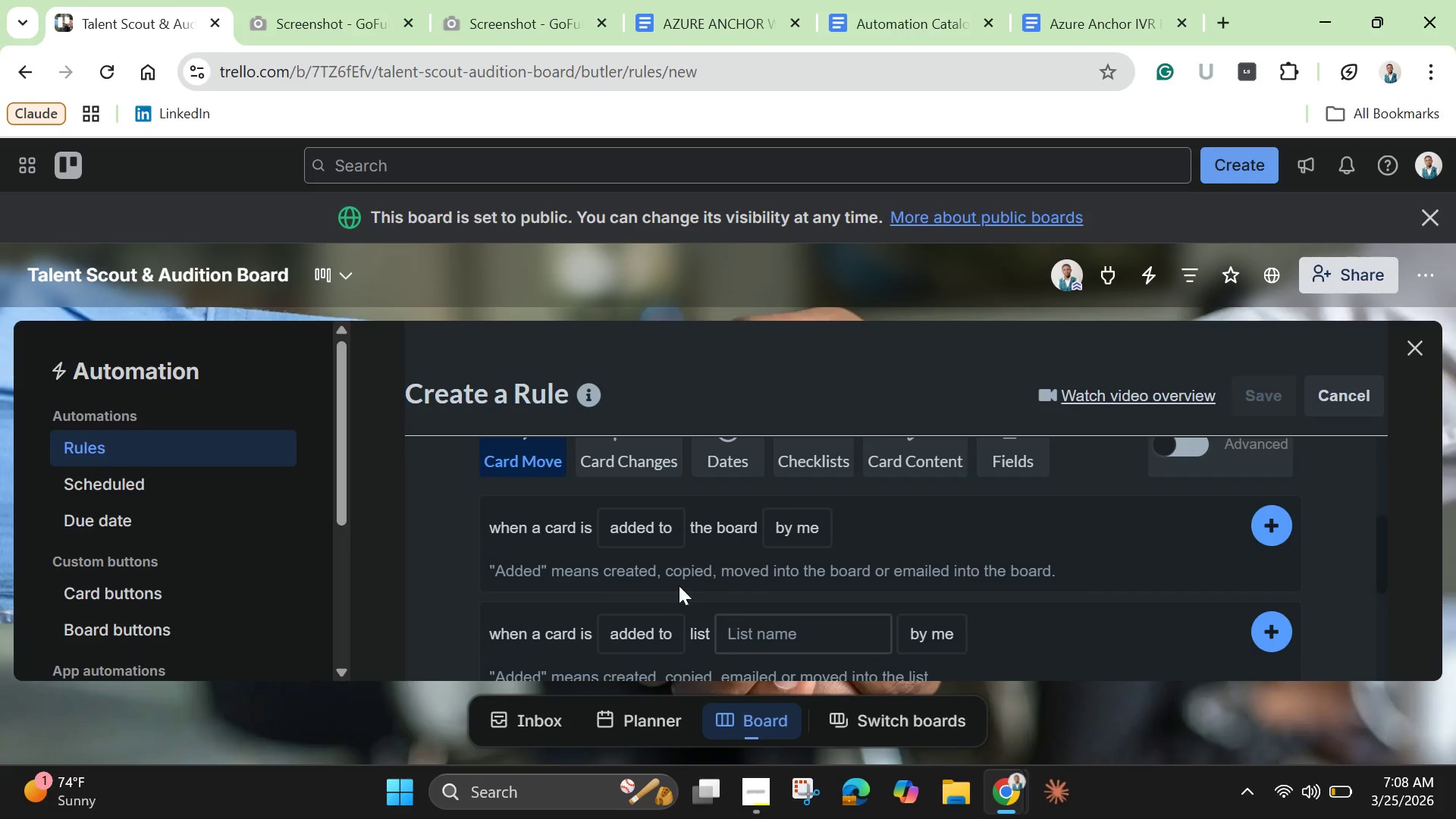 
left_click([765, 635])
 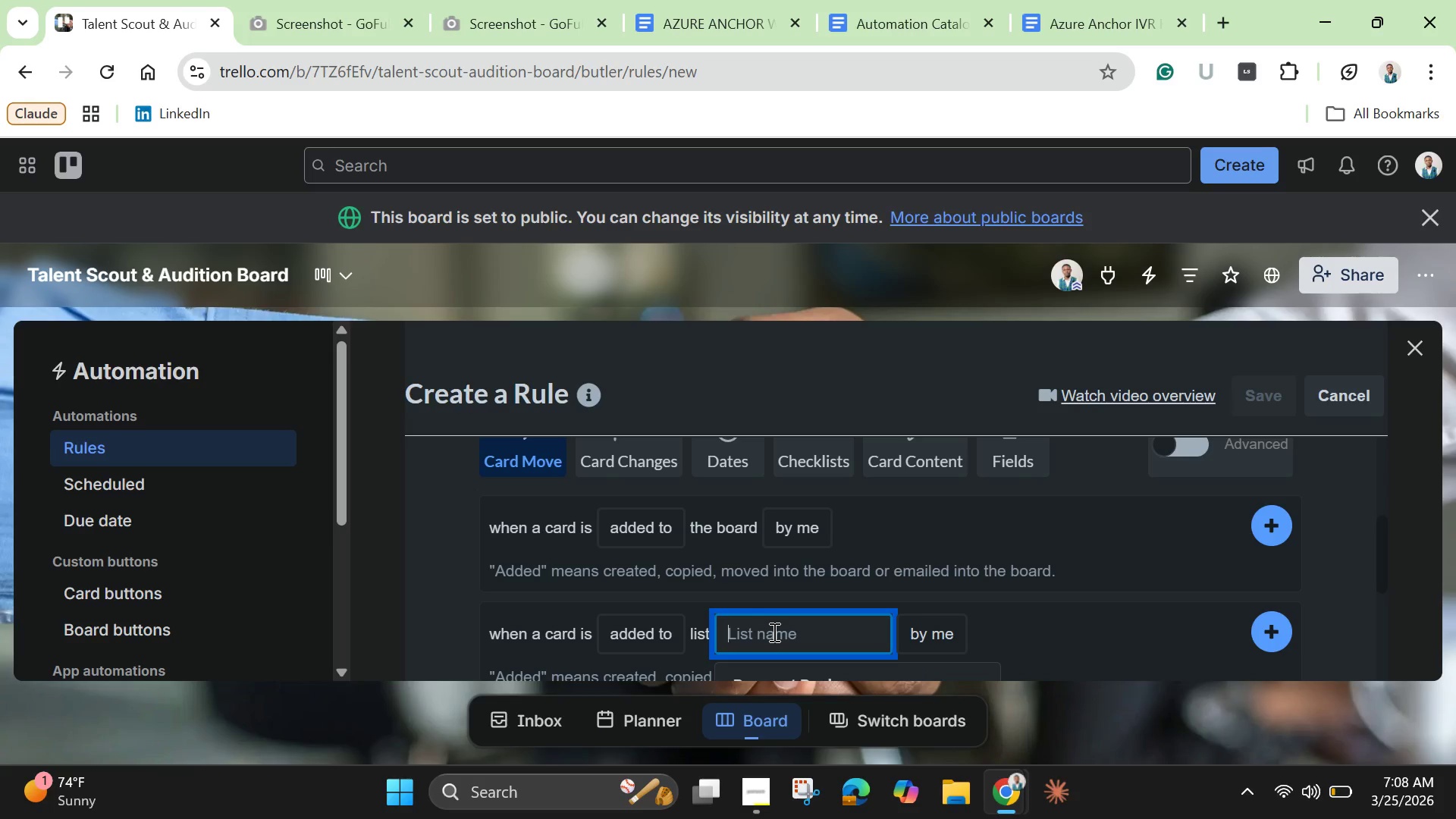 
type(Vibe )
 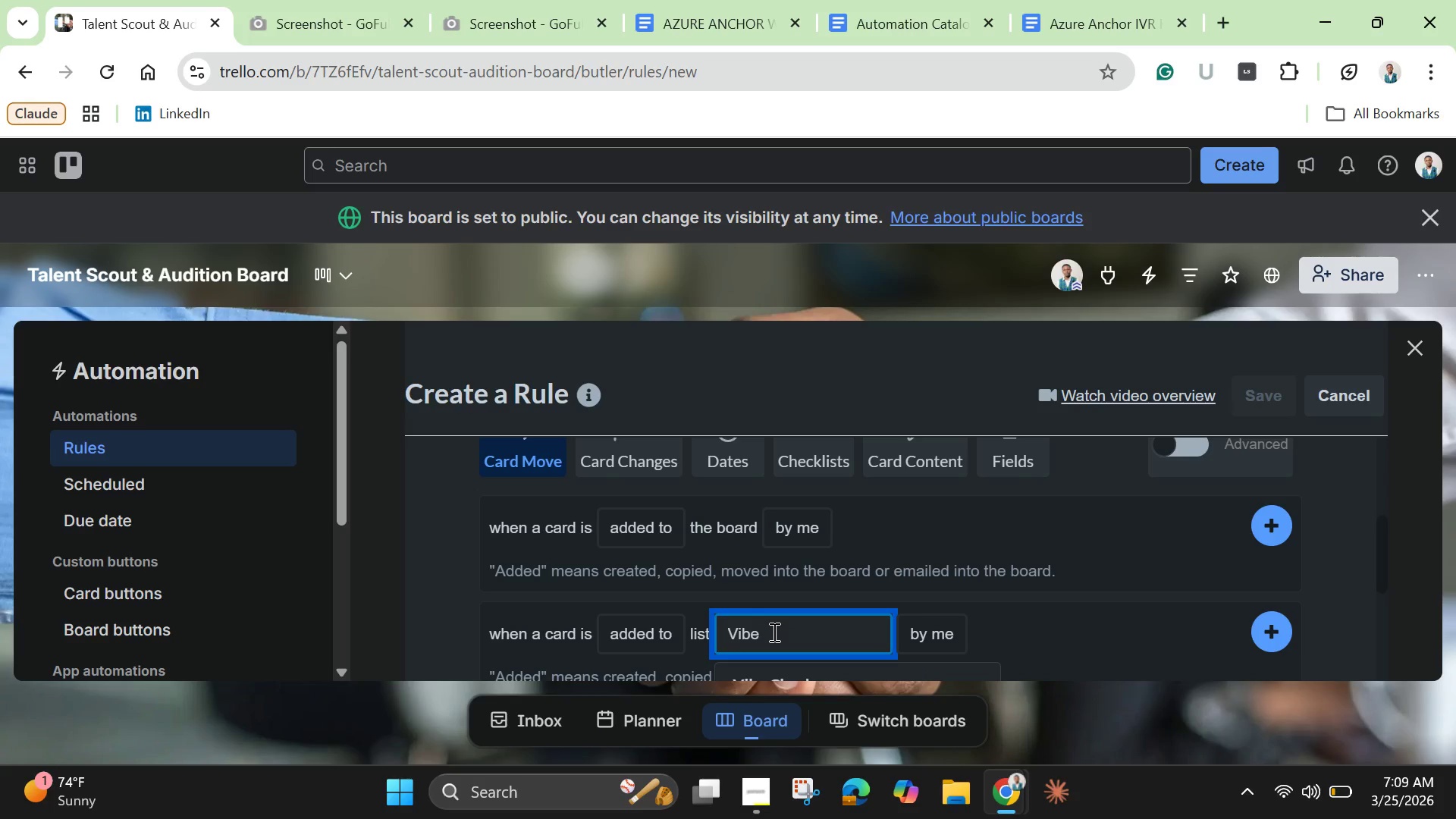 
scroll: coordinate [773, 626], scroll_direction: down, amount: 2.0
 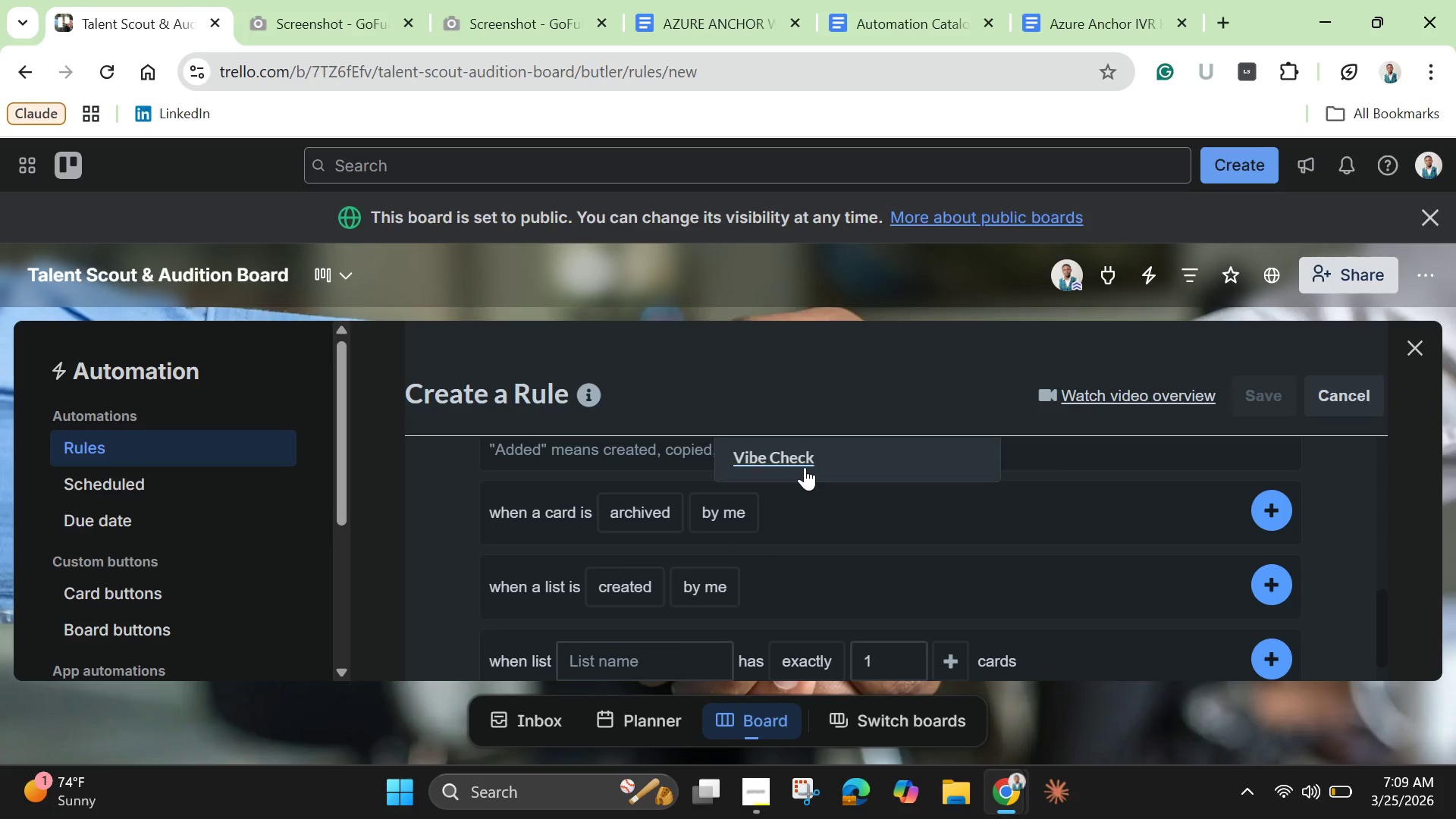 
left_click([805, 467])
 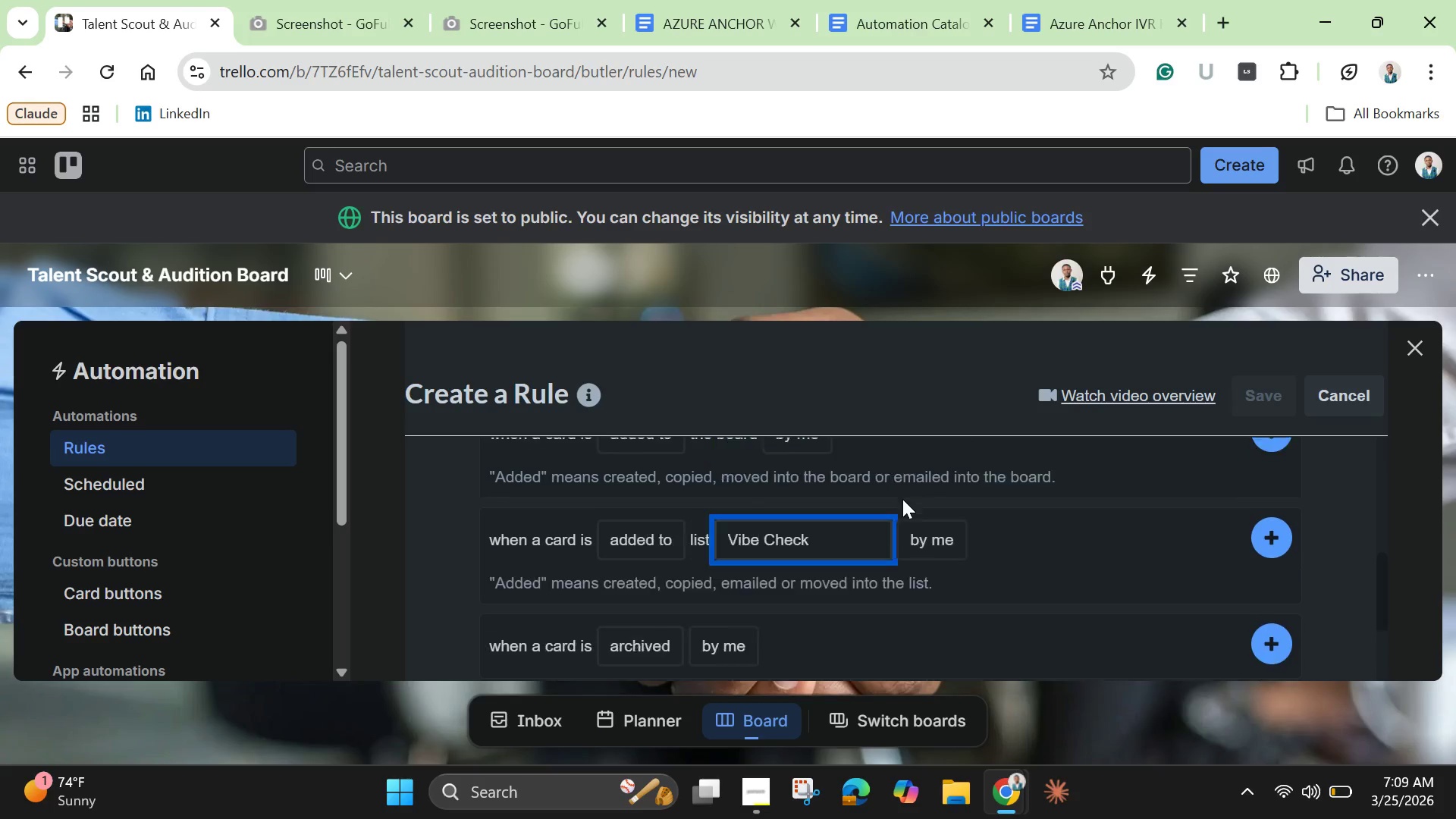 
scroll: coordinate [902, 499], scroll_direction: up, amount: 2.0
 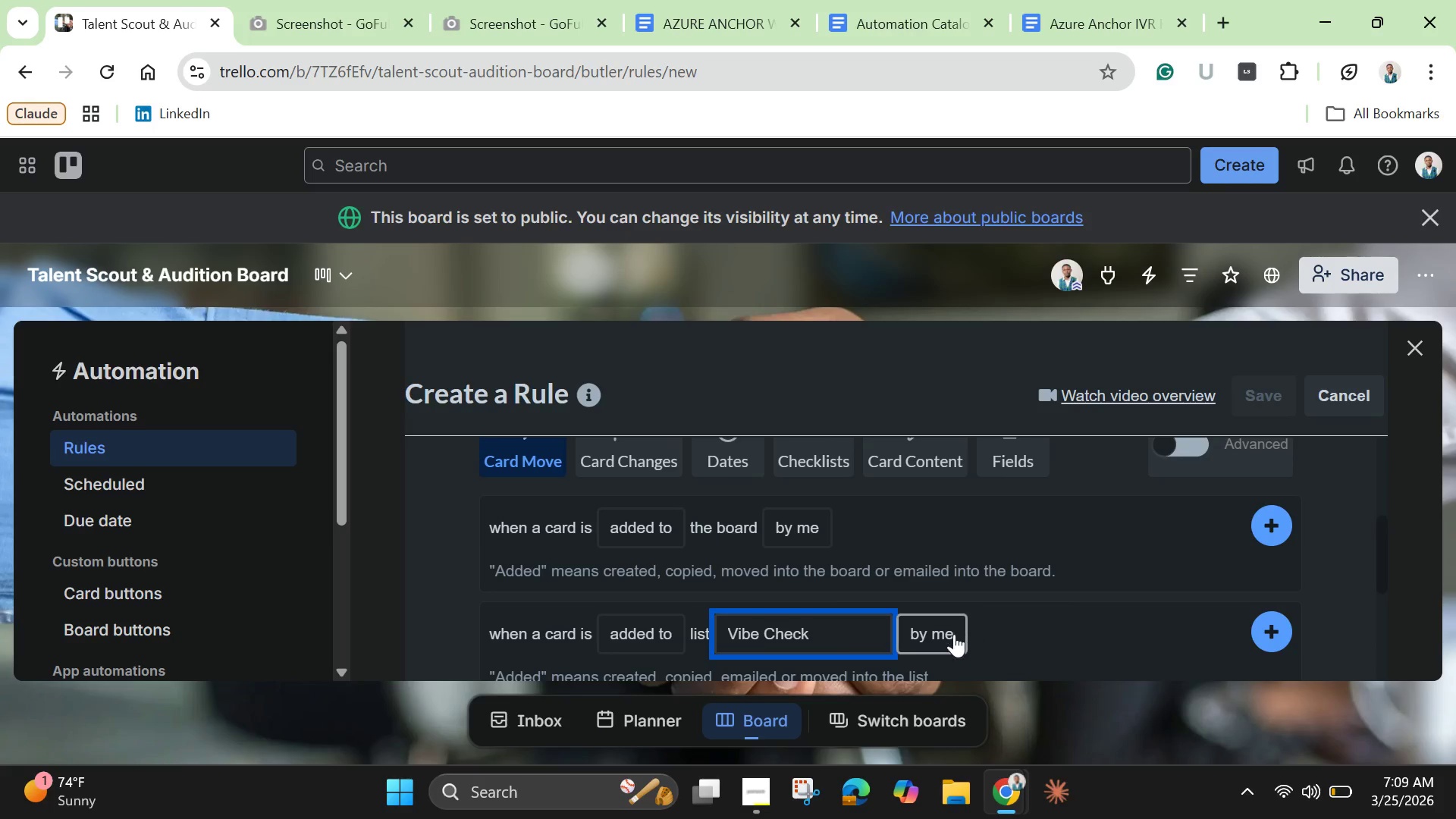 
mouse_move([958, 617])
 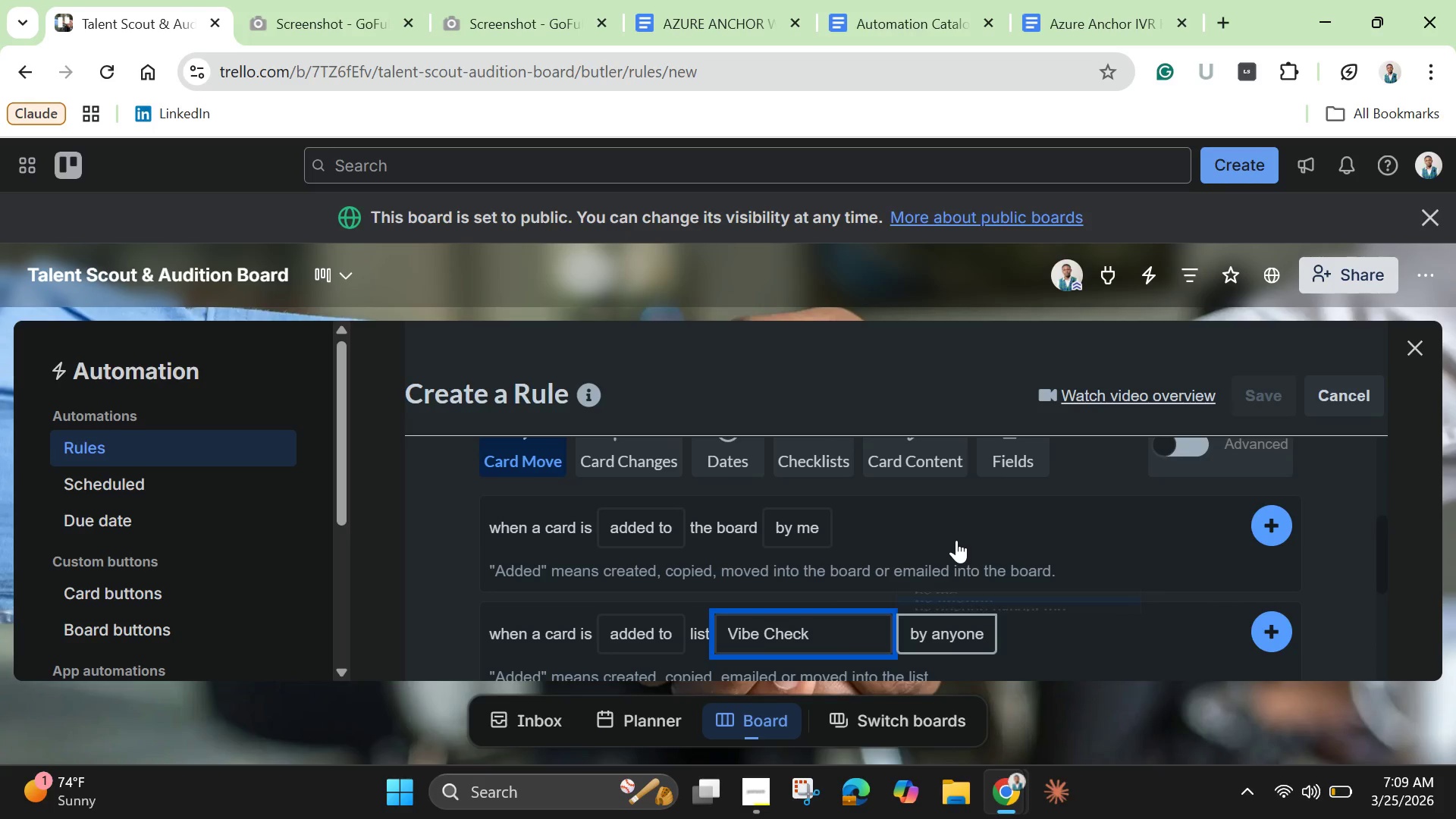 
left_click([956, 540])
 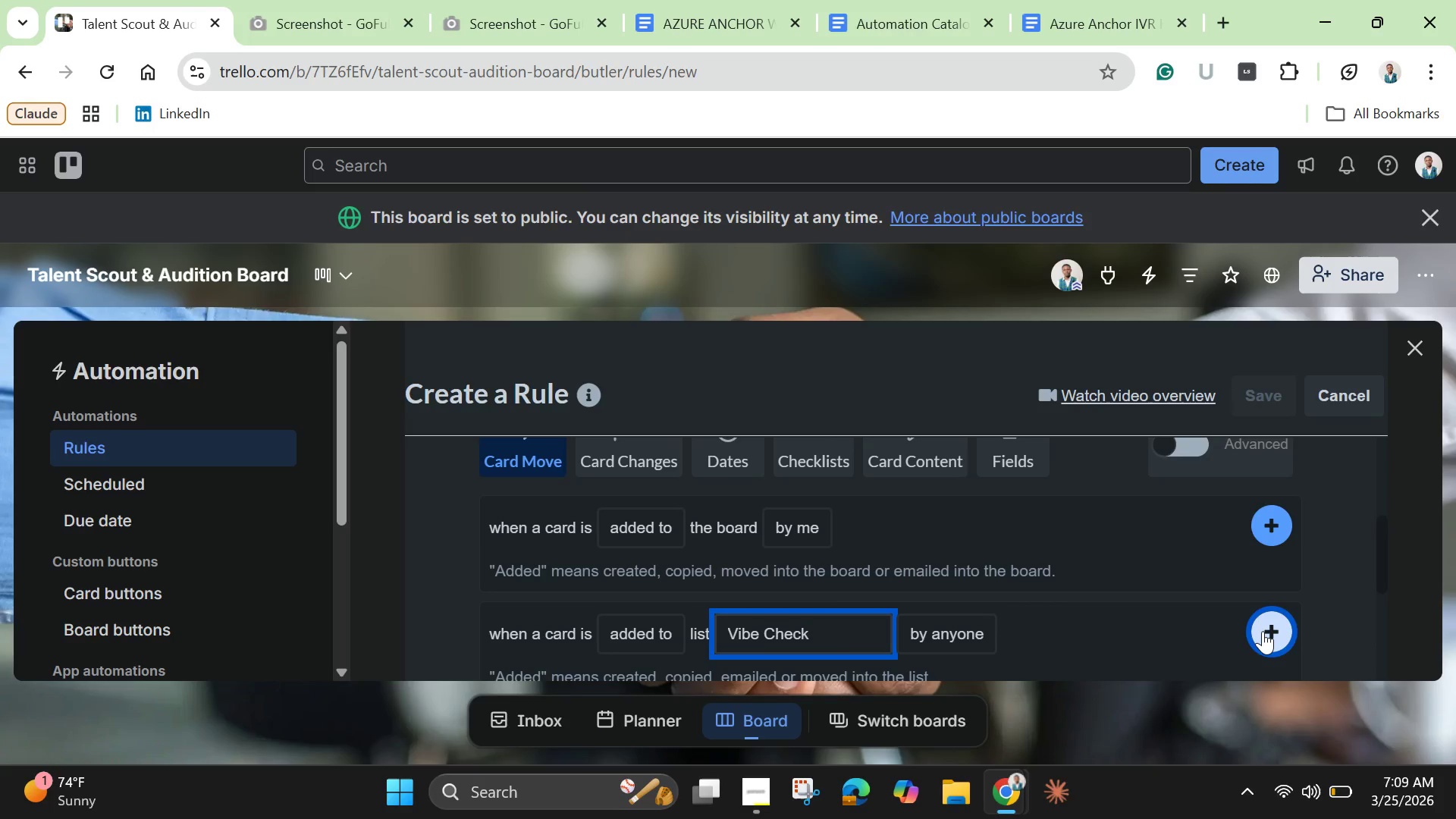 
left_click([1263, 631])
 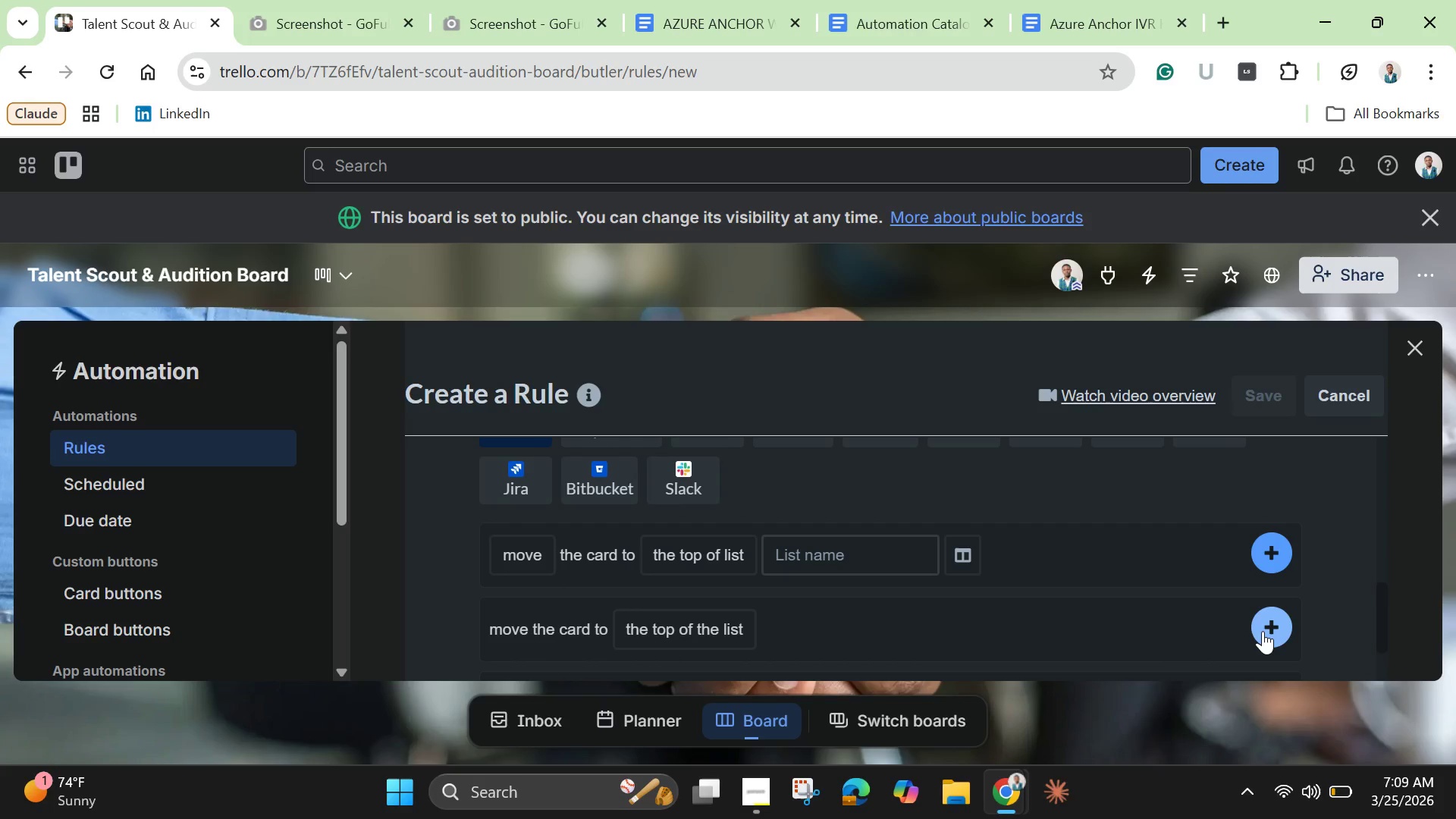 
wait(8.77)
 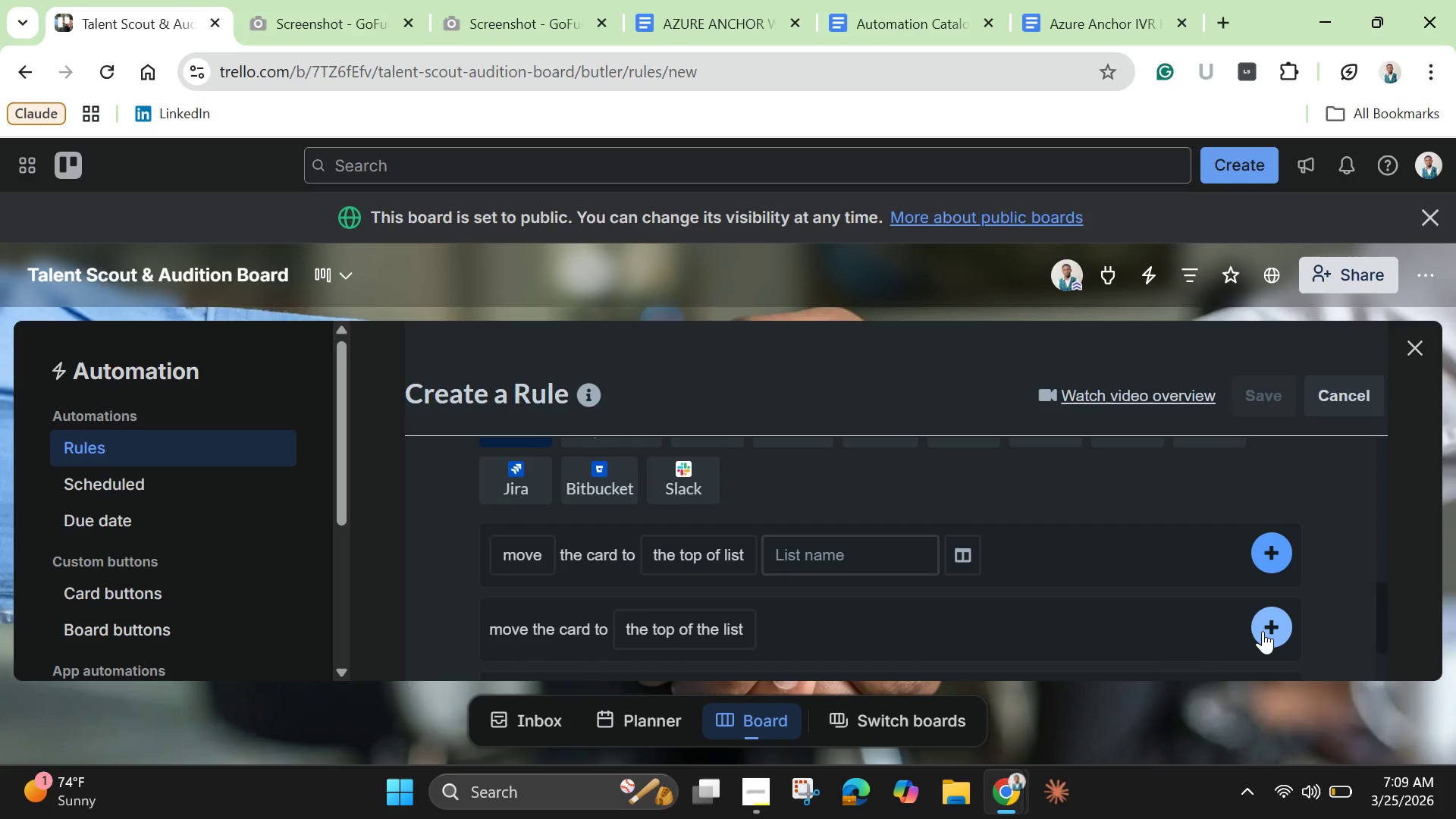 
scroll: coordinate [764, 575], scroll_direction: up, amount: 2.0
 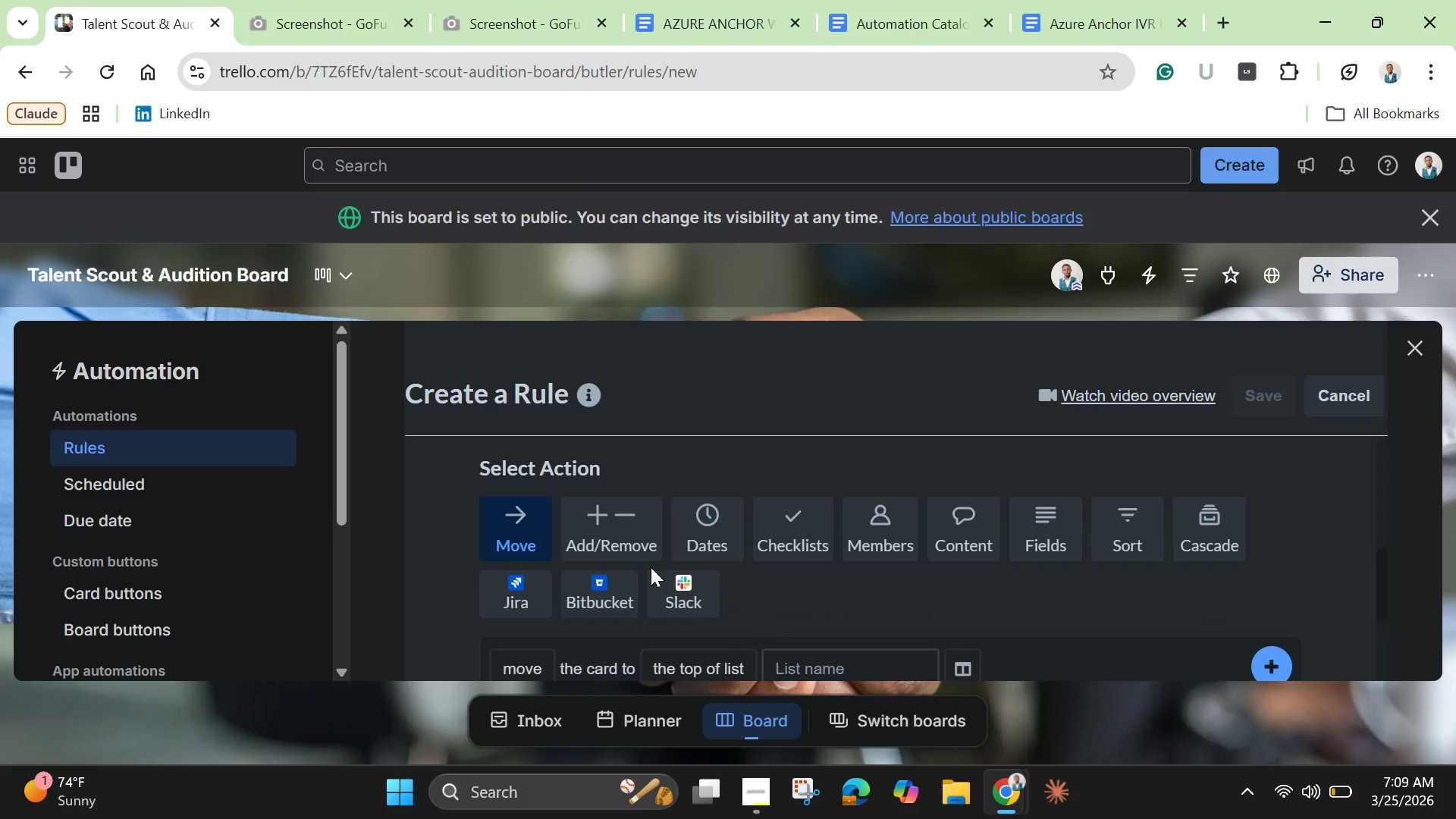 
scroll: coordinate [733, 570], scroll_direction: down, amount: 1.0
 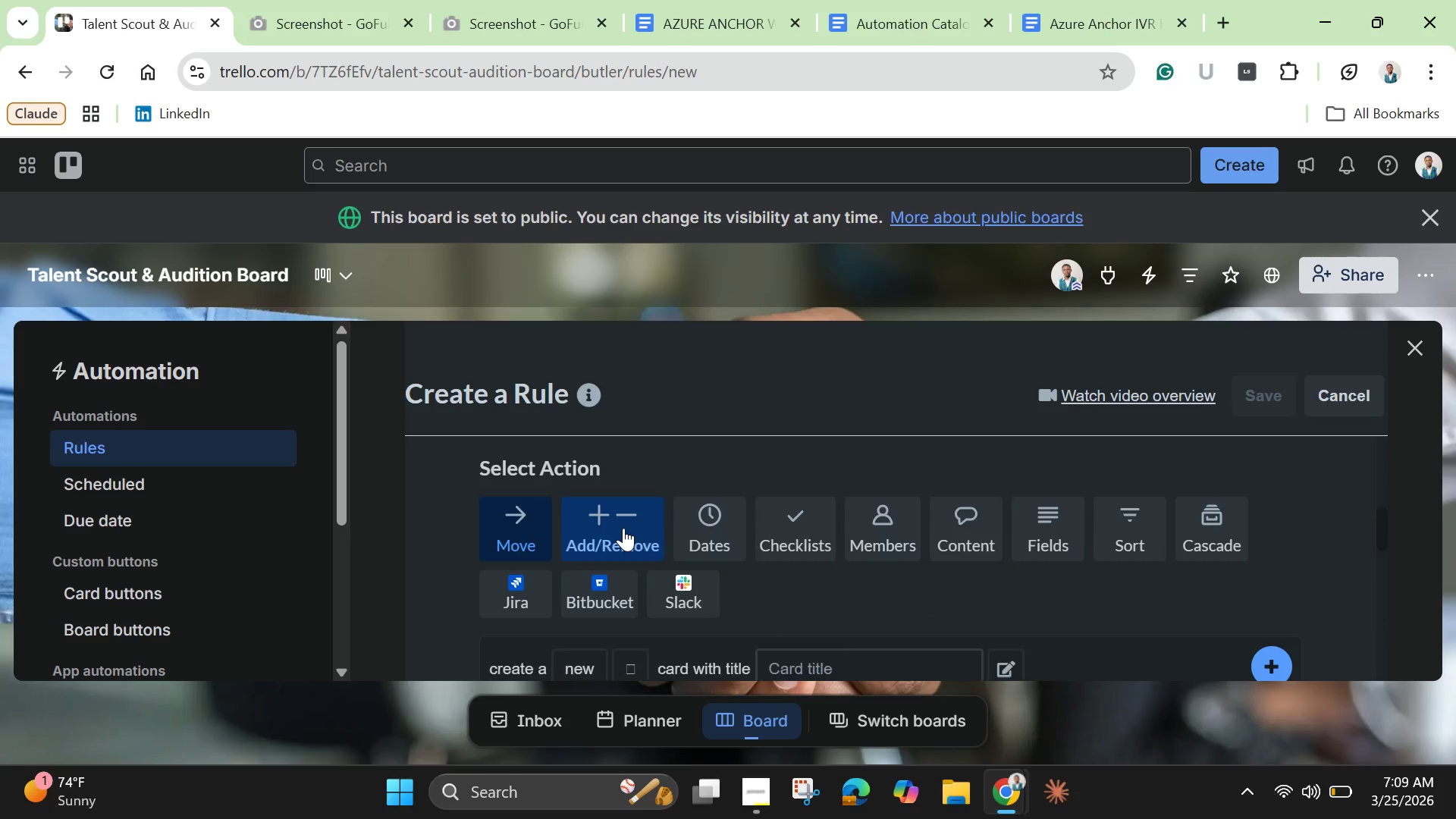 
left_click([623, 528])
 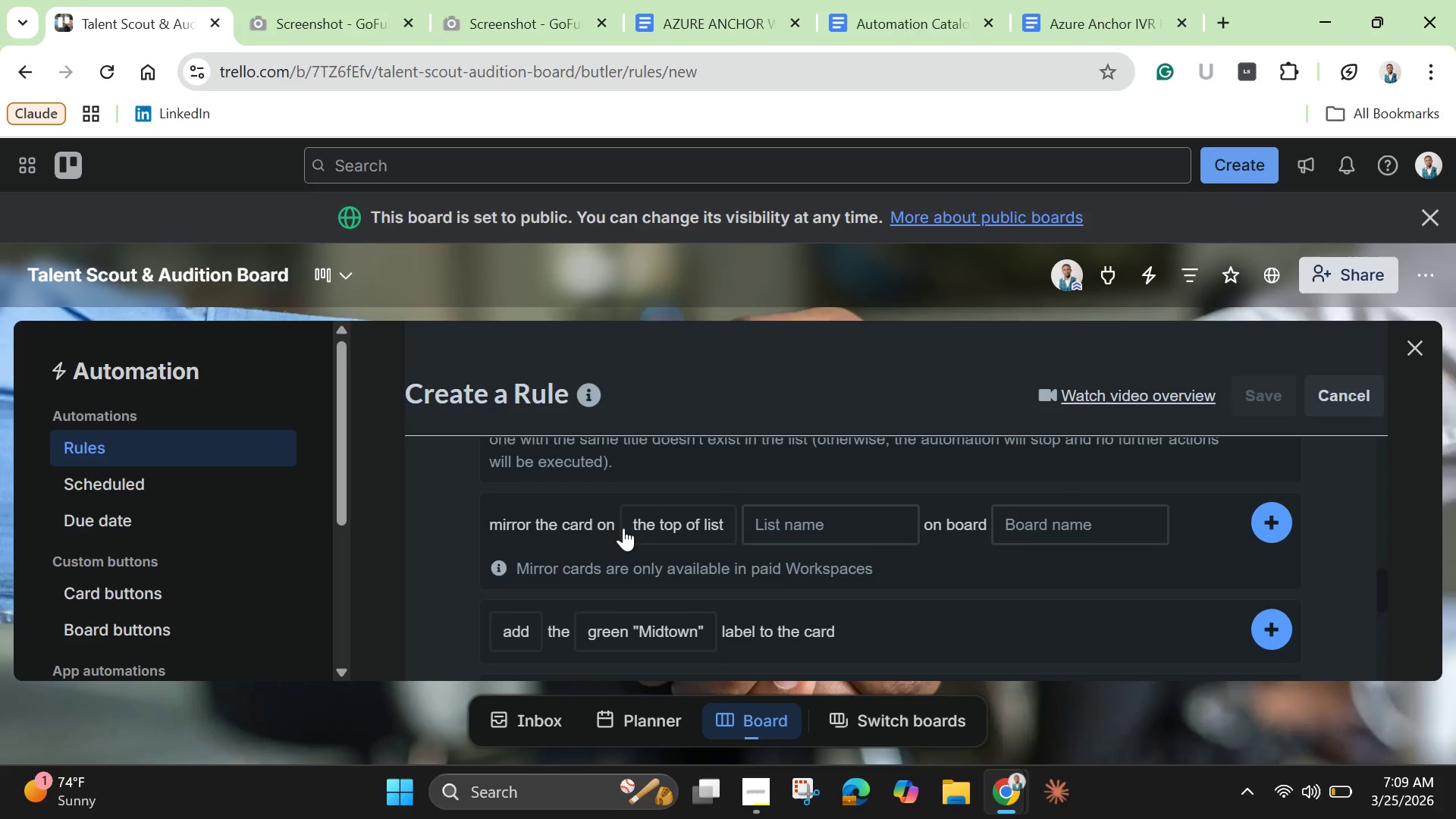 
scroll: coordinate [654, 573], scroll_direction: down, amount: 9.0
 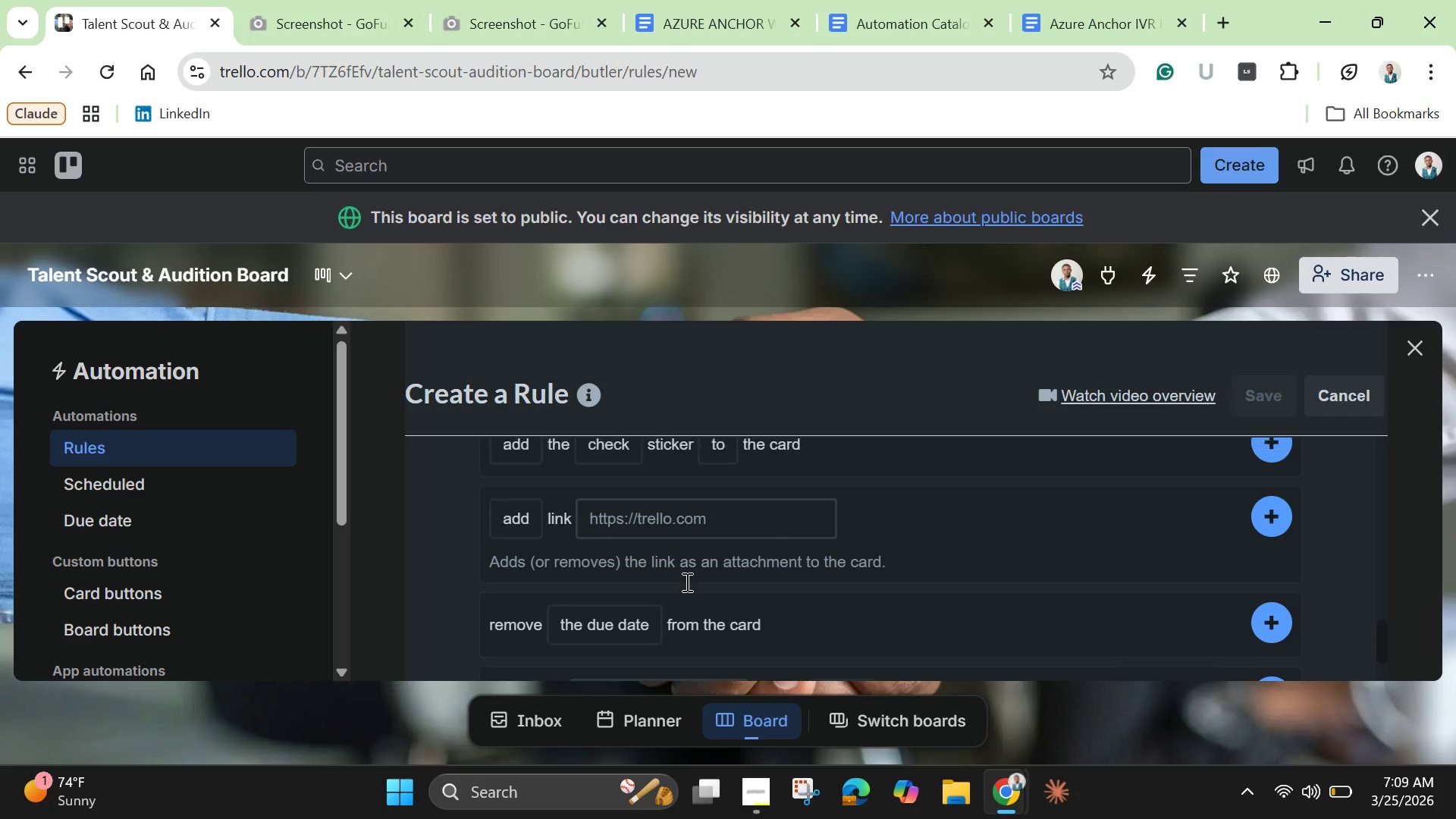 
scroll: coordinate [686, 582], scroll_direction: up, amount: 2.0
 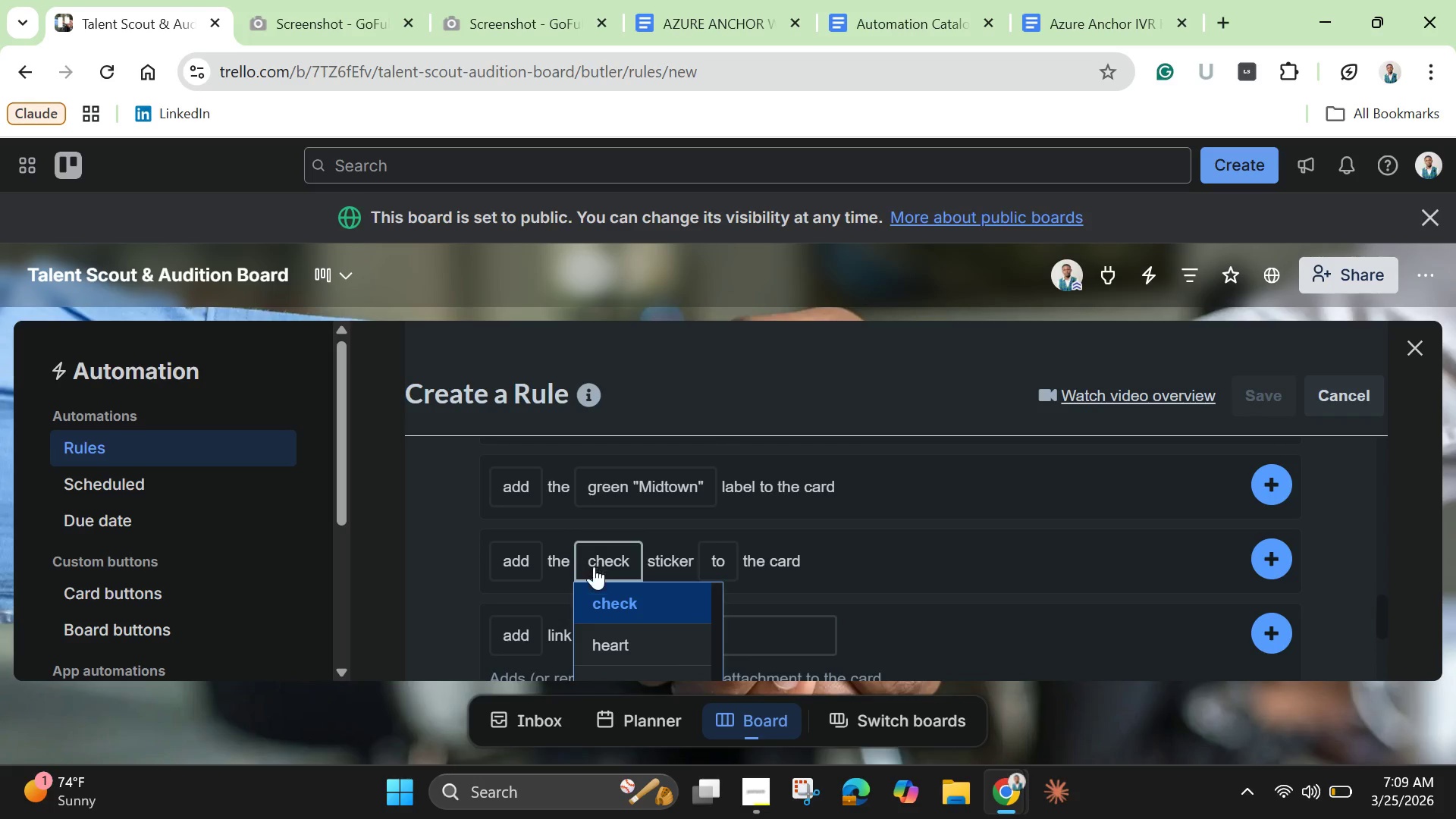 
scroll: coordinate [648, 610], scroll_direction: down, amount: 2.0
 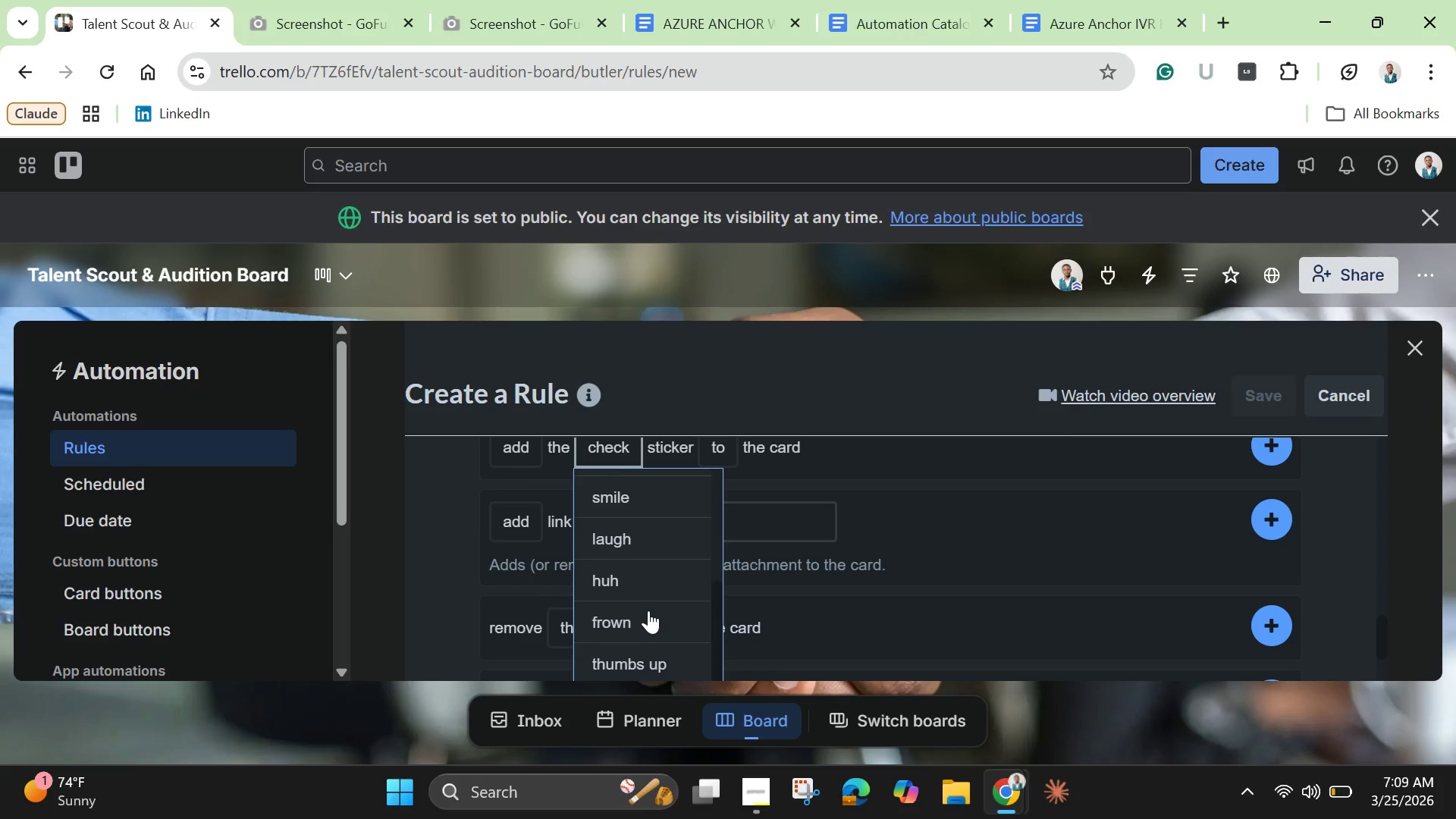 
scroll: coordinate [648, 610], scroll_direction: none, amount: 0.0
 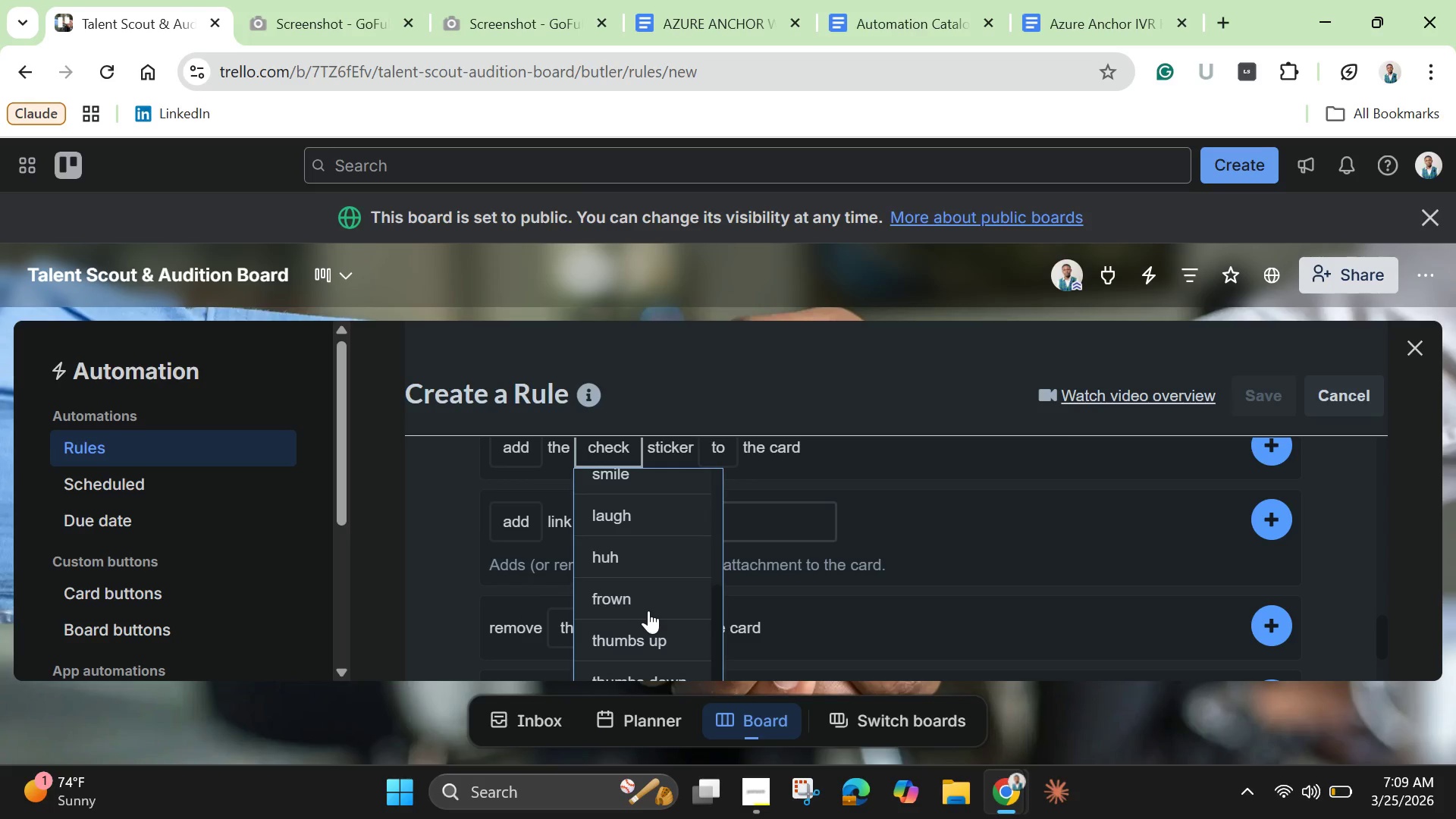 
scroll: coordinate [654, 618], scroll_direction: down, amount: 7.0
 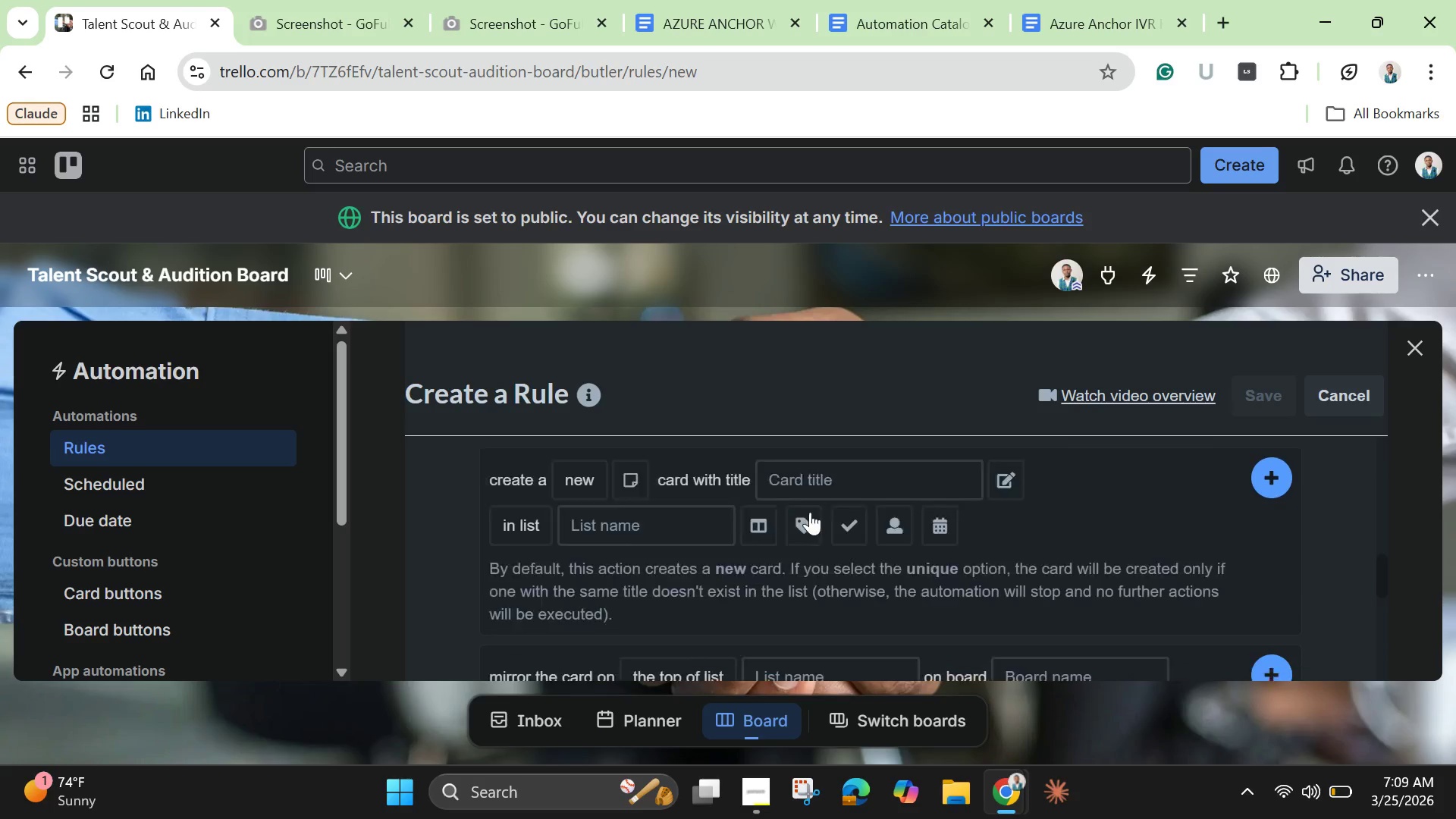 
scroll: coordinate [810, 512], scroll_direction: up, amount: 4.0
 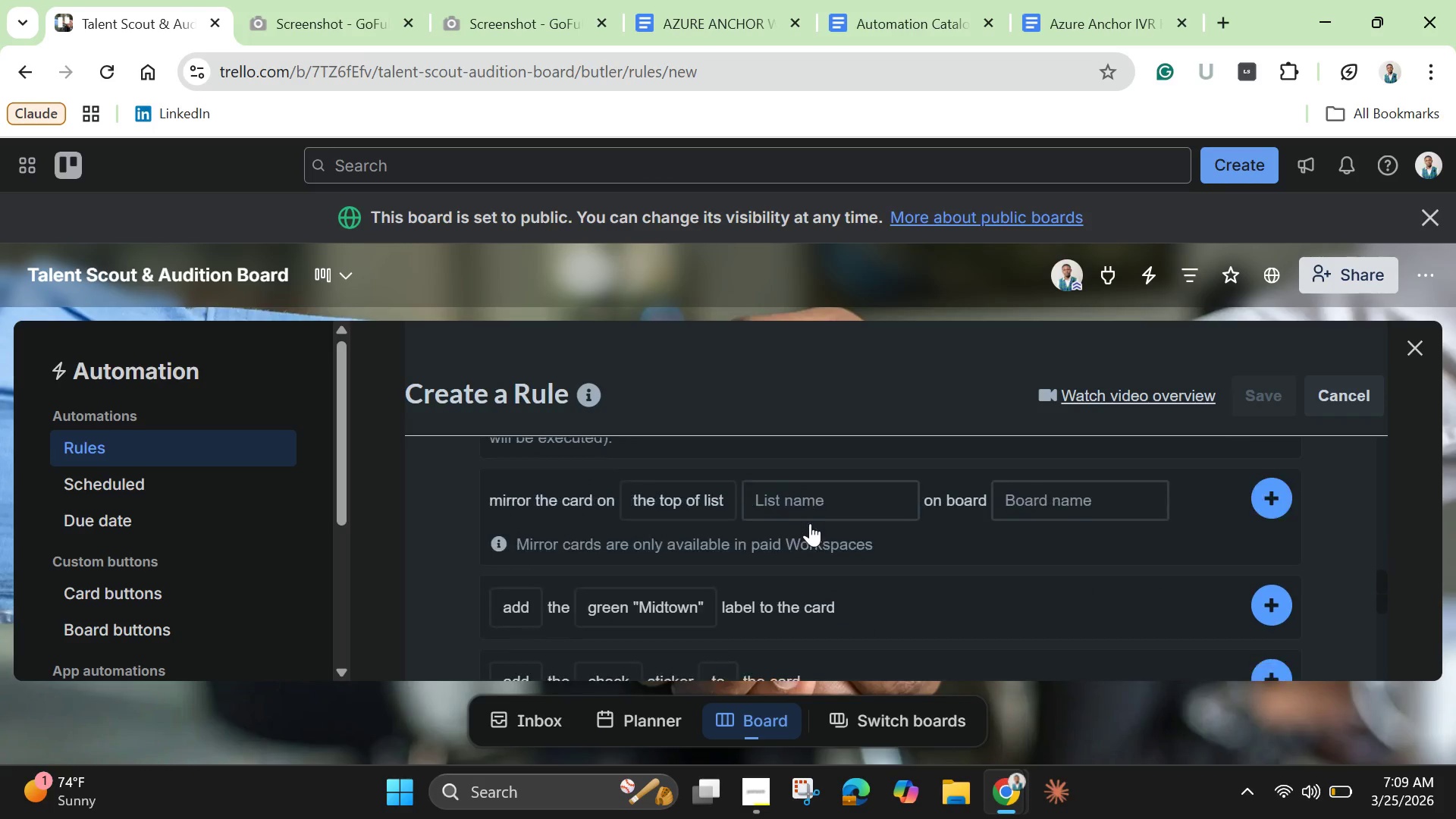 
scroll: coordinate [810, 531], scroll_direction: down, amount: 4.0
 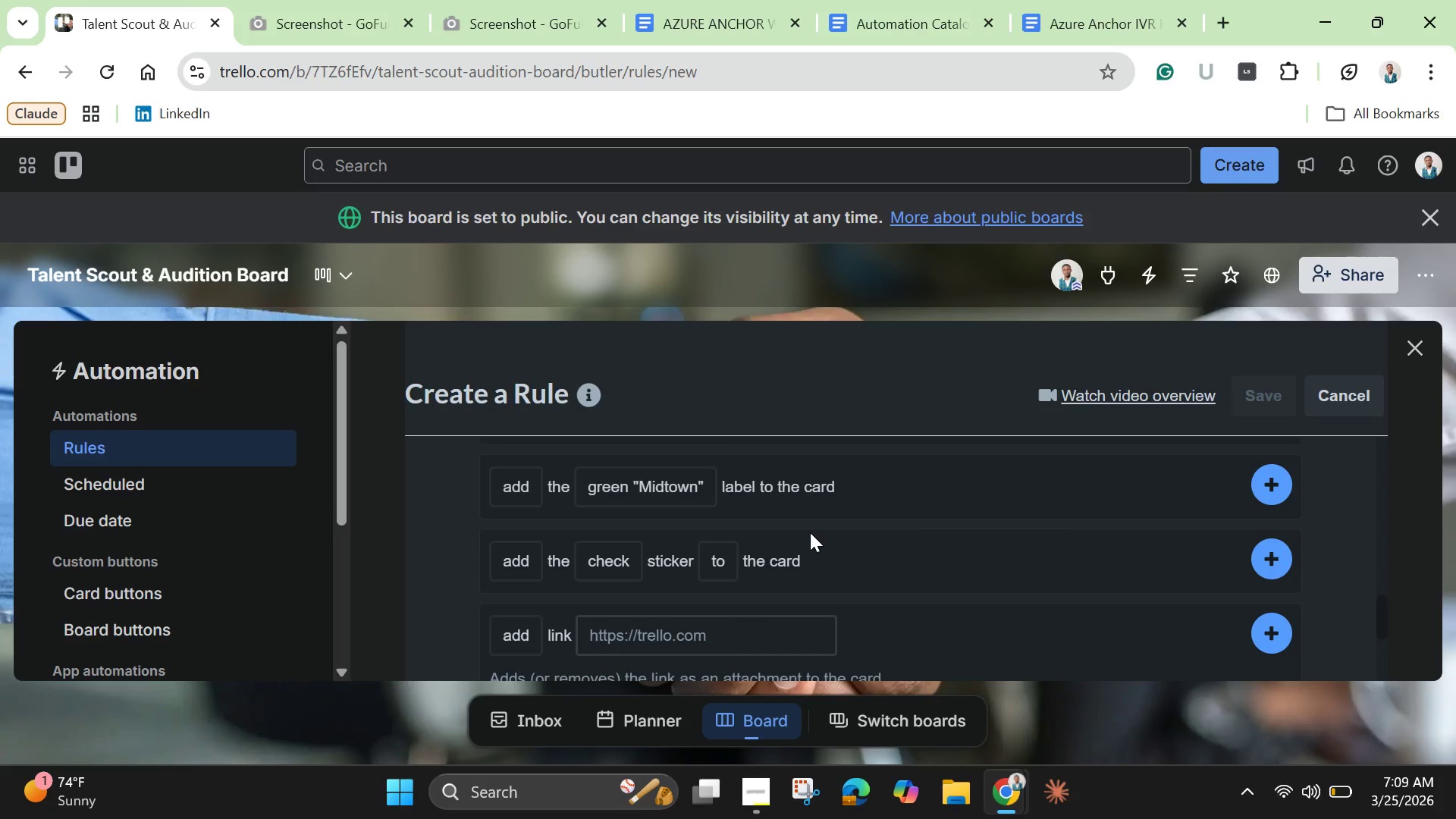 
scroll: coordinate [810, 532], scroll_direction: up, amount: 1.0
 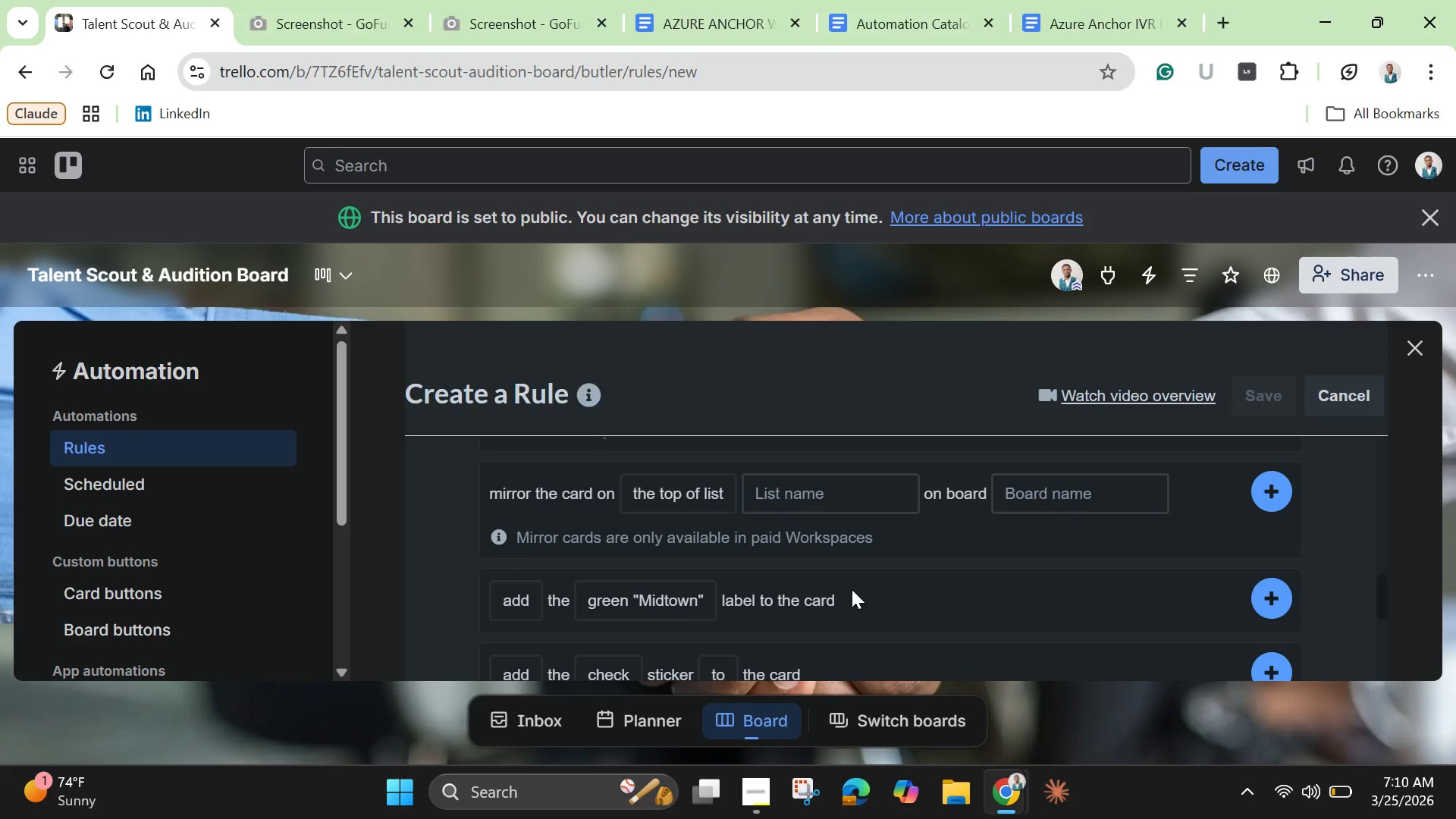 
wait(55.94)
 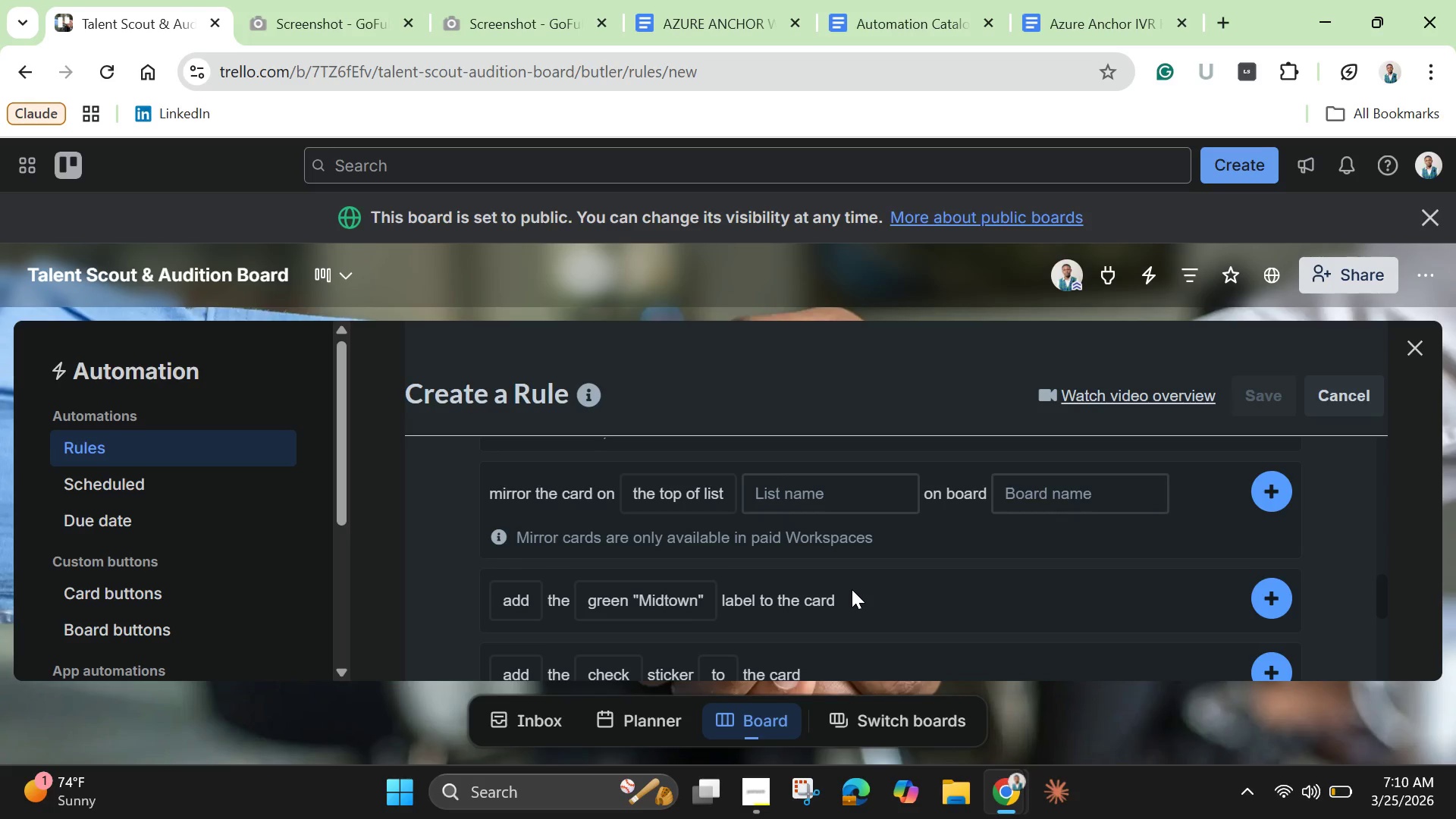 
scroll: coordinate [805, 592], scroll_direction: down, amount: 2.0
 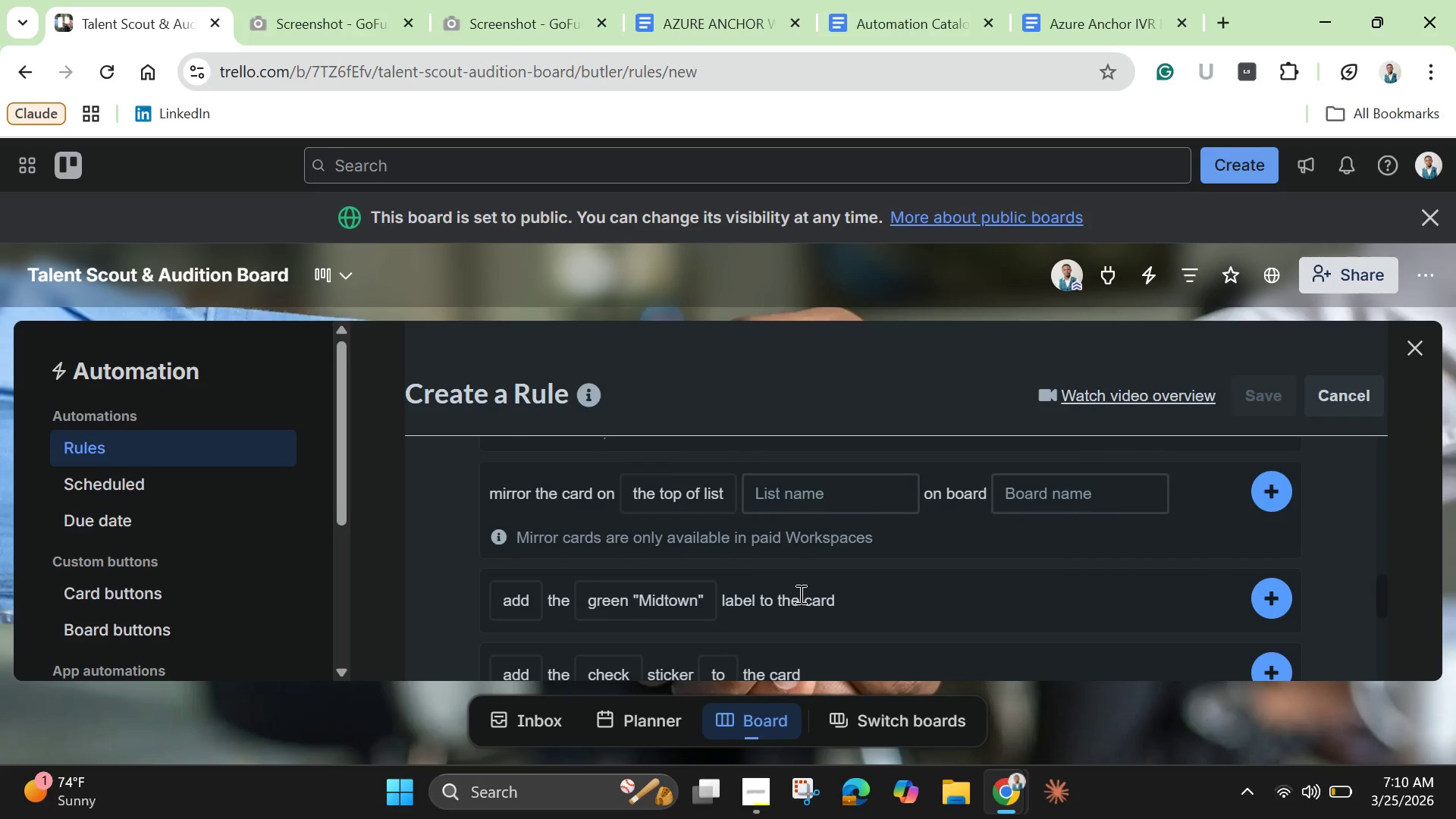 
scroll: coordinate [805, 592], scroll_direction: up, amount: 2.0
 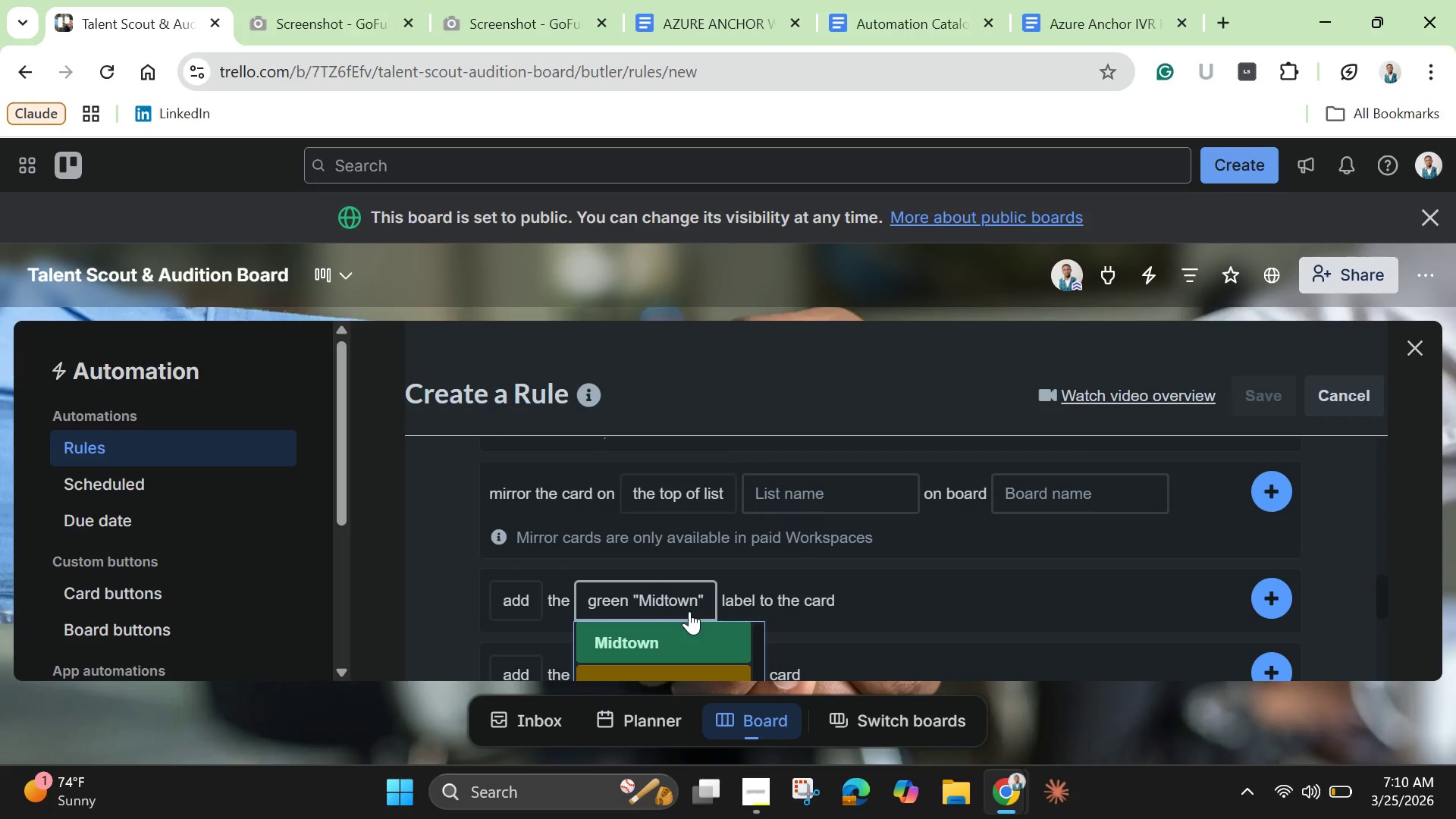 
scroll: coordinate [689, 611], scroll_direction: down, amount: 1.0
 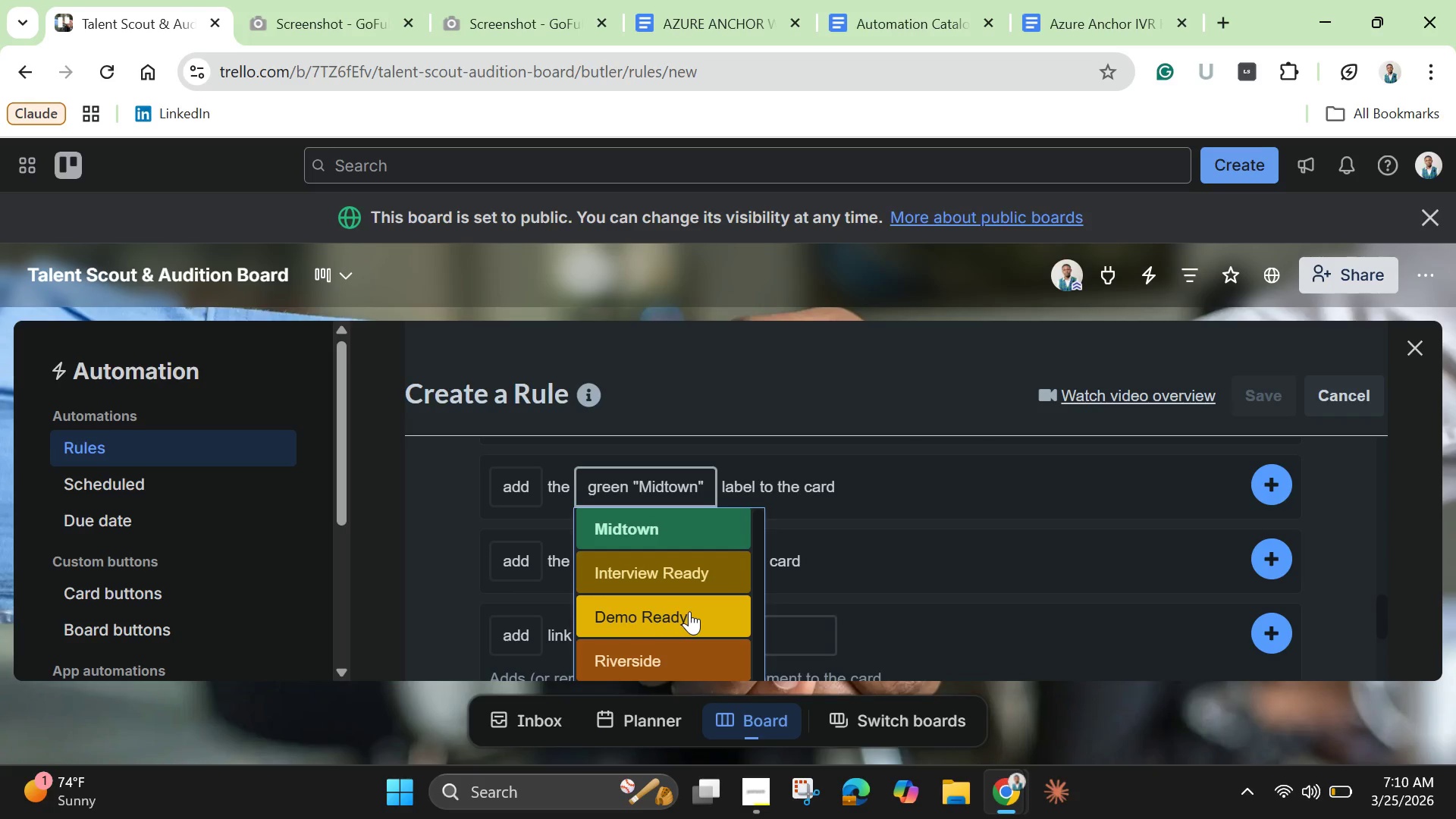 
scroll: coordinate [689, 611], scroll_direction: none, amount: 0.0
 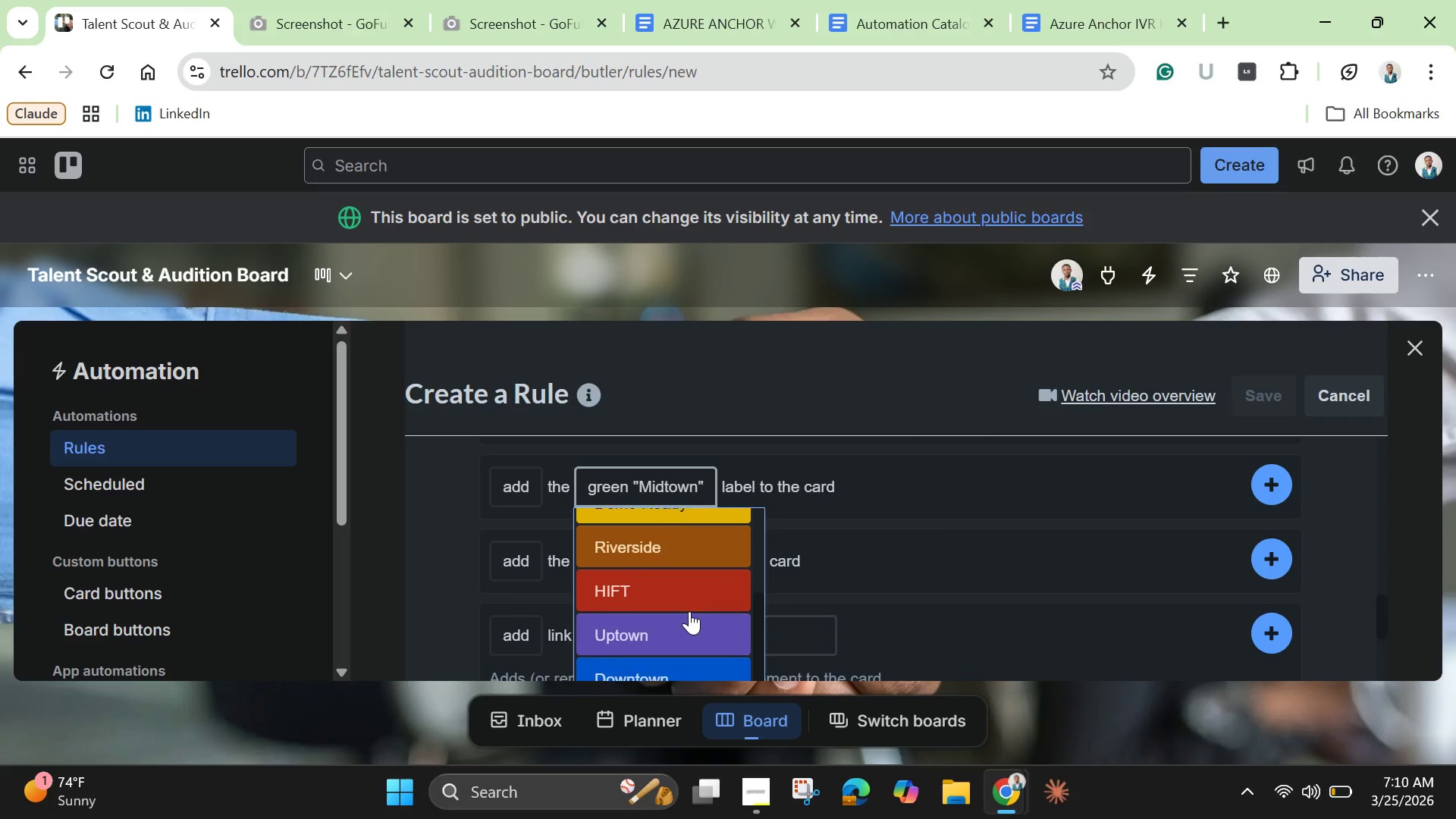 
scroll: coordinate [689, 611], scroll_direction: down, amount: 1.0
 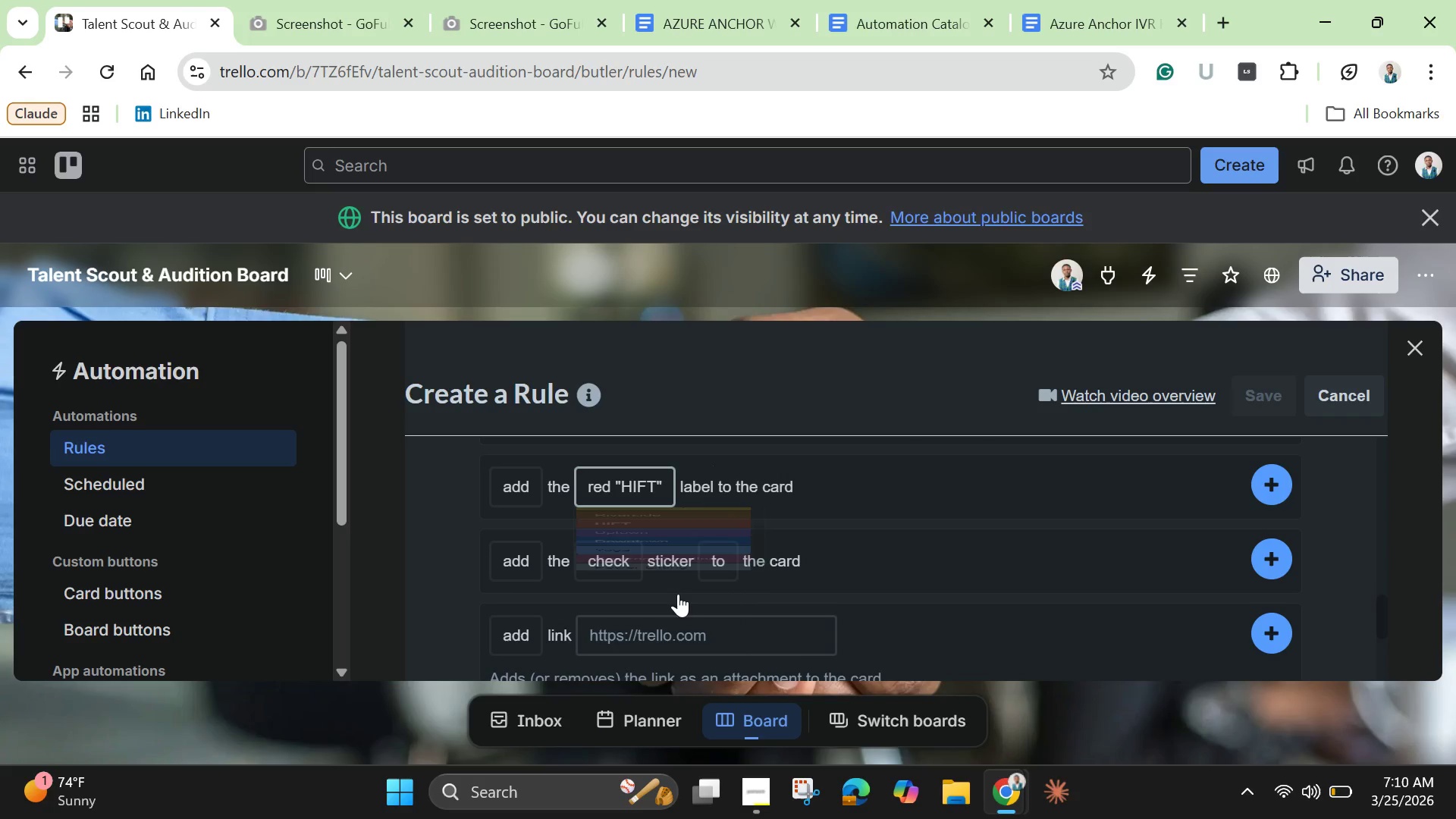 
left_click([678, 594])
 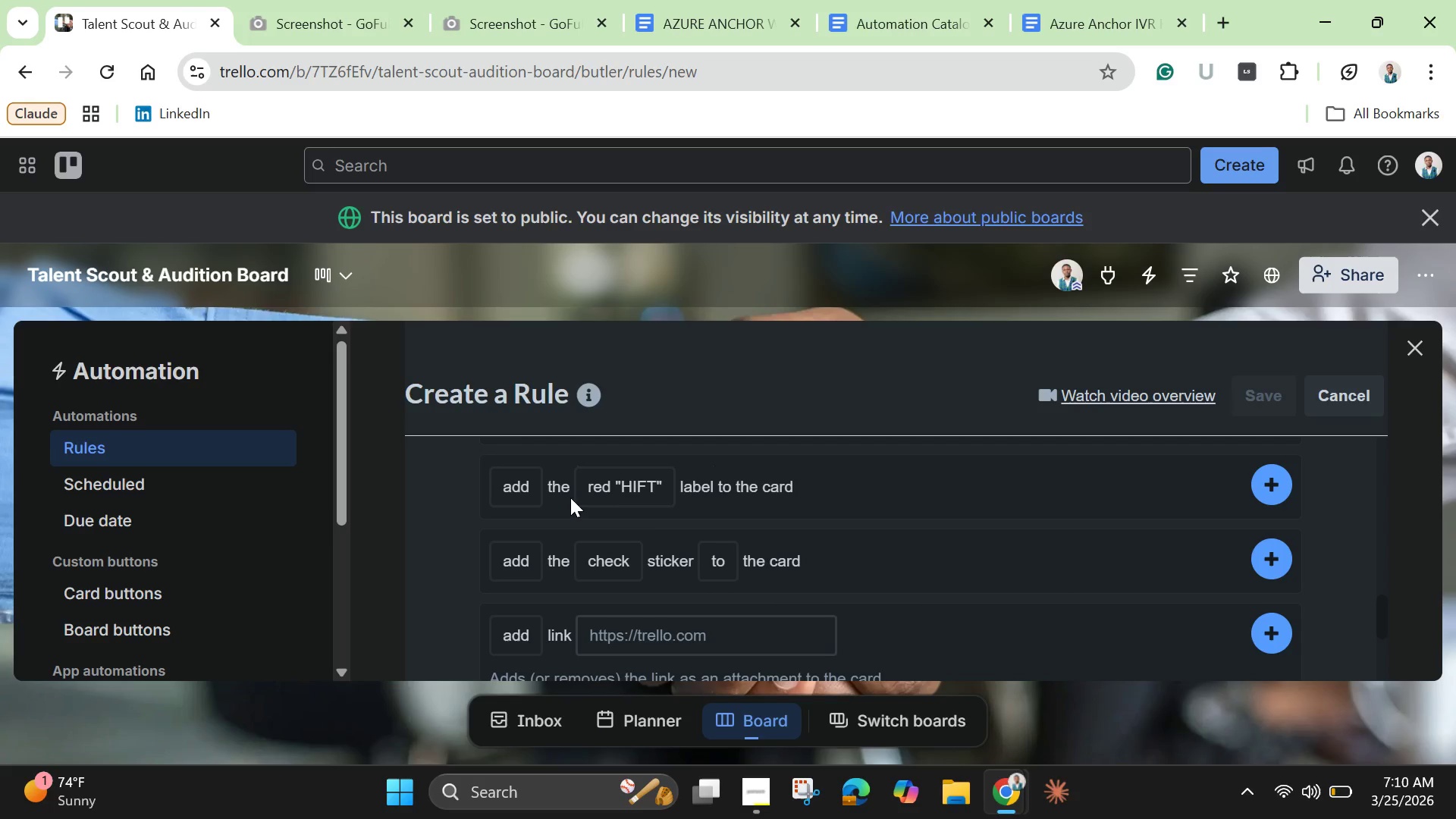 
mouse_move([721, 496])
 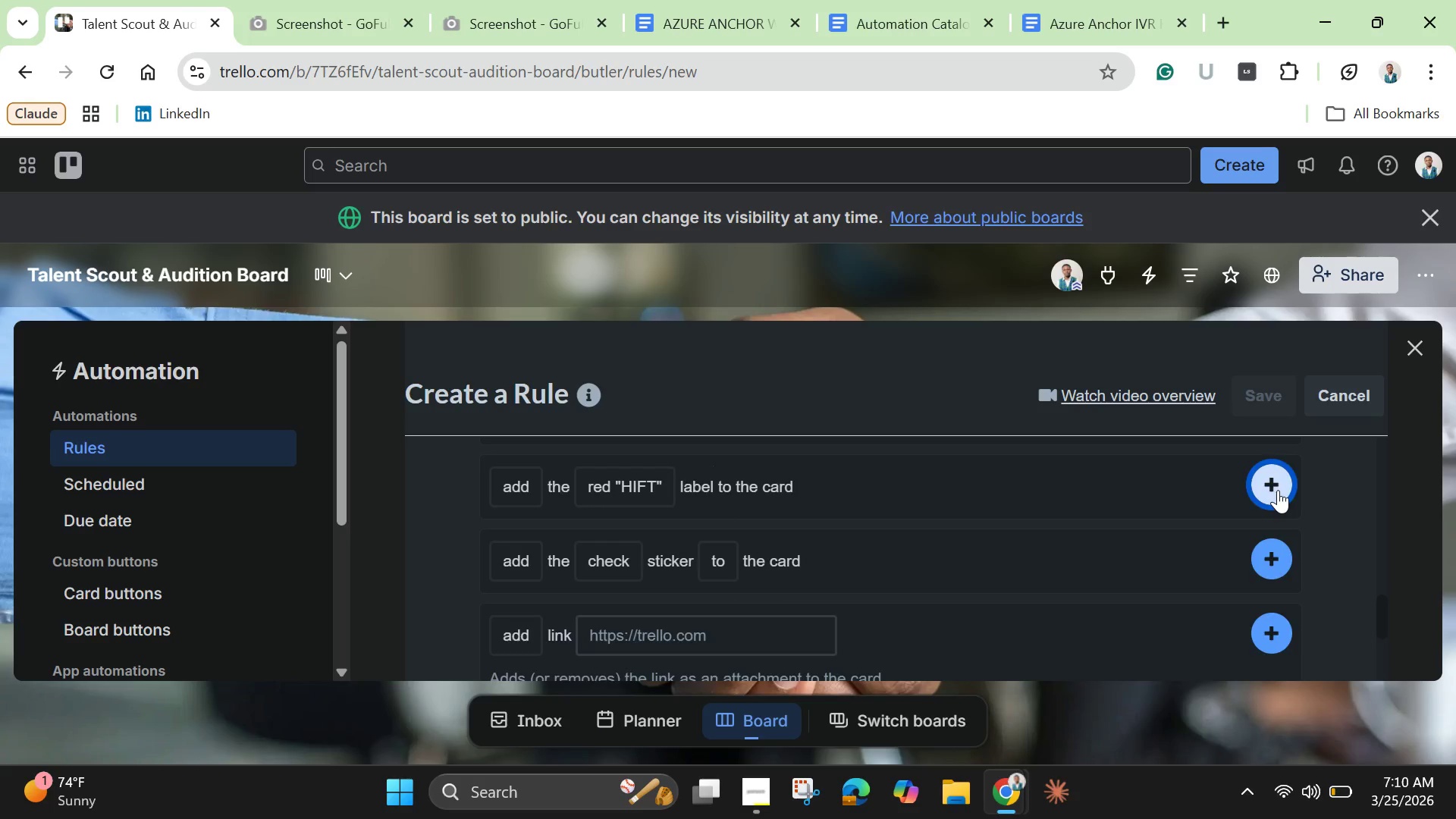 
left_click([1278, 490])
 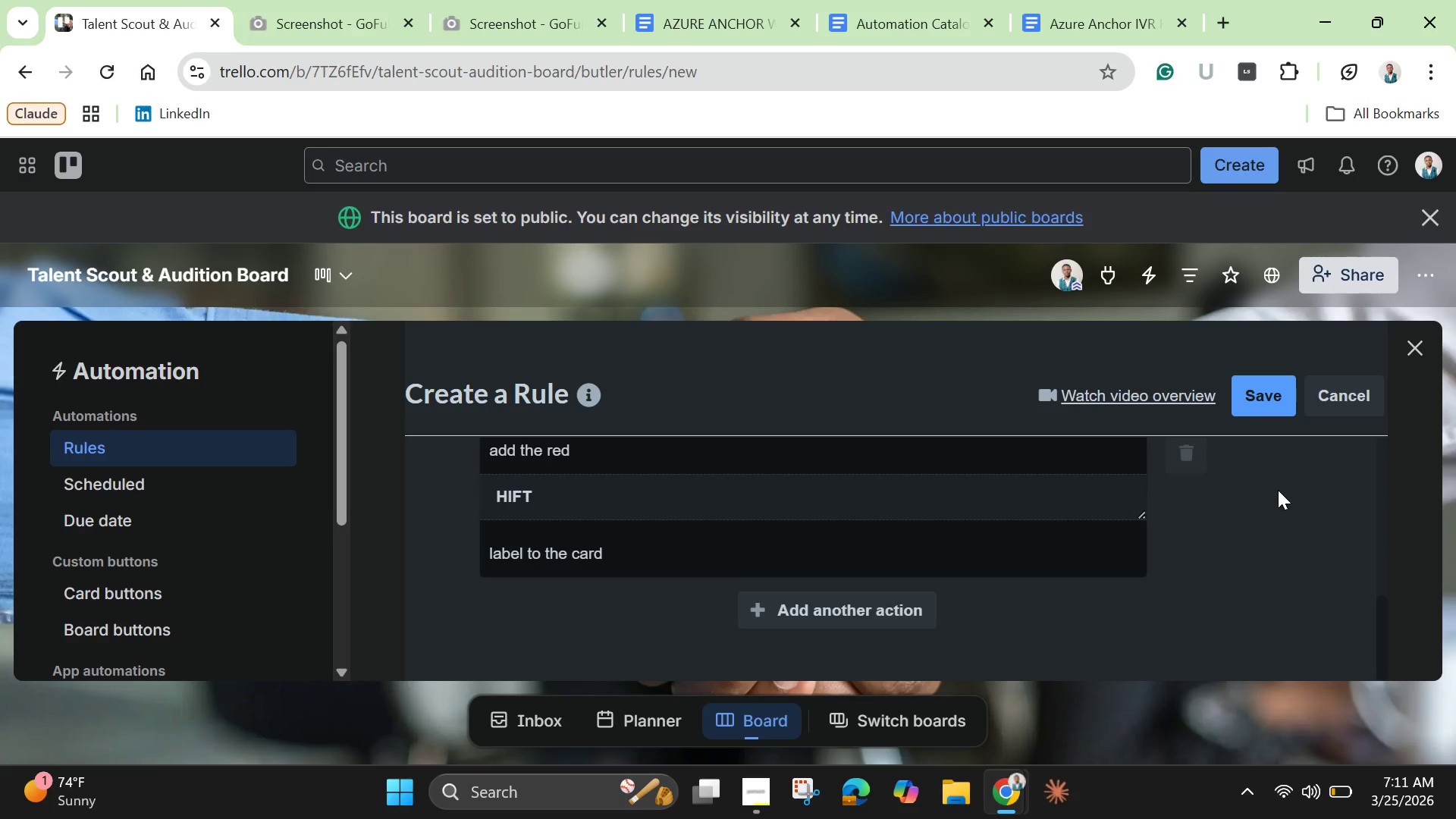 
wait(9.77)
 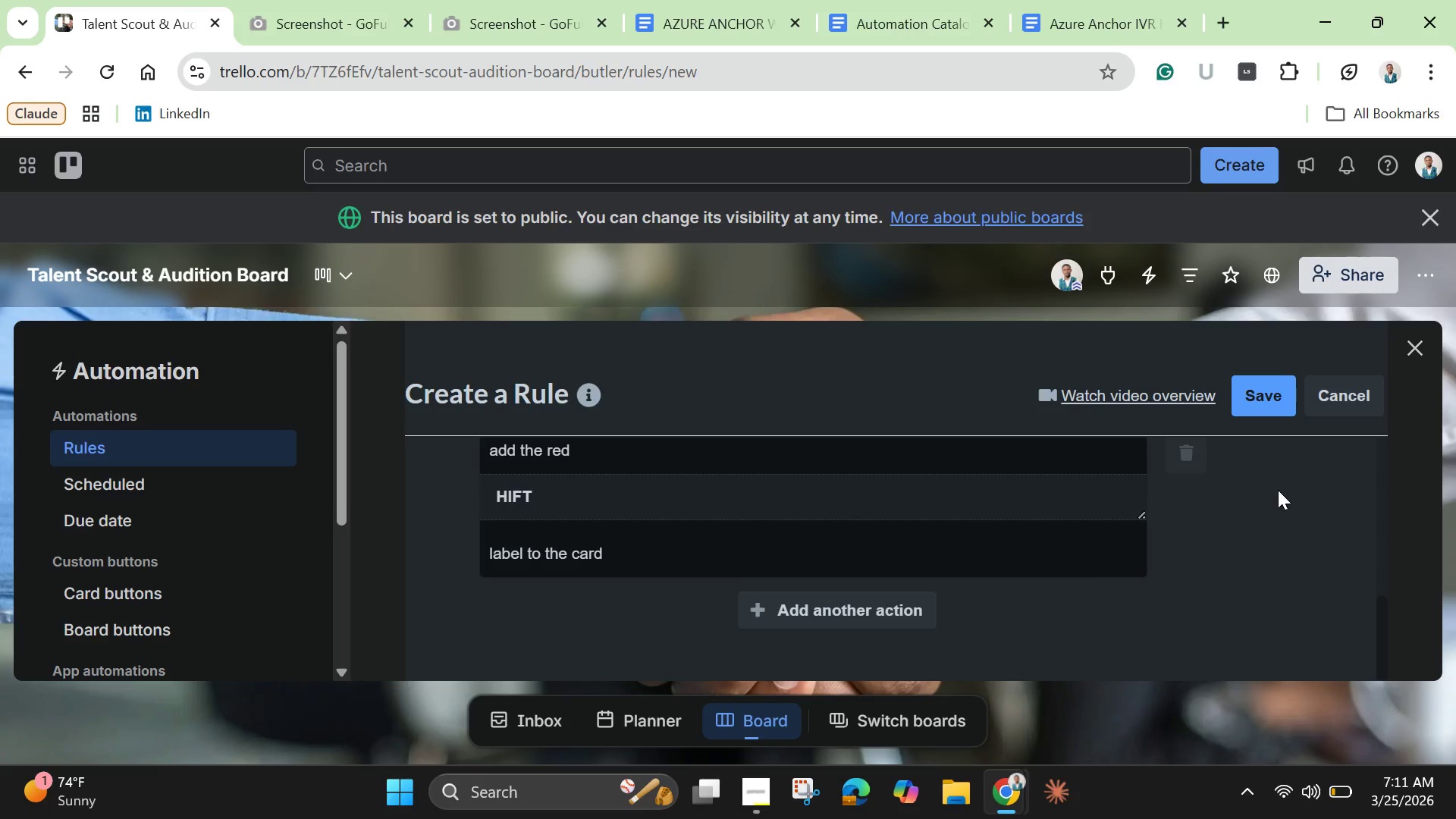 
left_click([834, 608])
 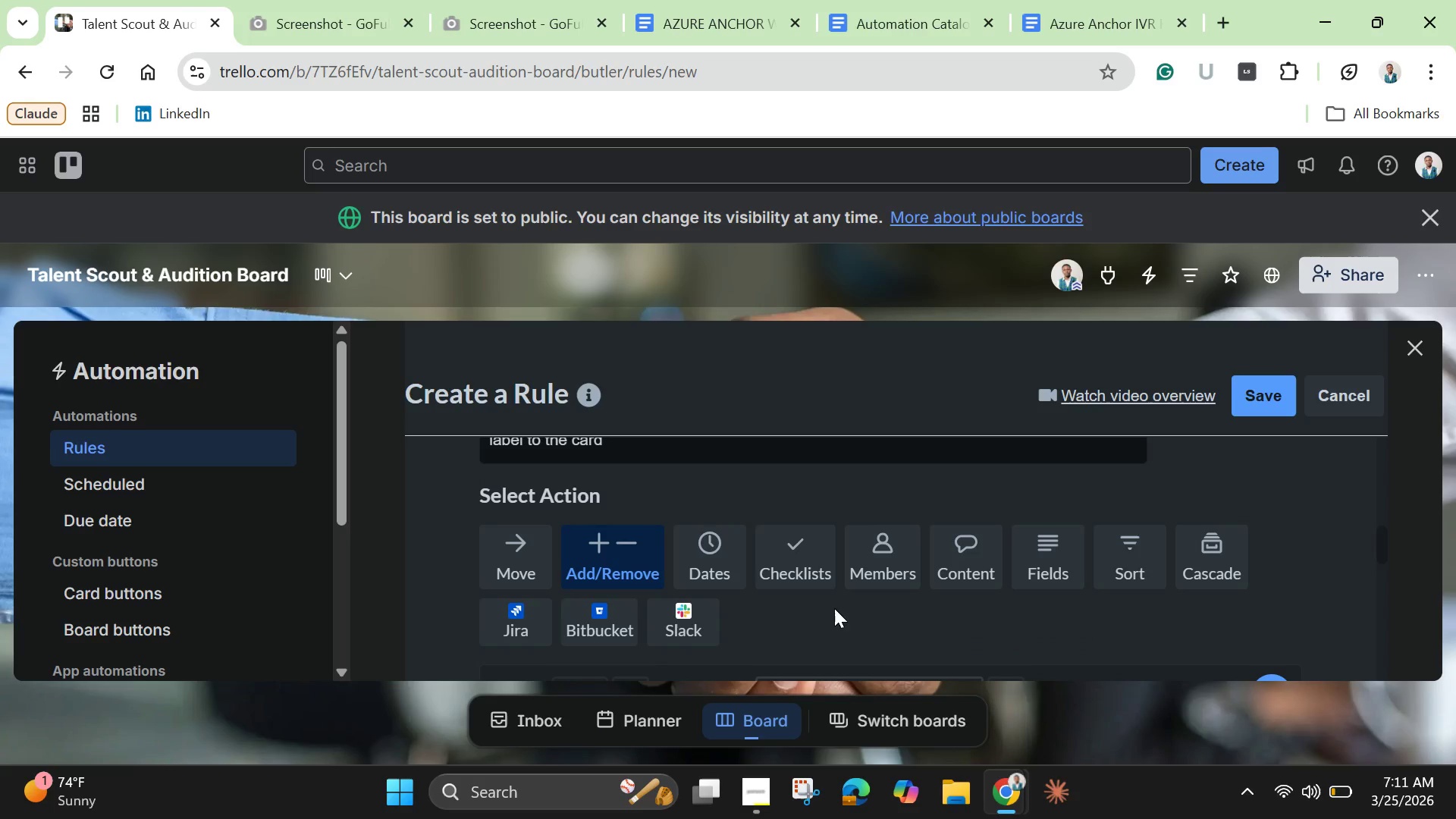 
scroll: coordinate [740, 613], scroll_direction: down, amount: 4.0
 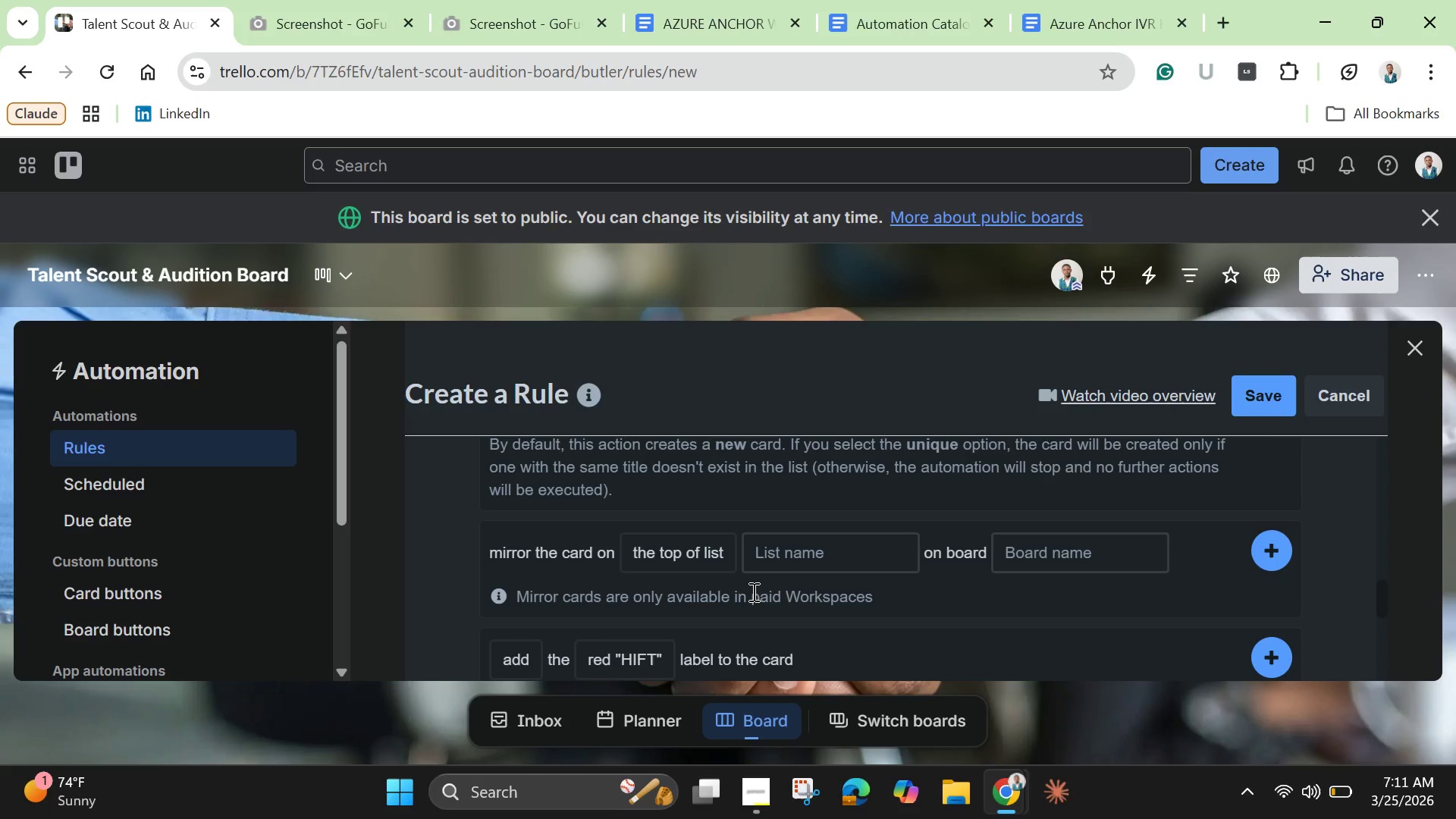 
wait(5.97)
 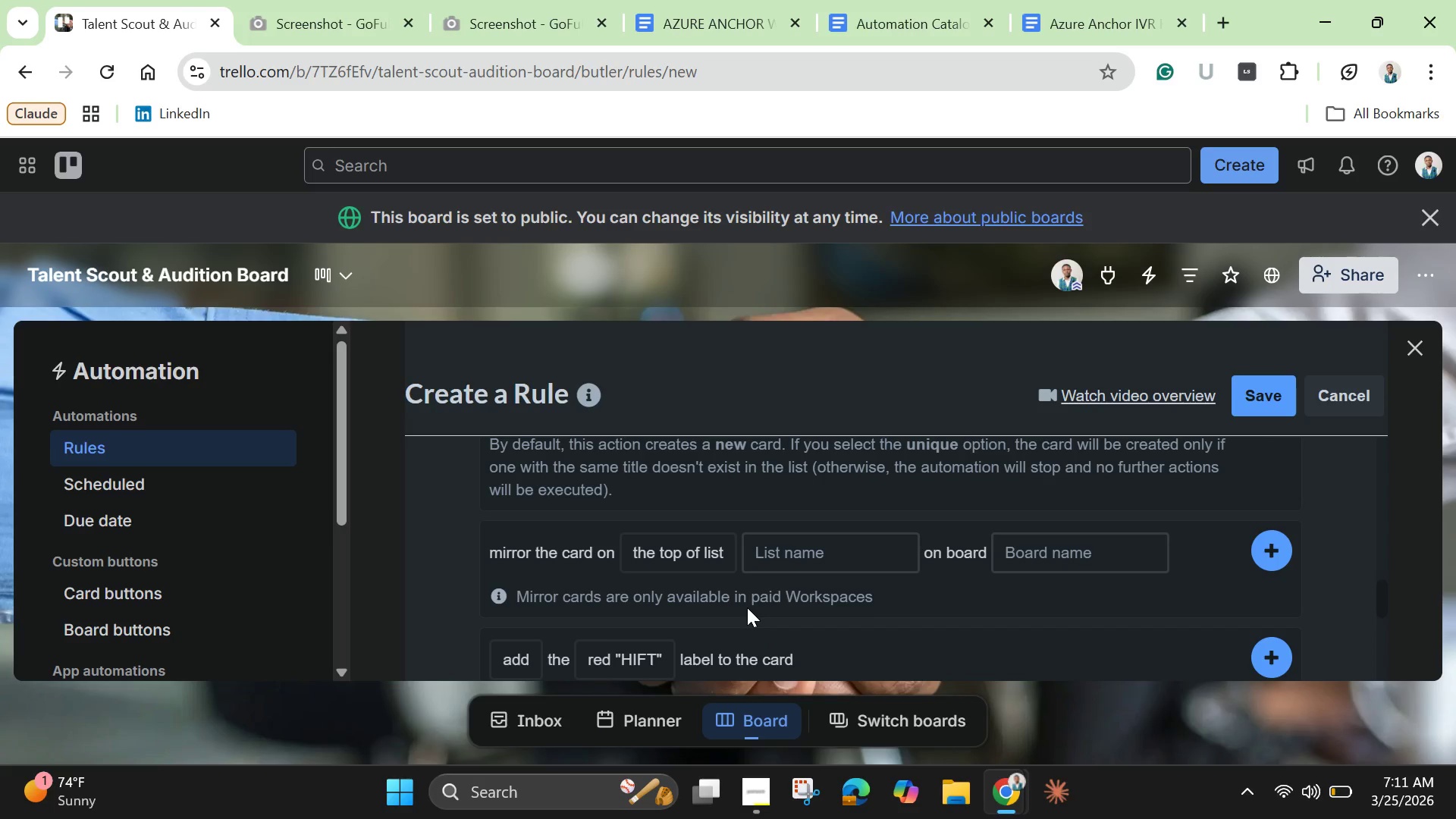 
left_click([651, 661])
 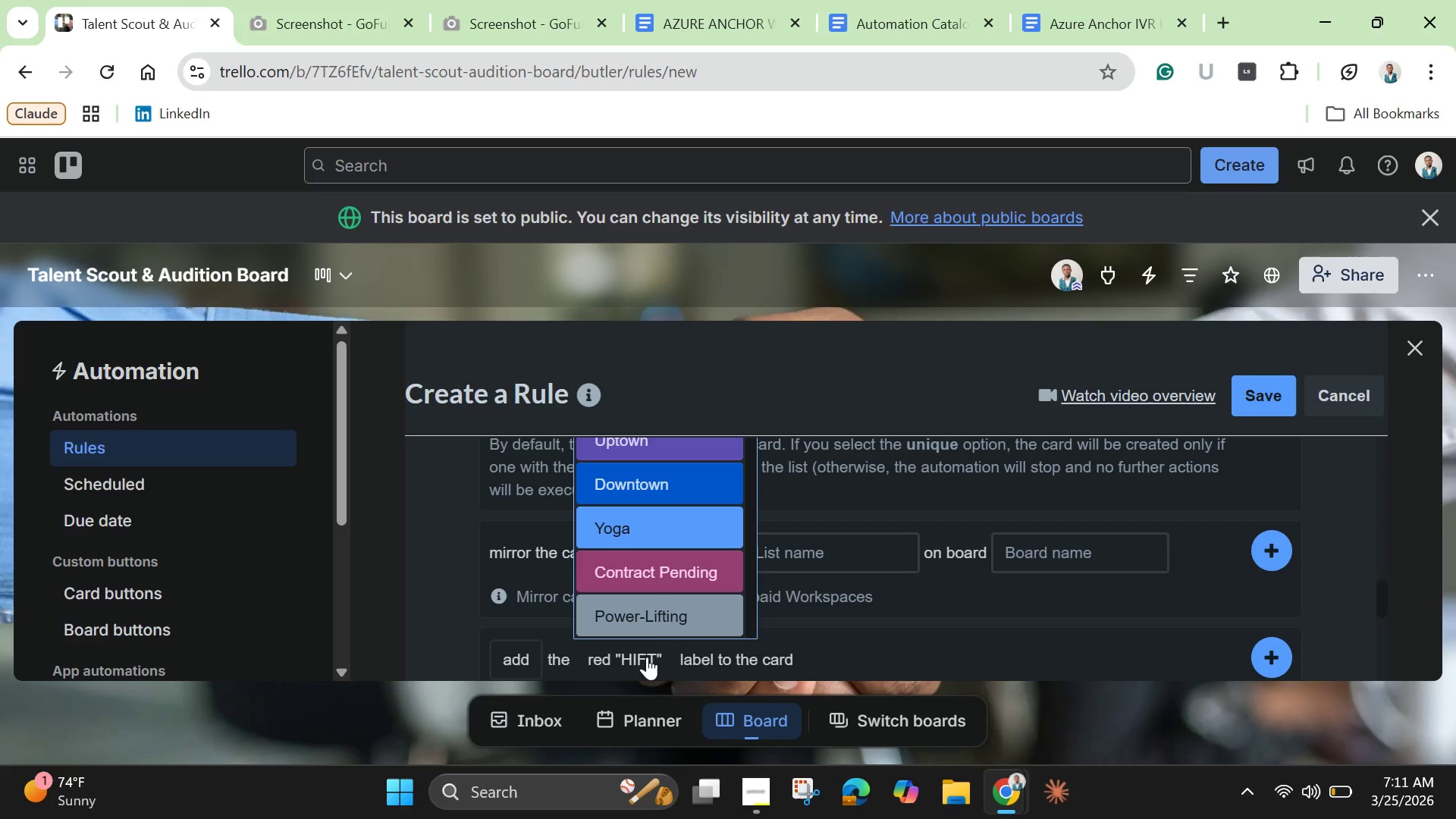 
wait(6.22)
 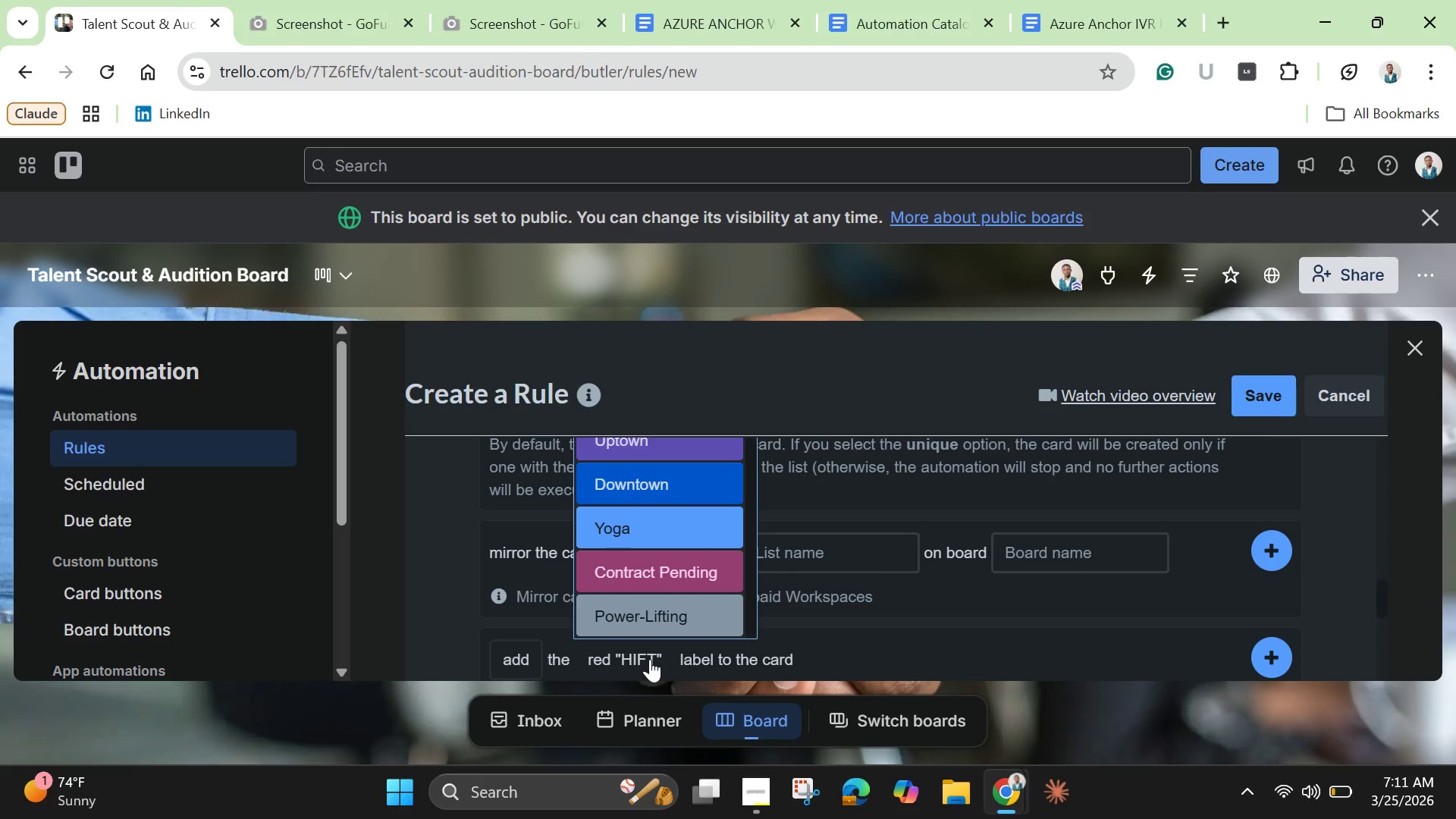 
left_click([661, 491])
 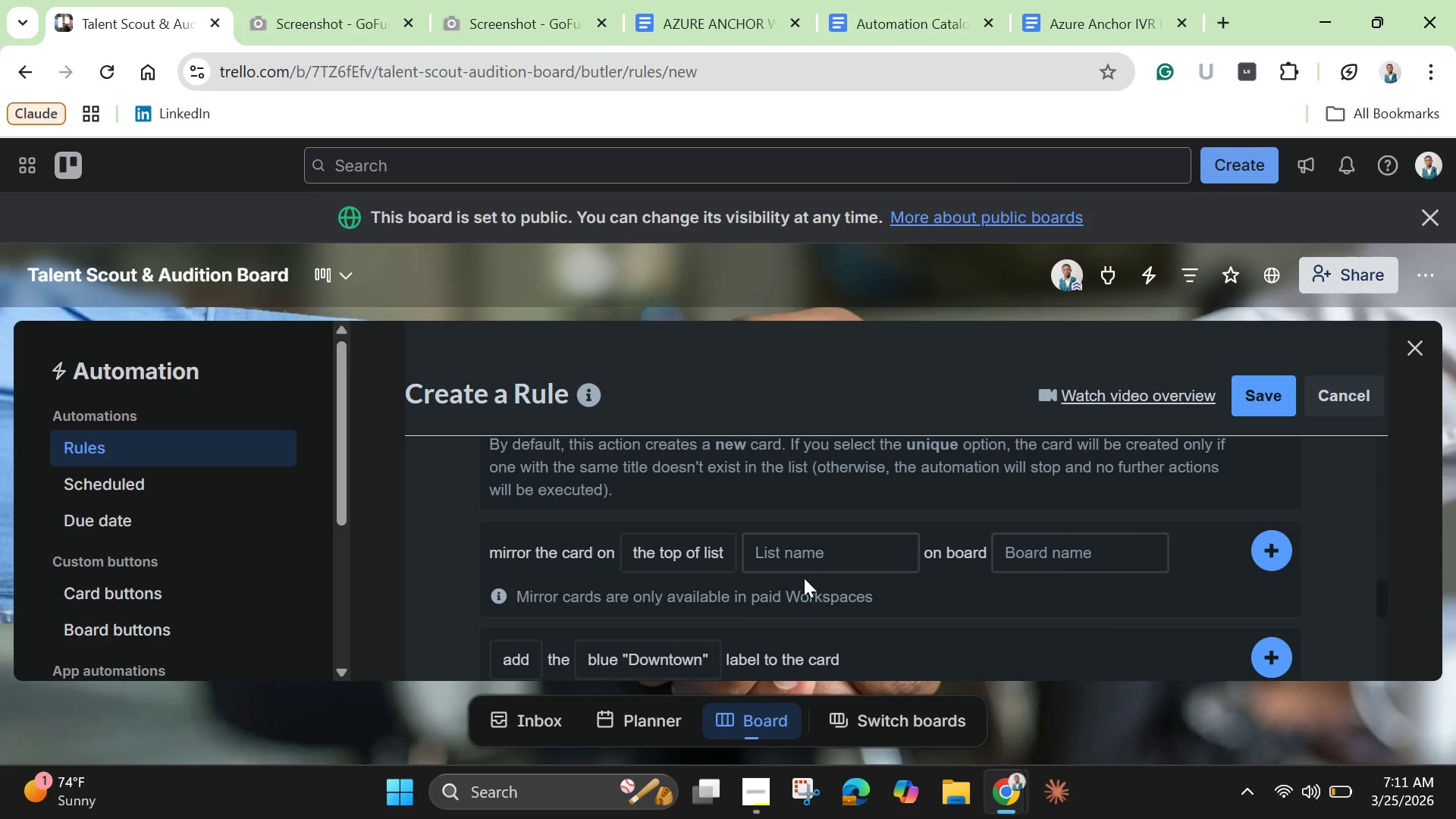 
wait(10.62)
 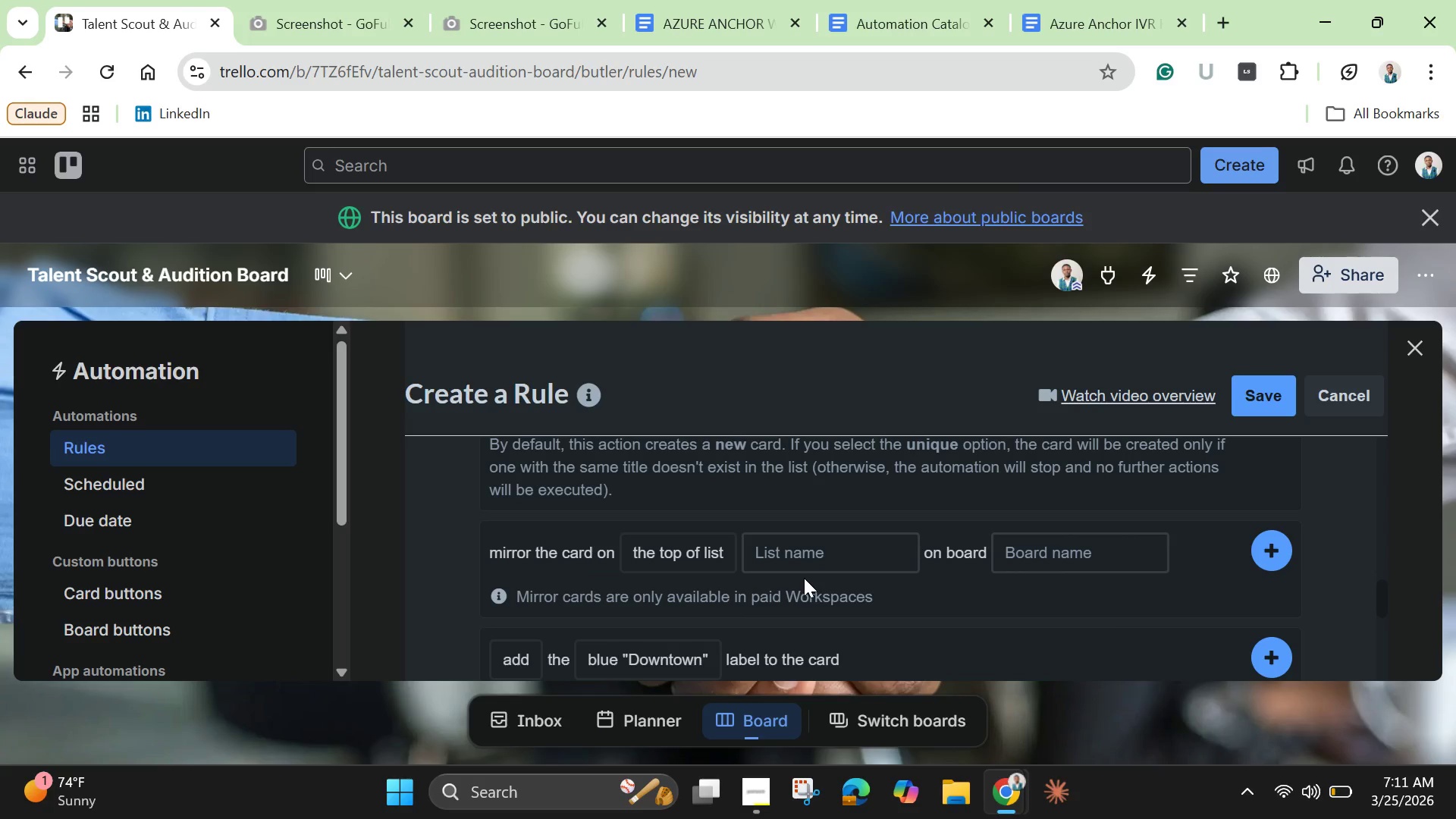 
left_click([1269, 647])
 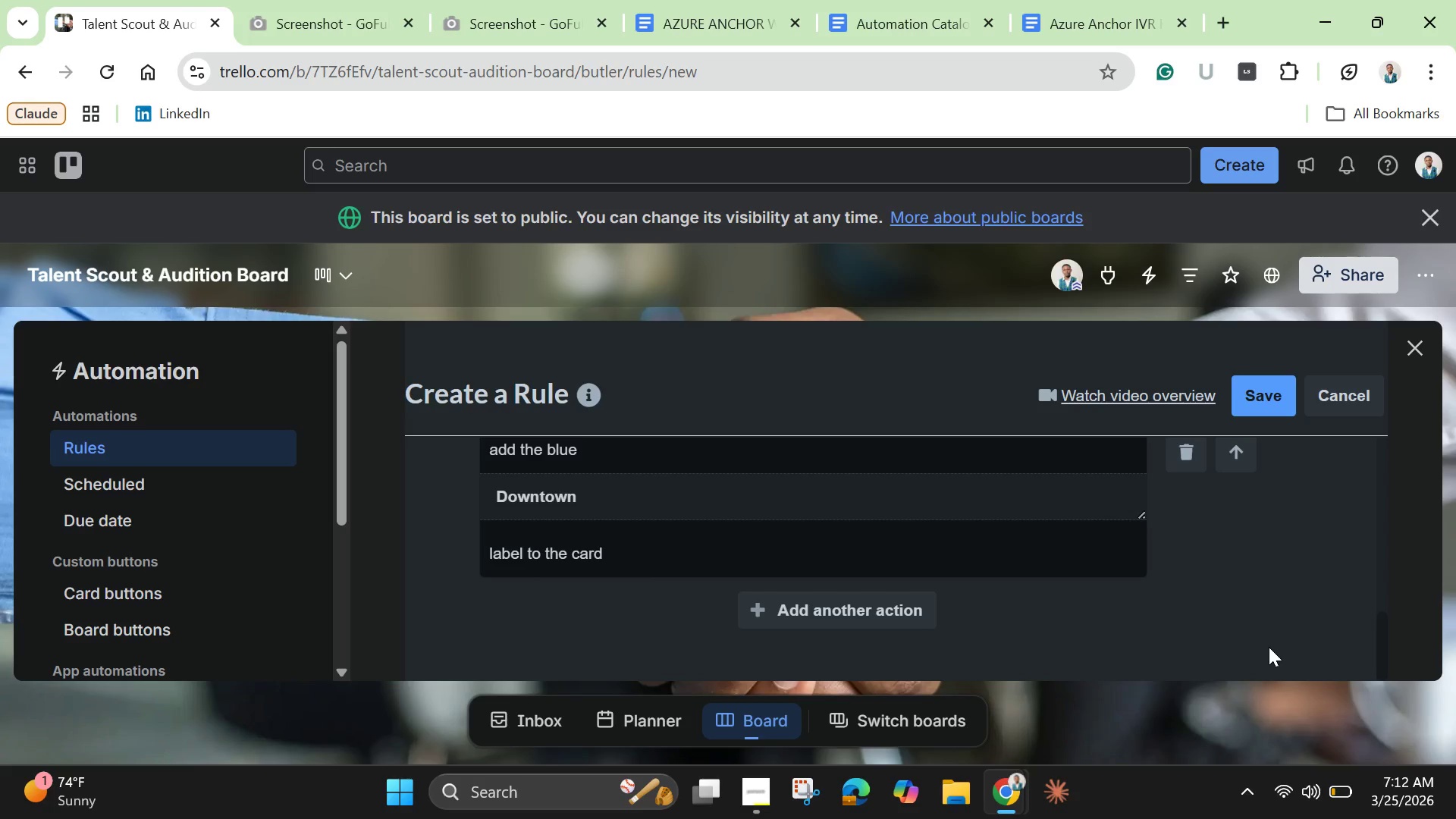 
wait(33.19)
 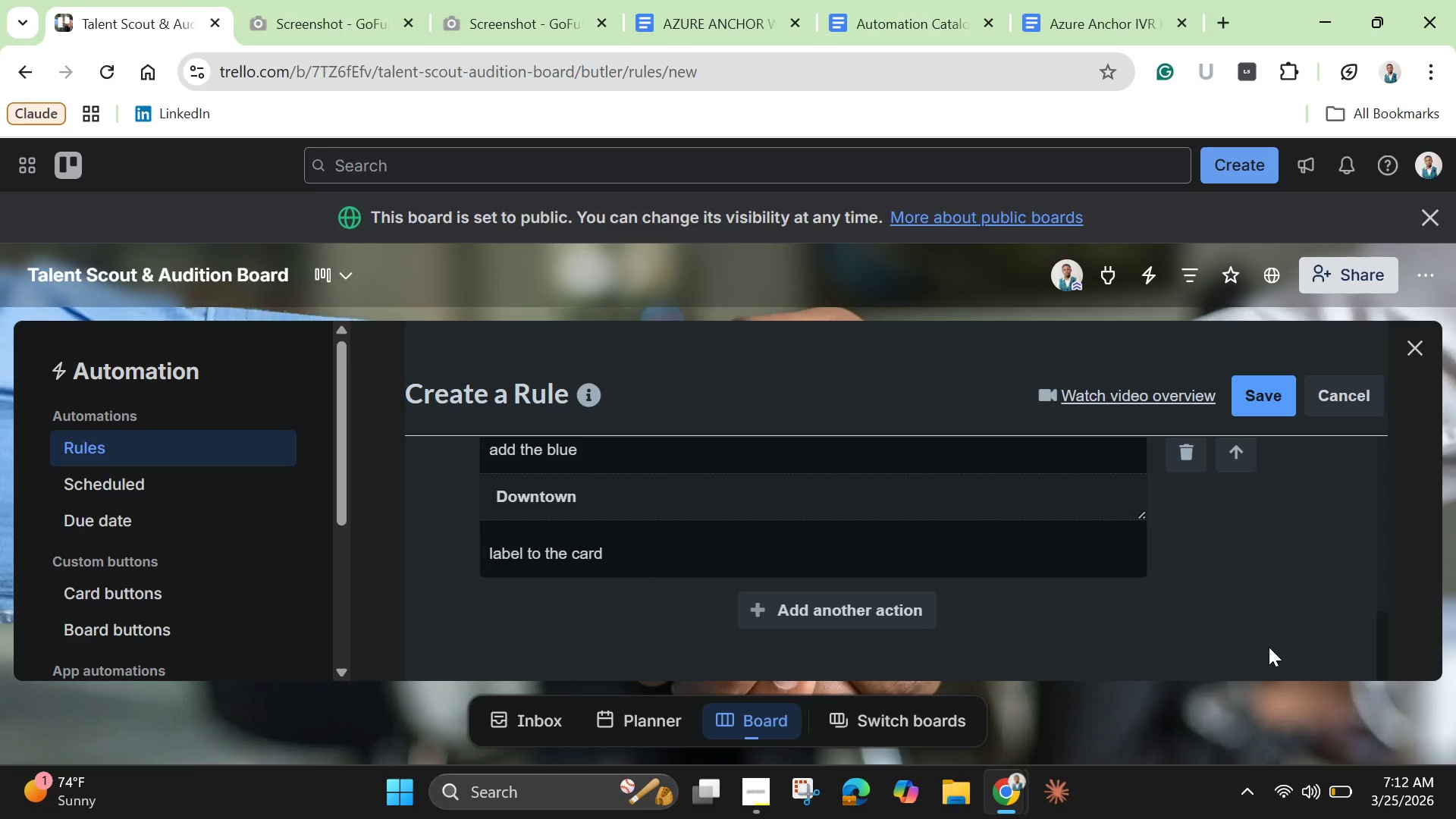 
scroll: coordinate [1038, 623], scroll_direction: up, amount: 2.0
 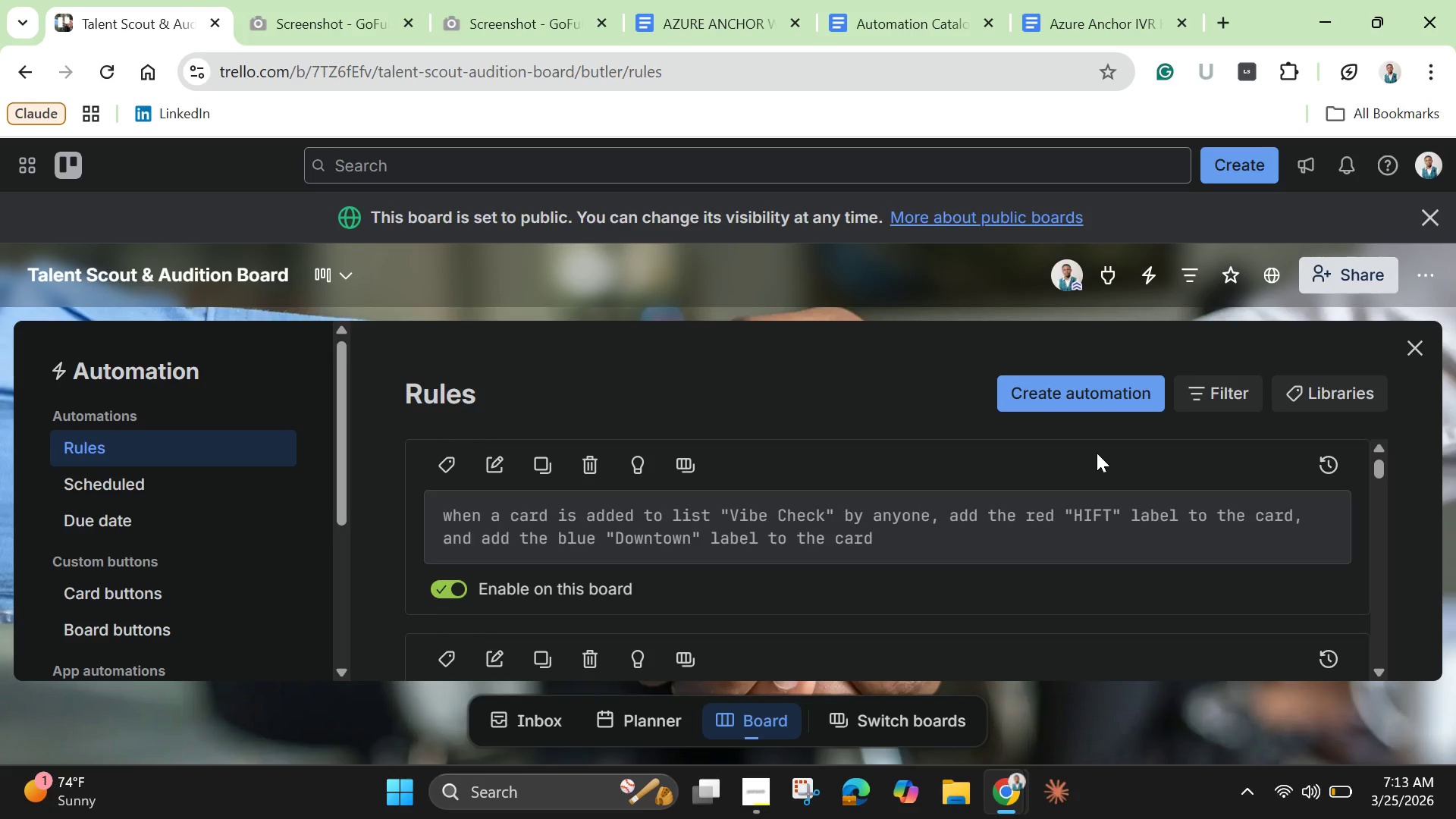 
wait(111.87)
 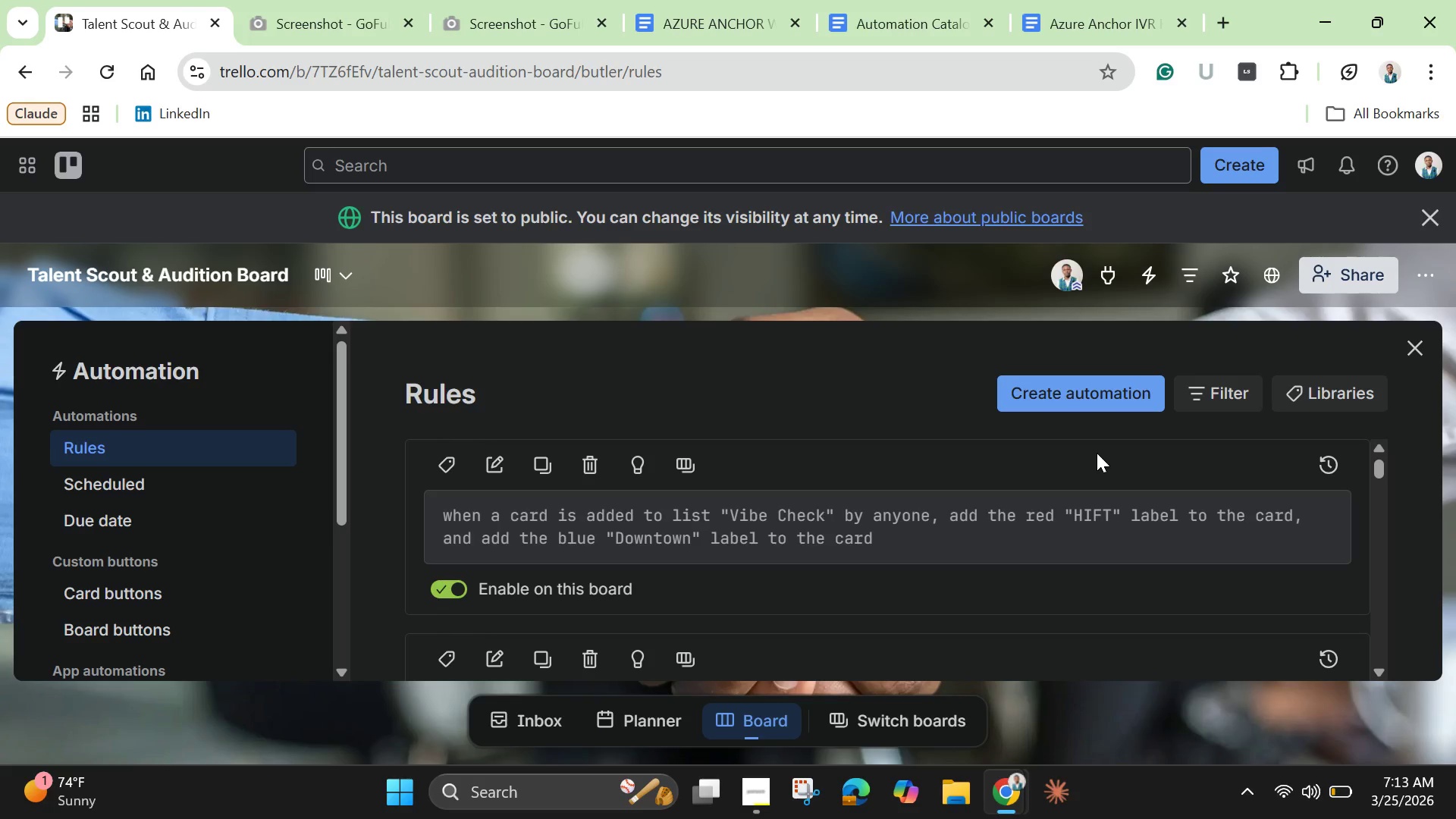 
left_click([1093, 403])
 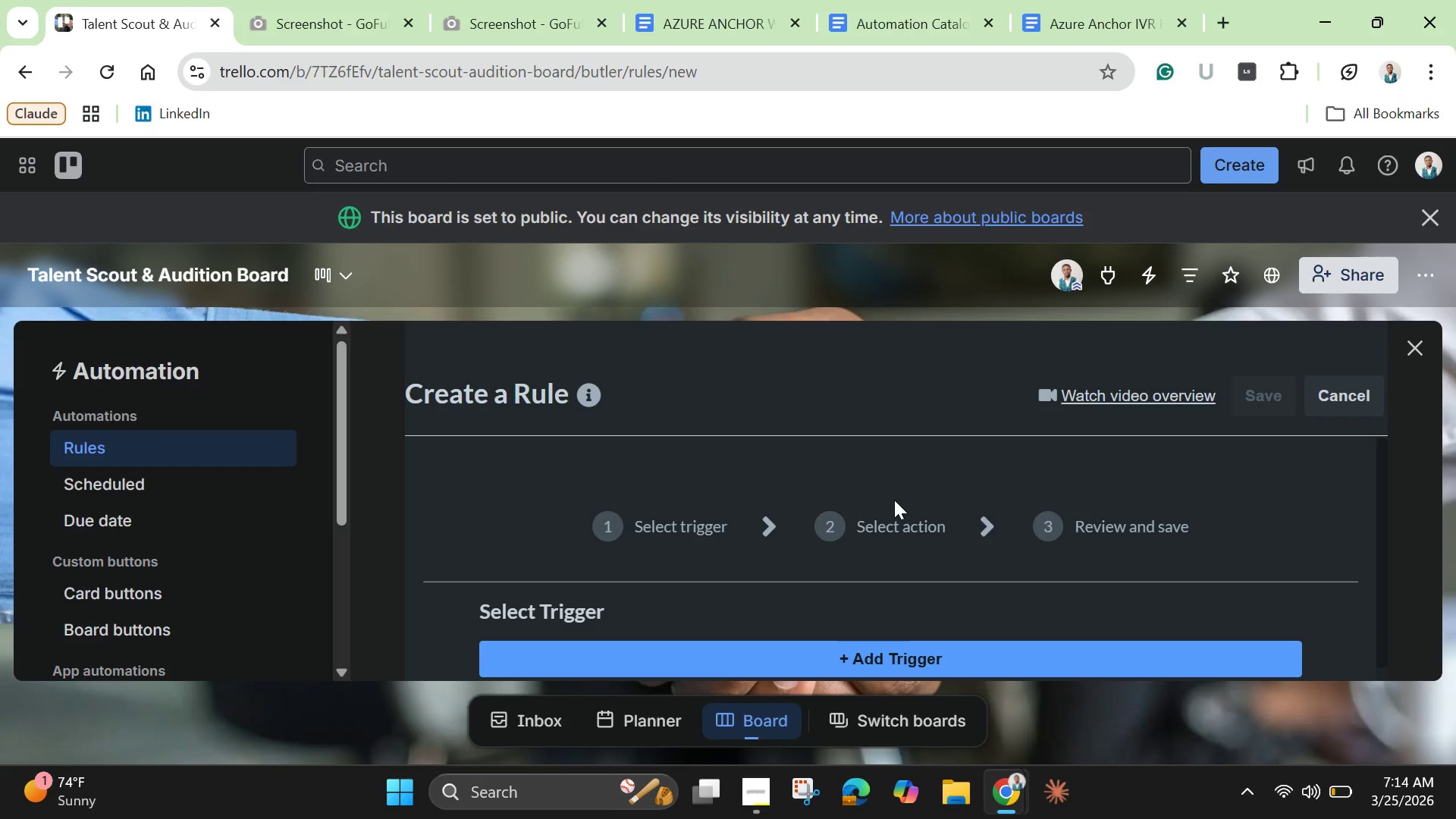 
wait(9.41)
 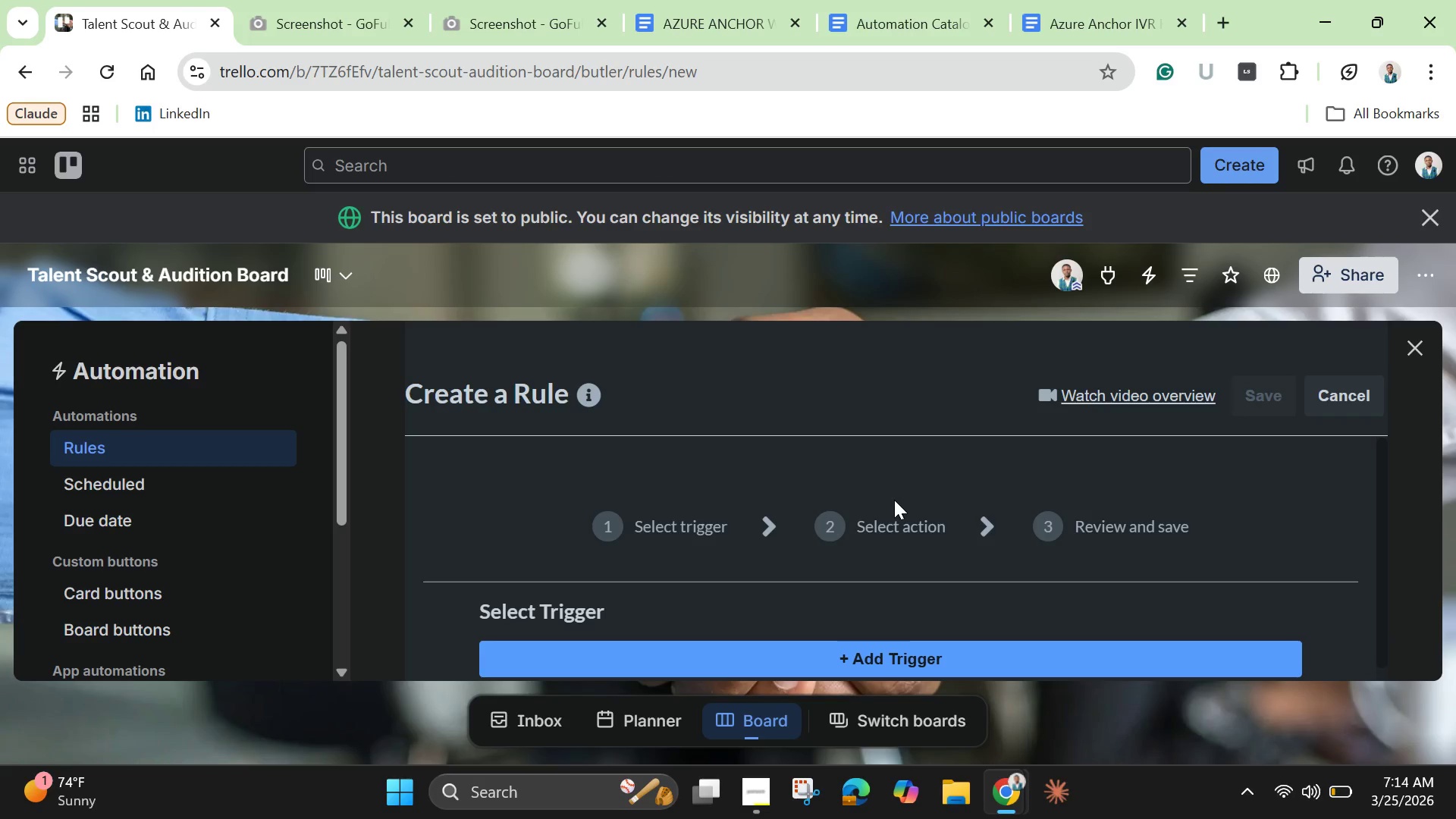 
left_click([860, 662])
 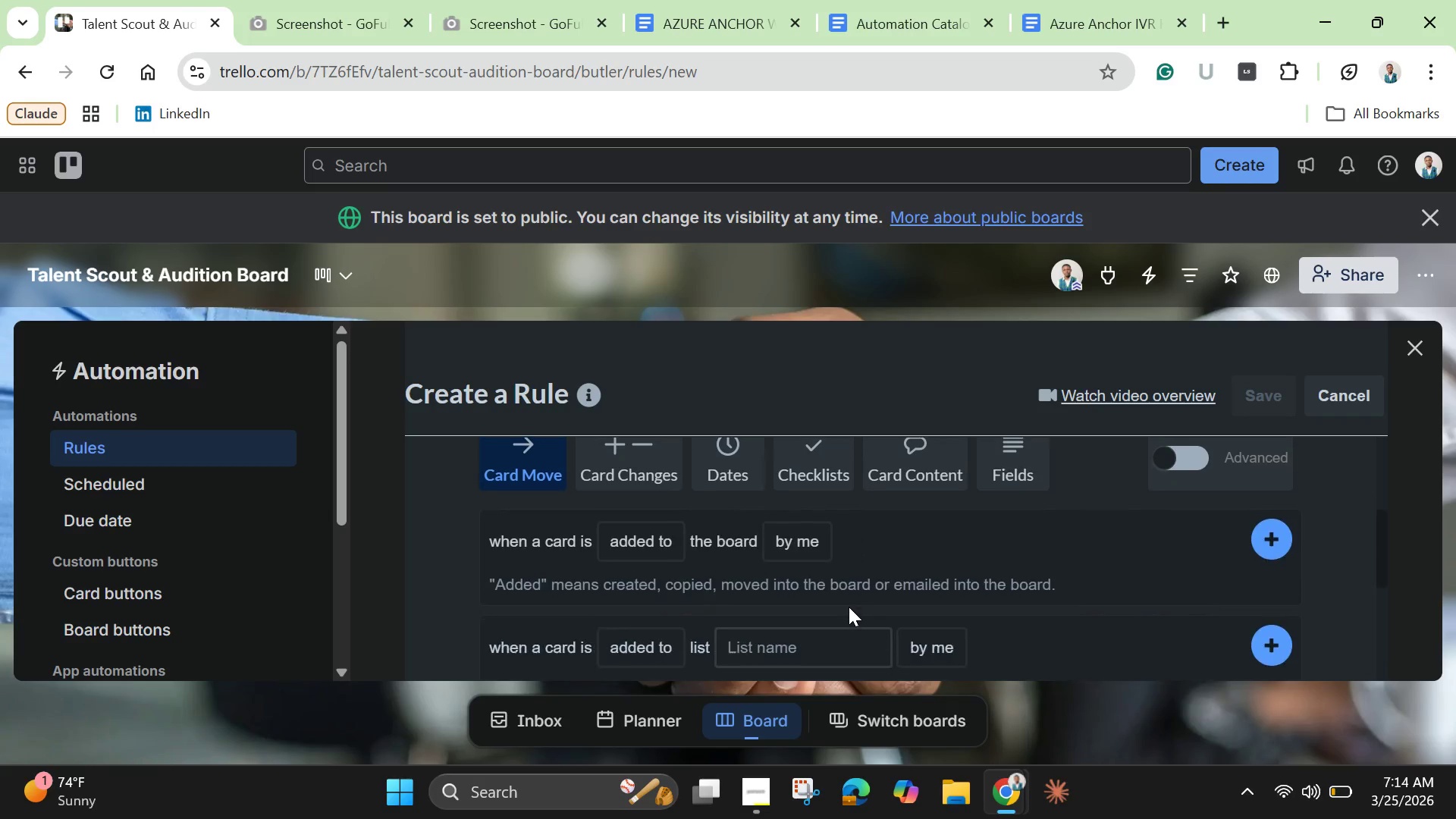 
scroll: coordinate [849, 607], scroll_direction: down, amount: 2.0
 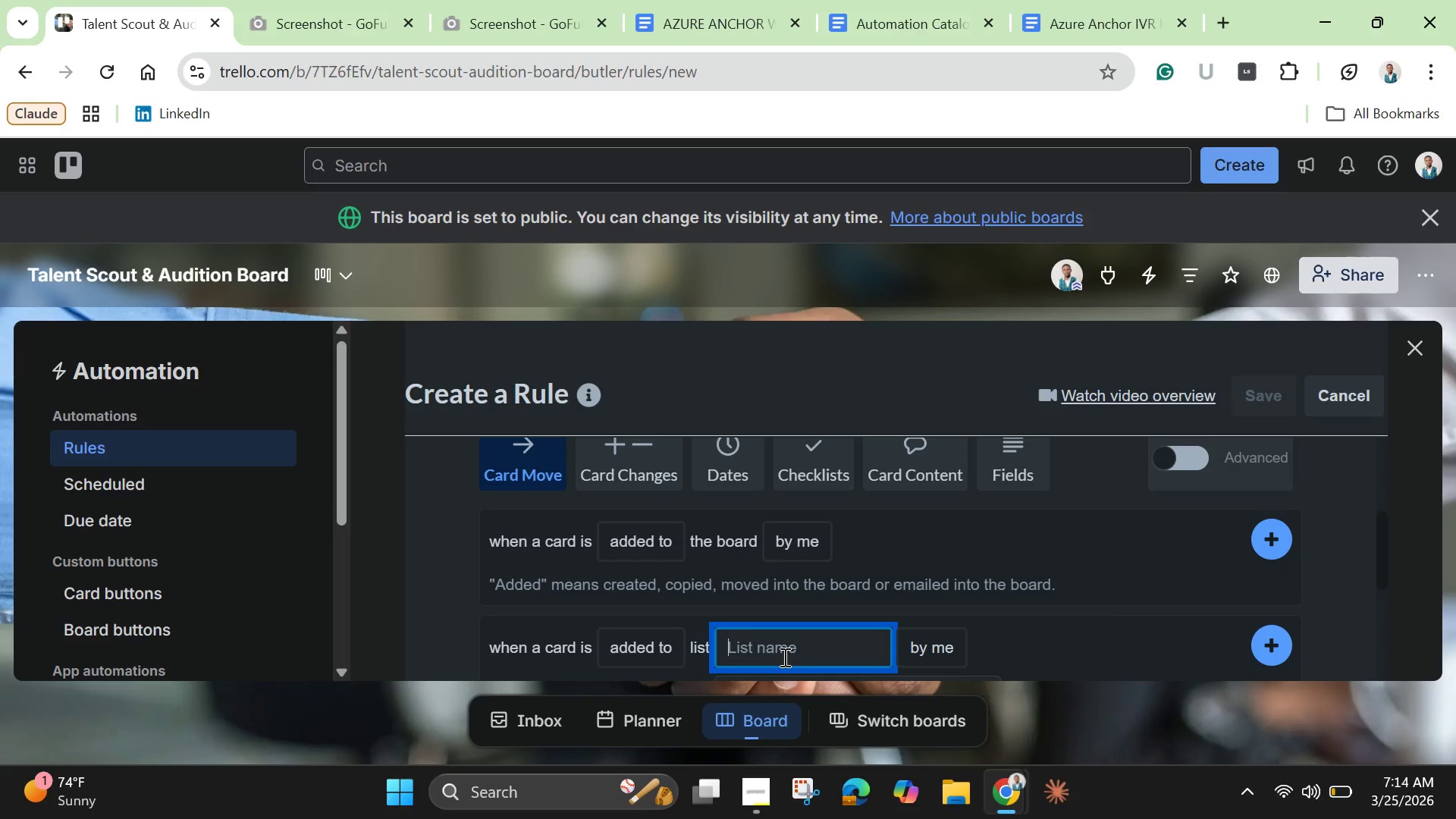 
wait(6.37)
 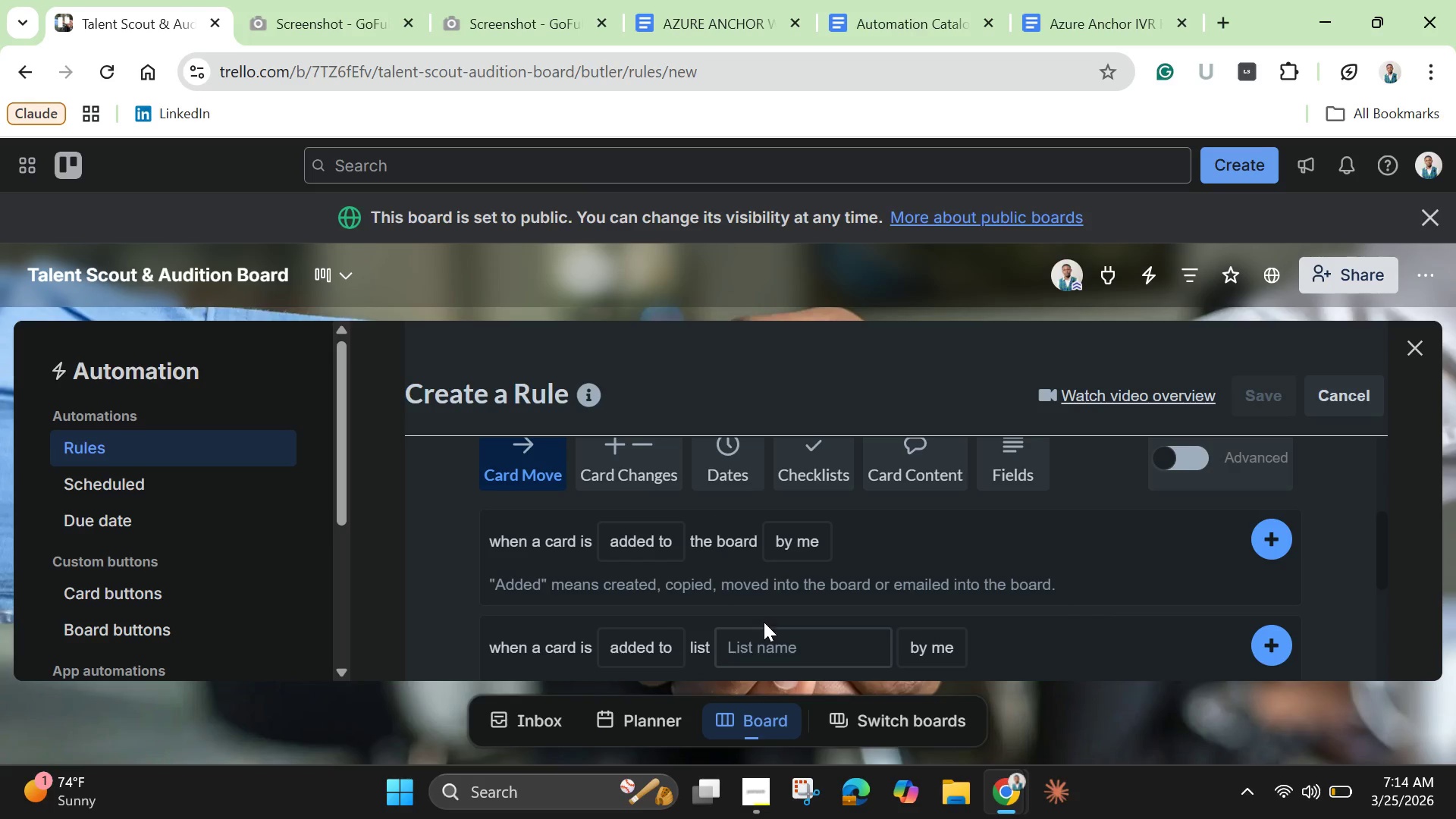 
type(vibe )
 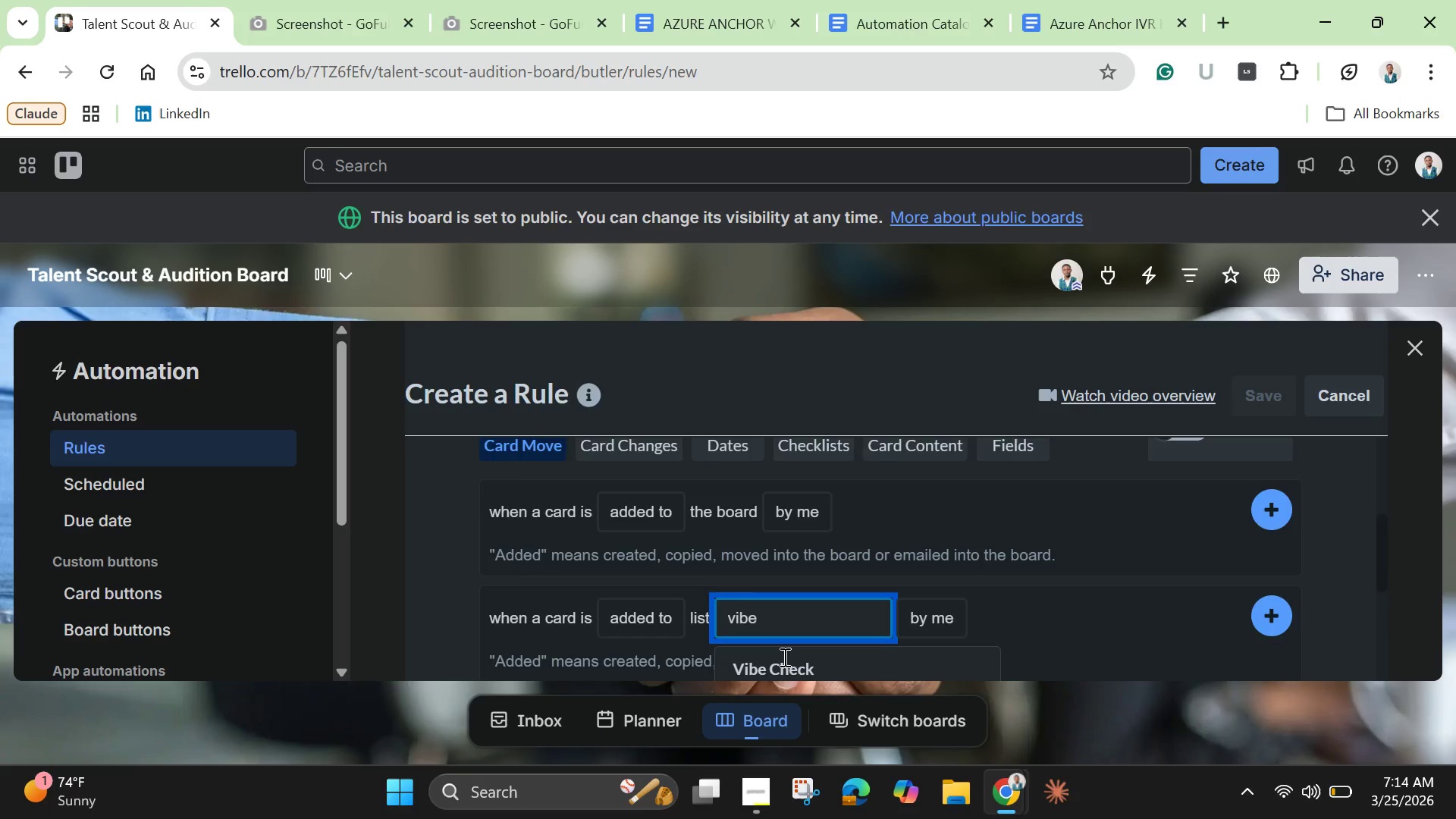 
scroll: coordinate [783, 657], scroll_direction: down, amount: 1.0
 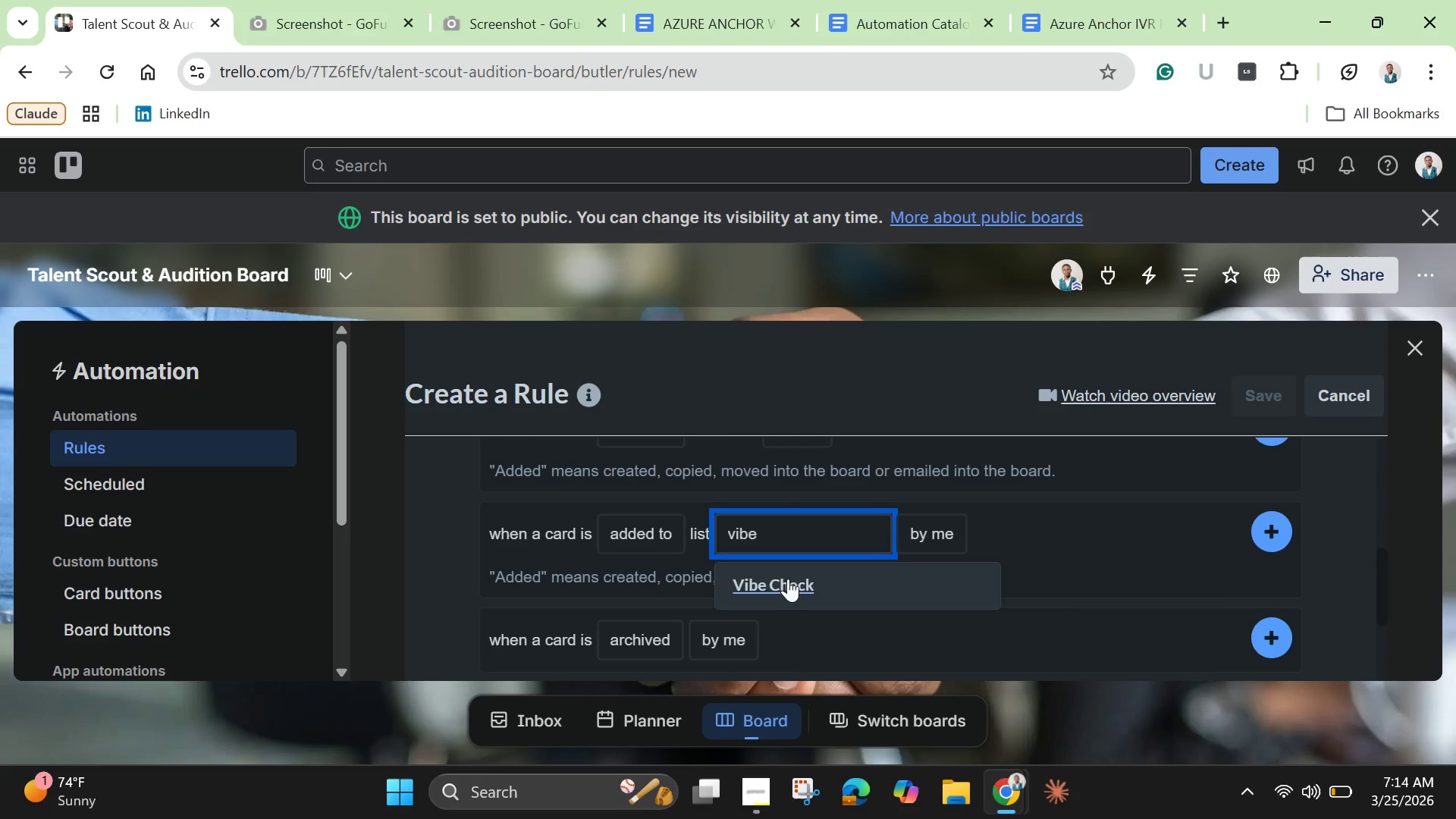 
left_click([788, 579])
 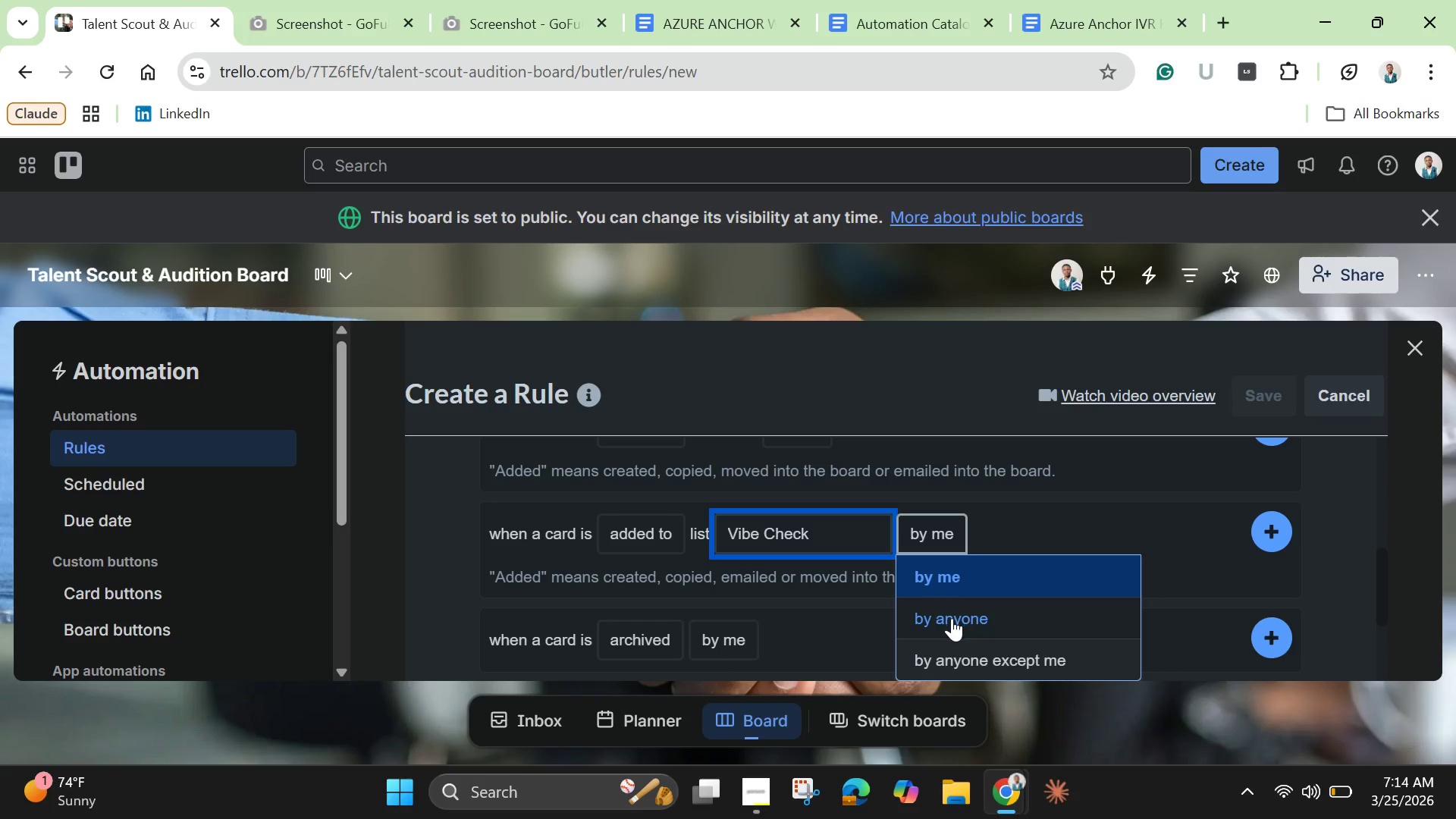 
left_click([953, 620])
 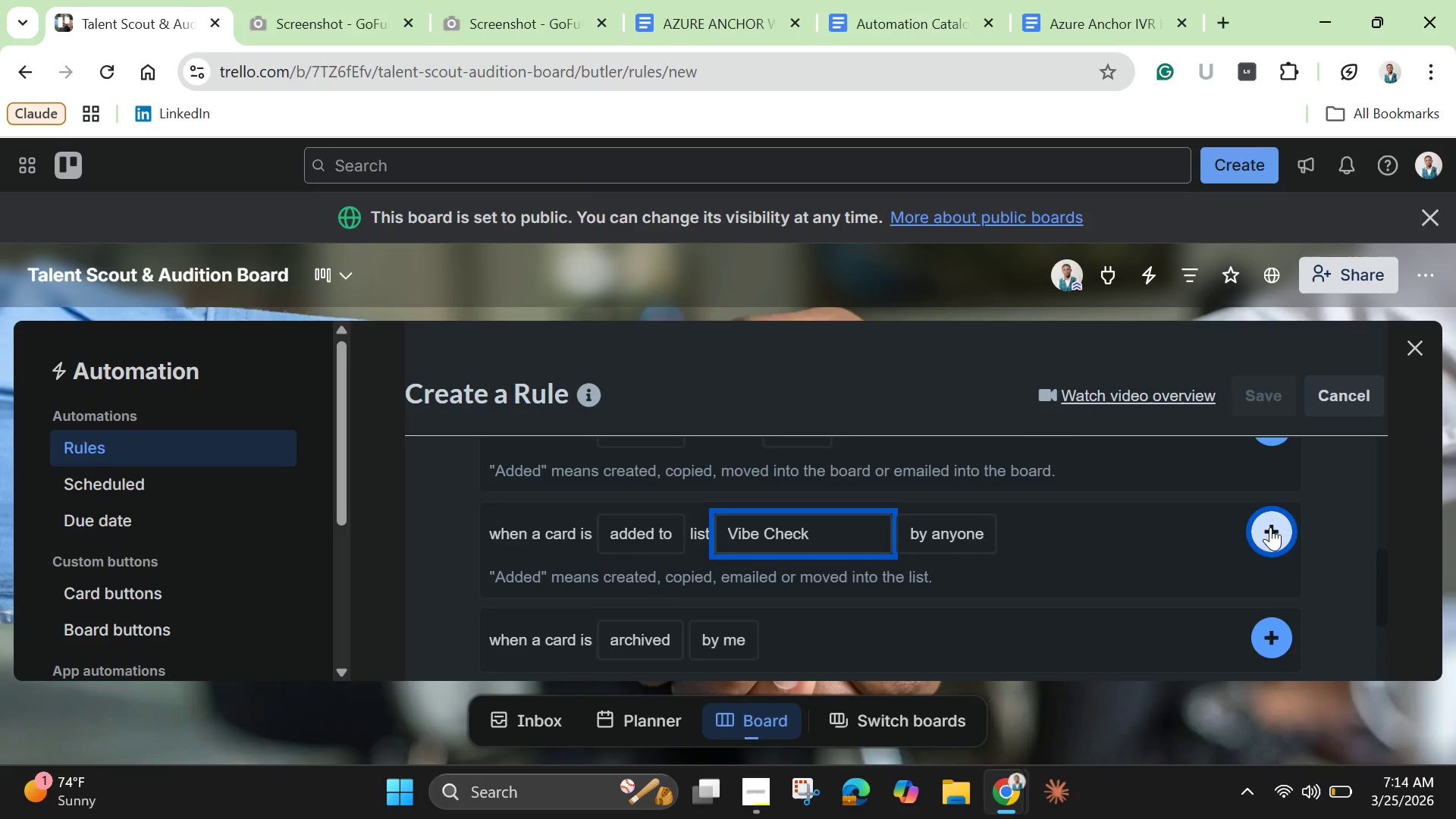 
left_click([1270, 527])
 